 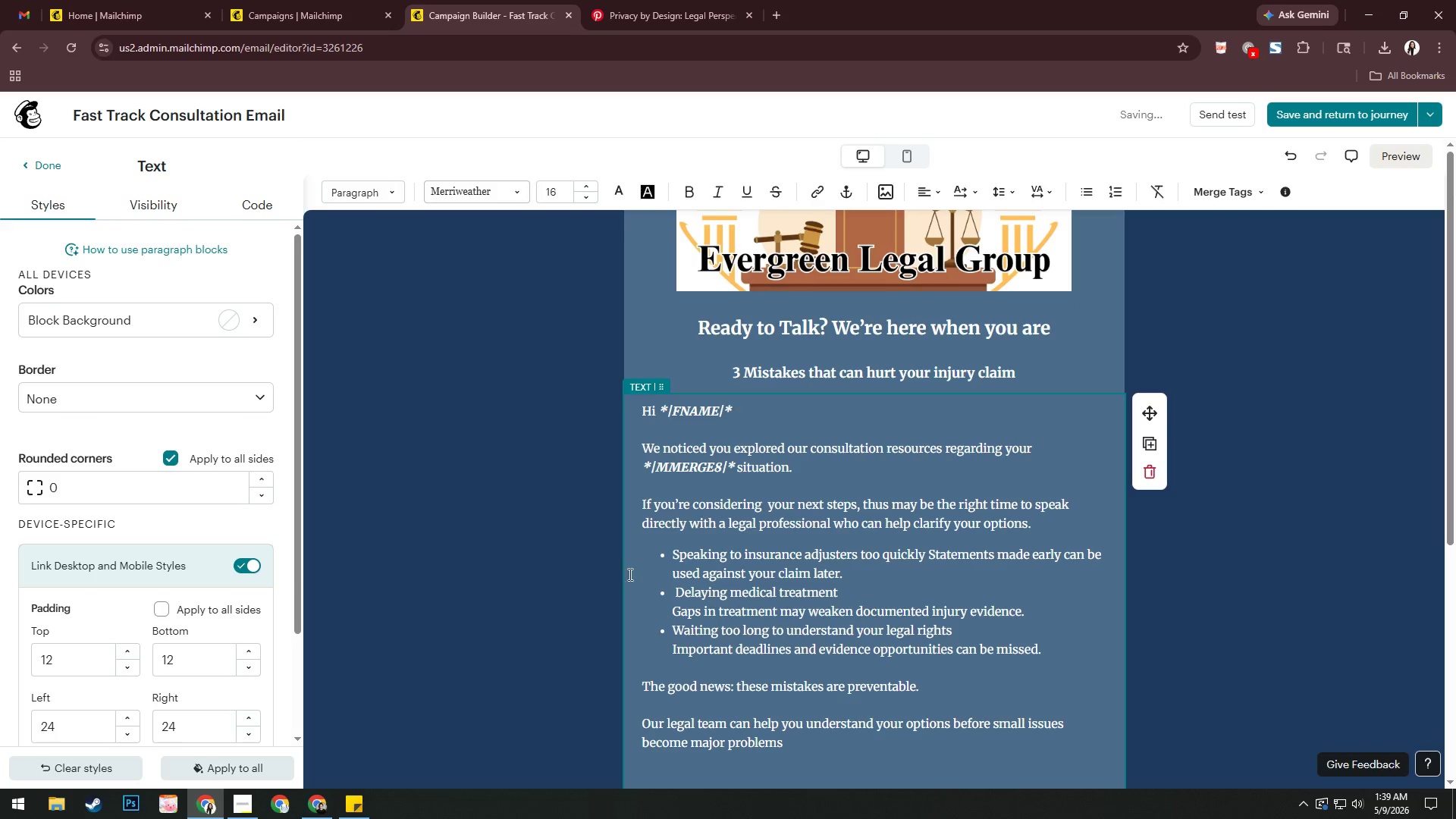 
key(Enter)
 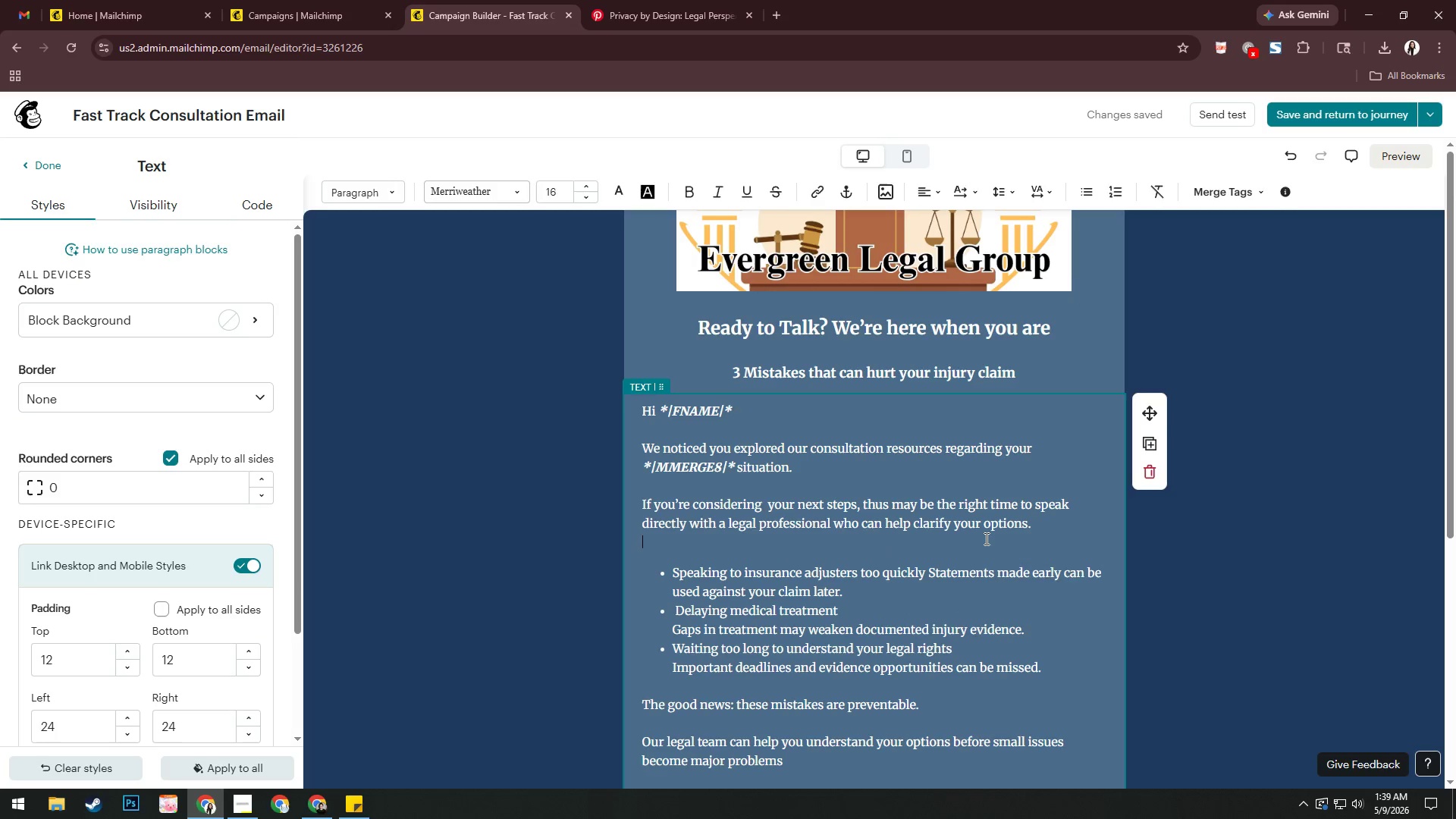 
key(Enter)
 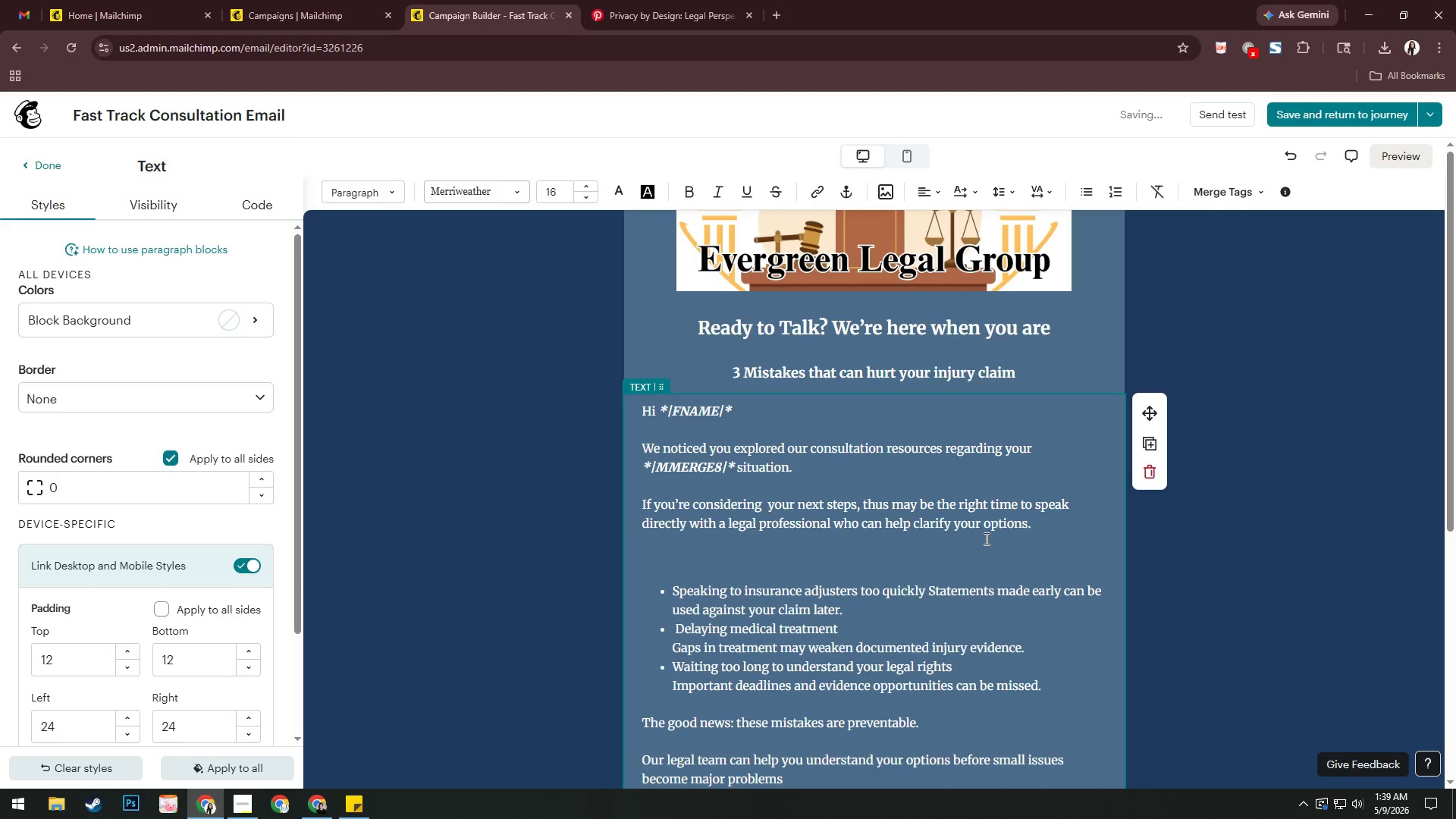 
type(Yu)
key(Backspace)
type(p)
key(Backspace)
type(our cin)
key(Backspace)
key(Backspace)
type(onc)
key(Backspace)
type(sulat)
key(Backspace)
key(Backspace)
type(tation us)
key(Backspace)
key(Backspace)
type(is:)
 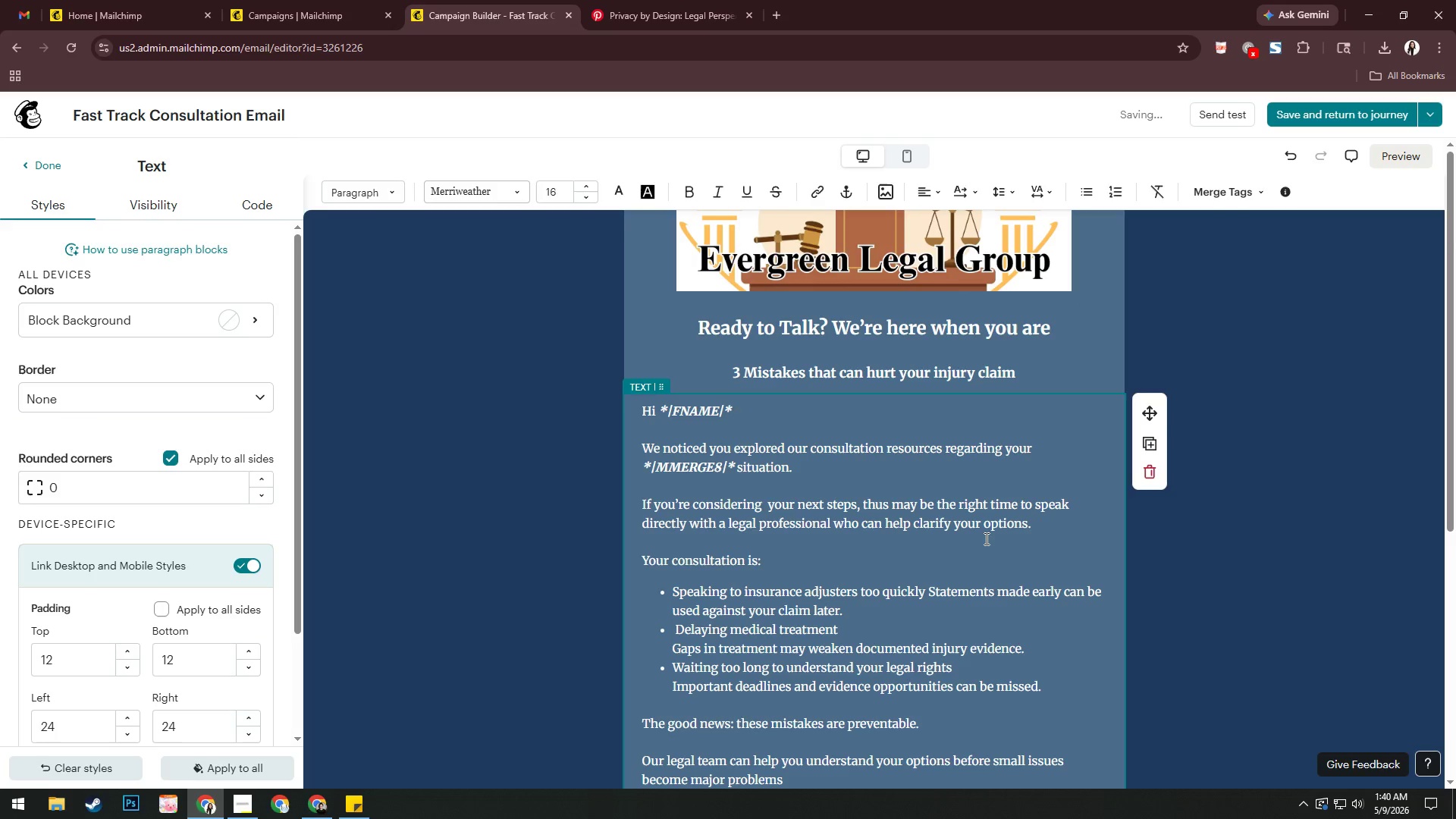 
key(ArrowDown)
 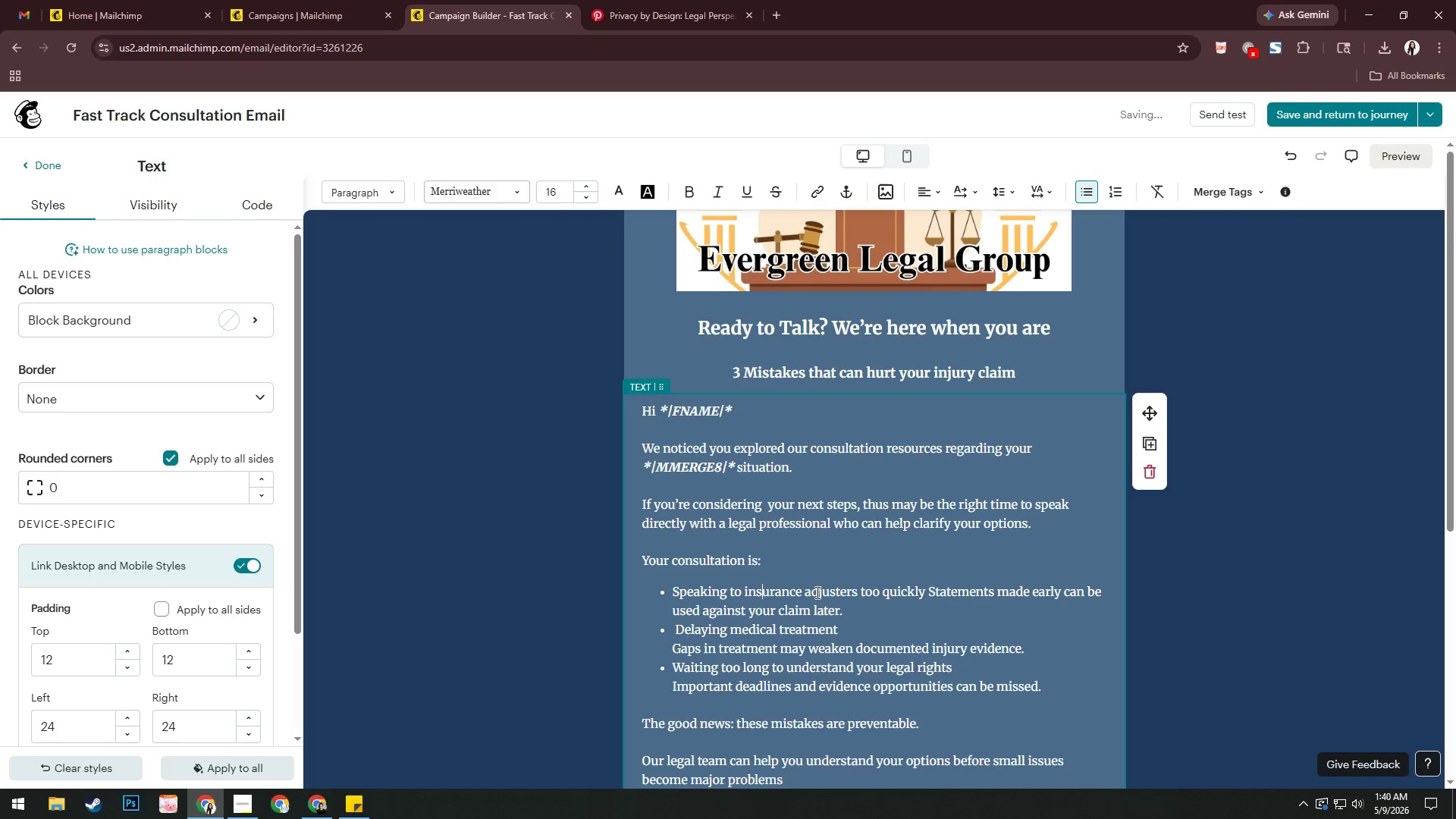 
left_click_drag(start_coordinate=[849, 613], to_coordinate=[684, 589])
 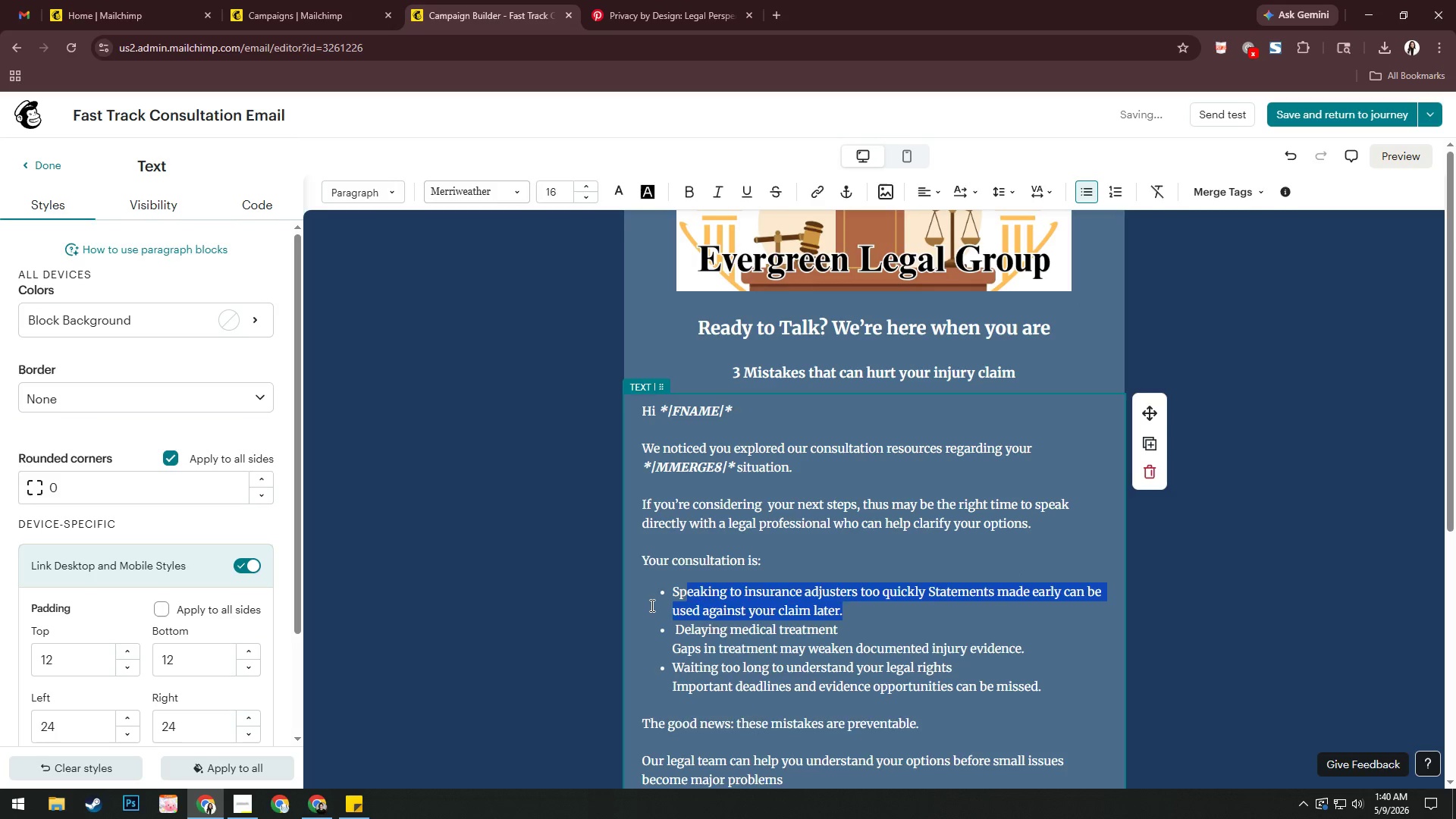 
key(Backspace)
 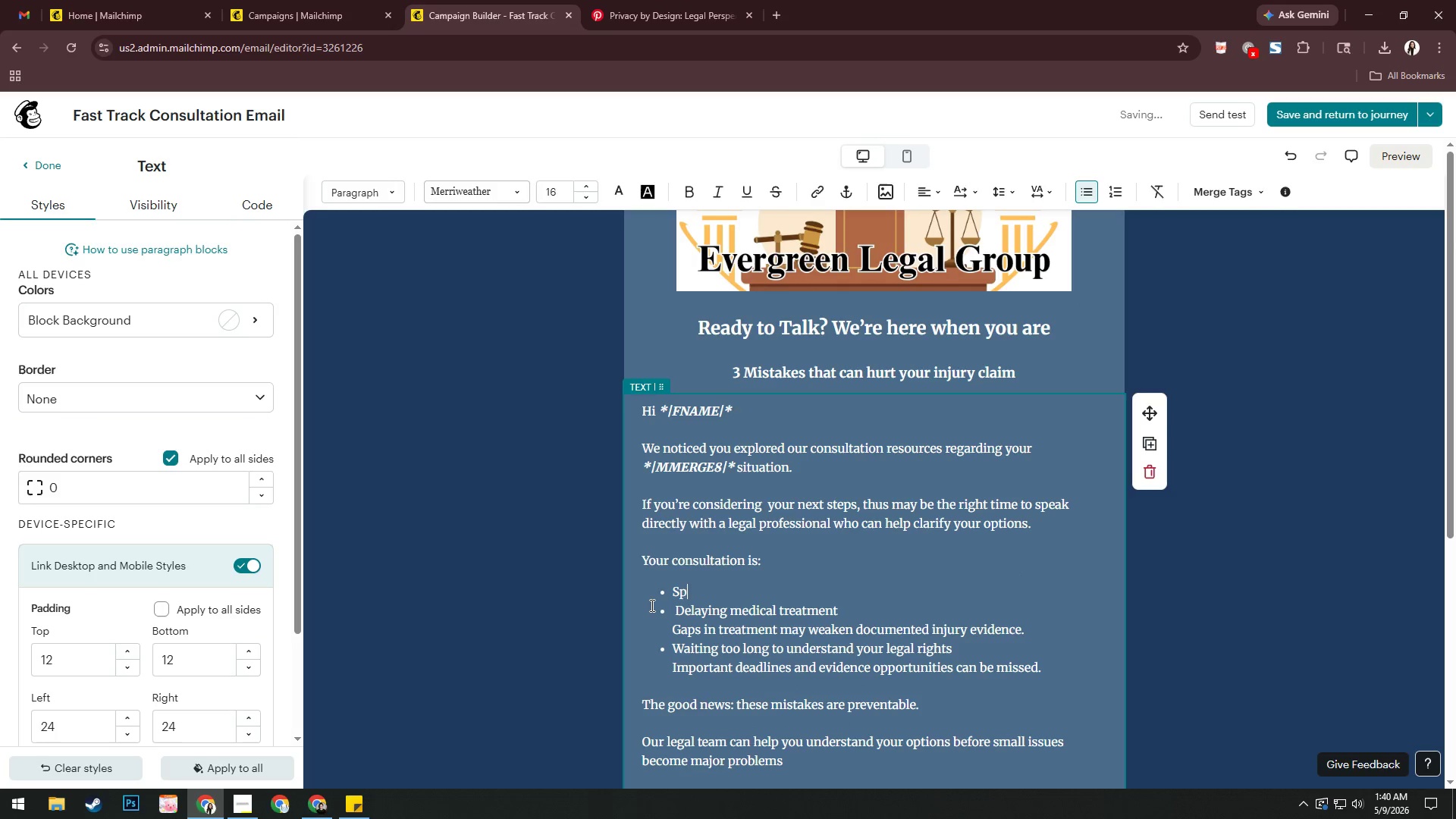 
key(Backspace)
 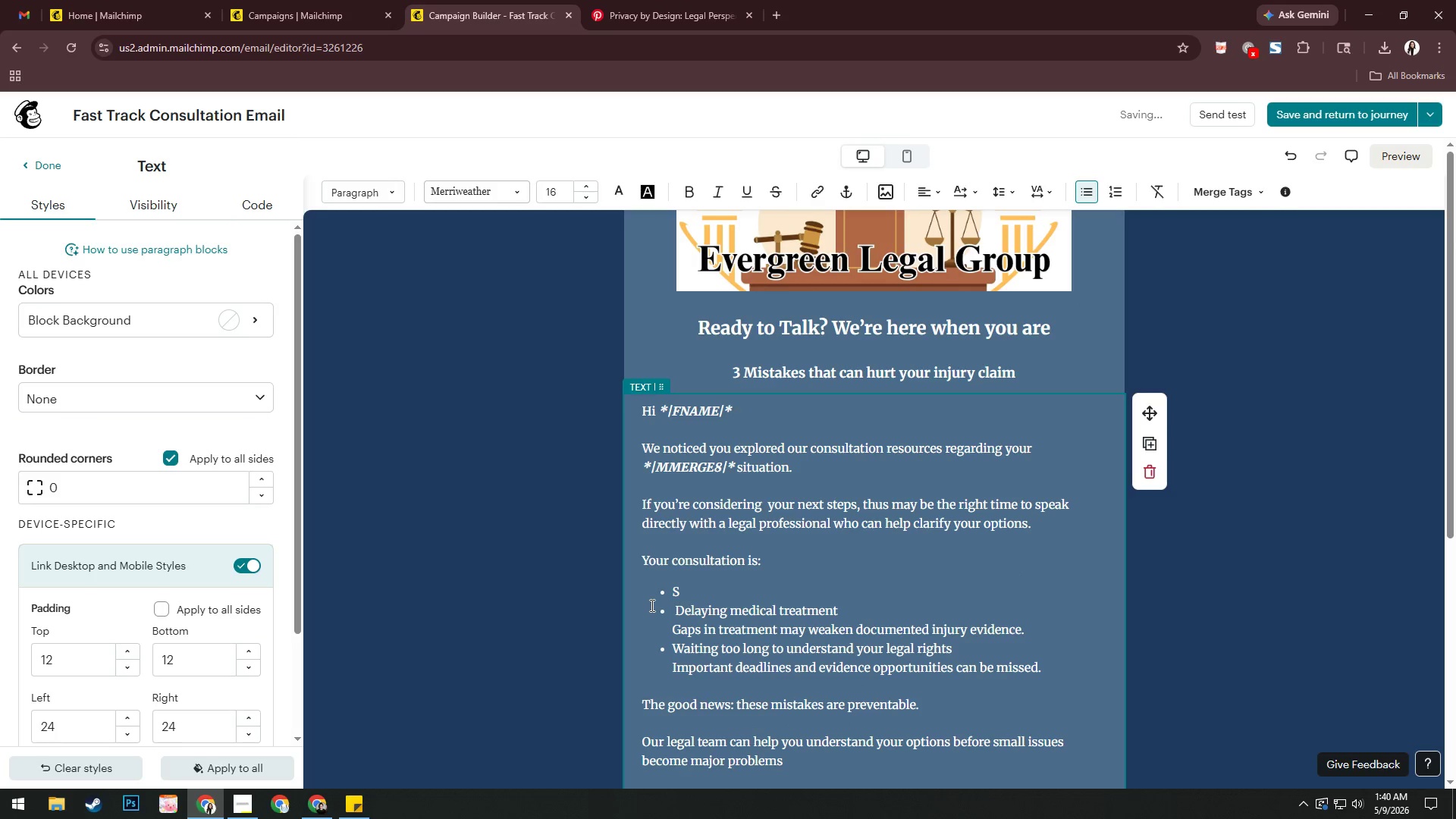 
key(Backspace)
 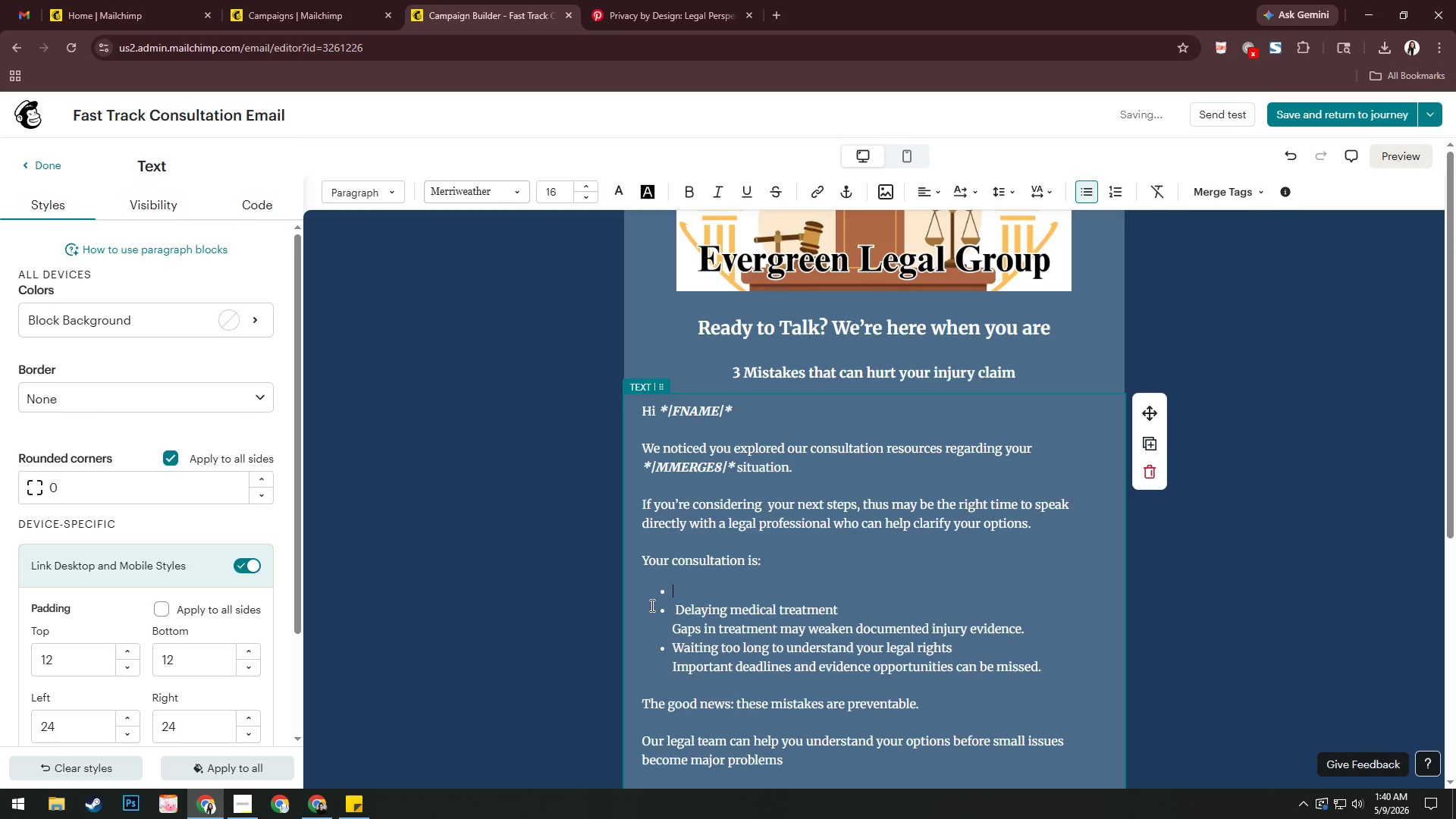 
type(Completely confidential )
key(Backspace)
 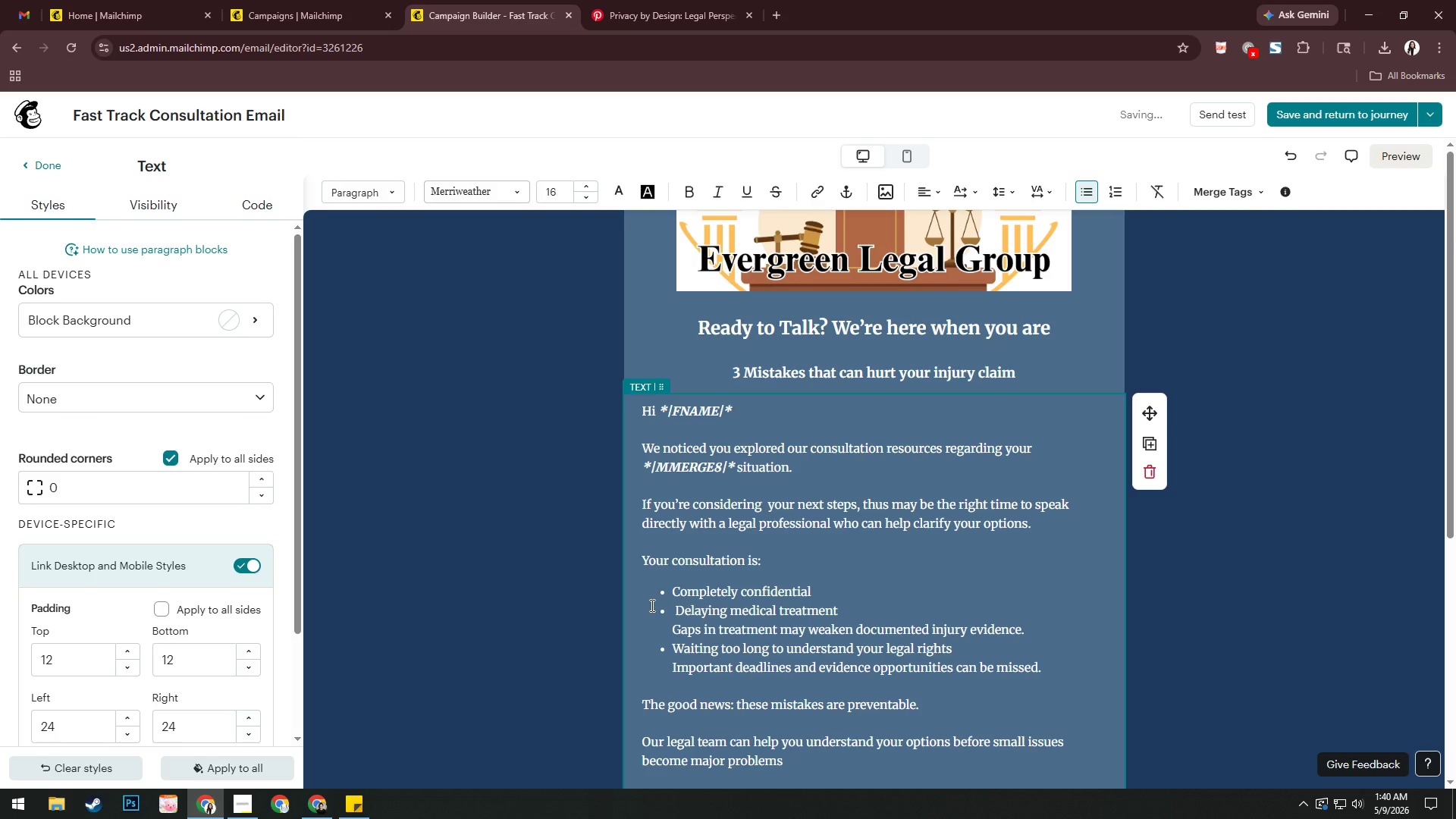 
key(ArrowDown)
 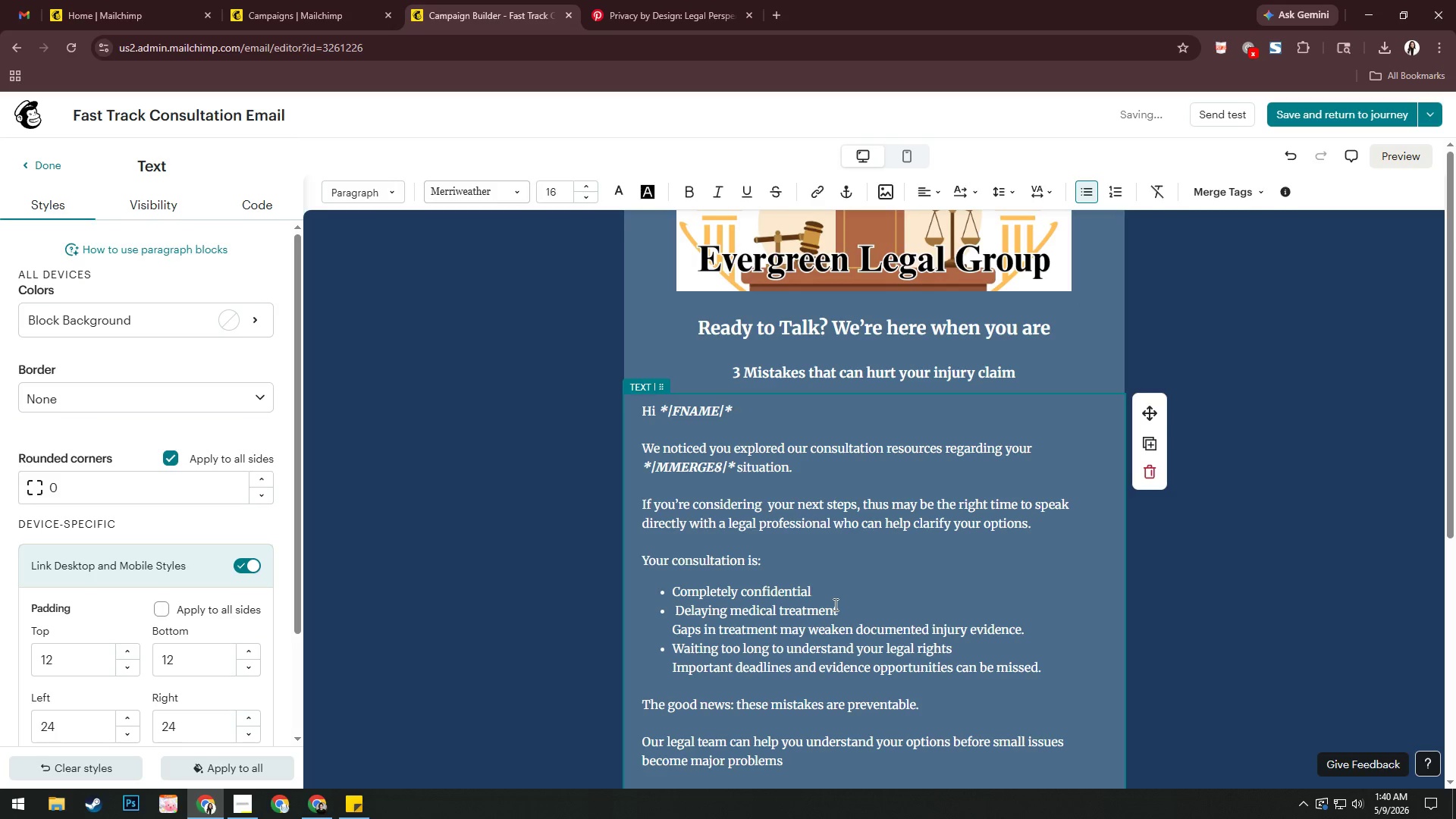 
left_click_drag(start_coordinate=[843, 610], to_coordinate=[742, 611])
 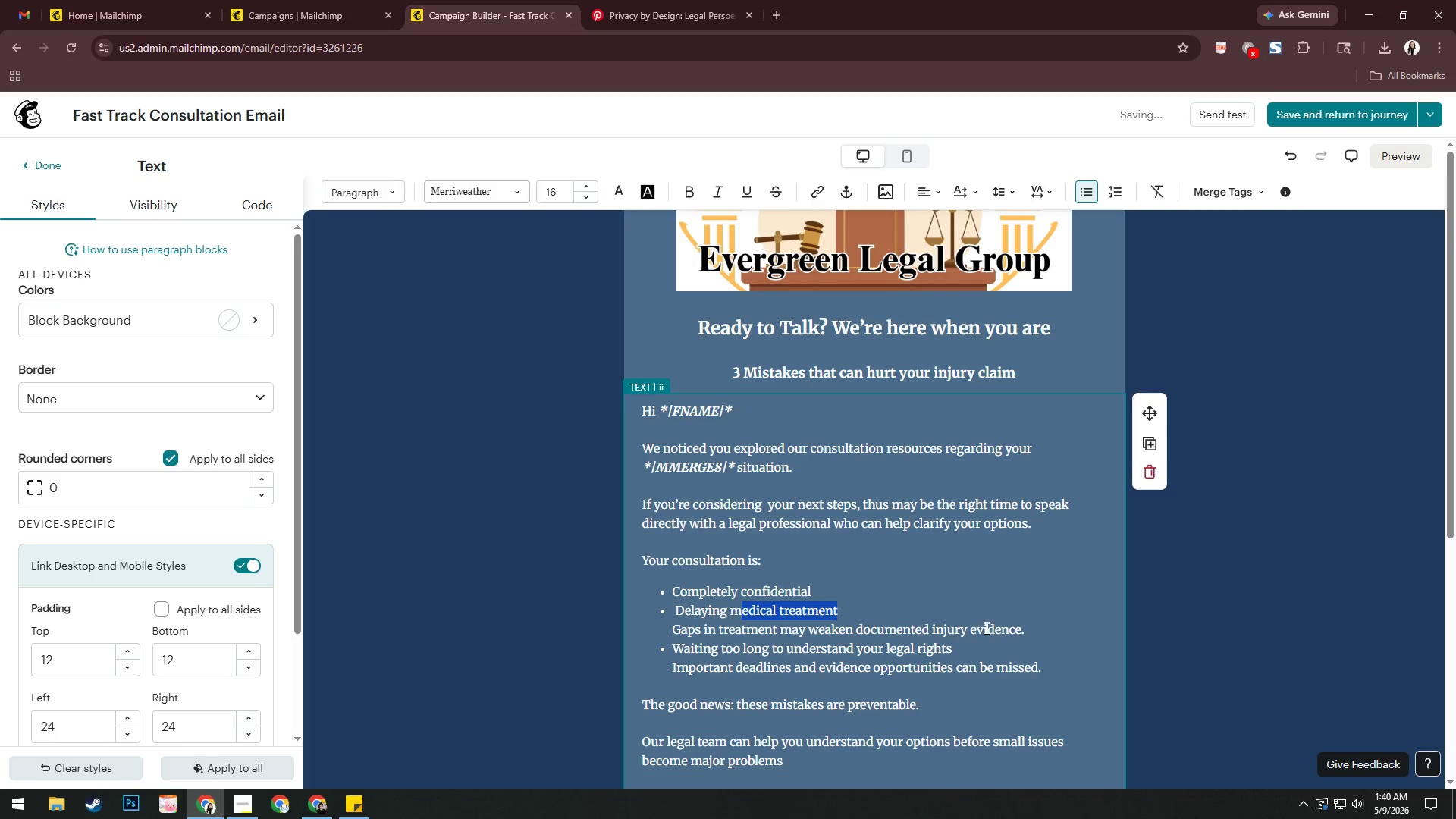 
left_click([988, 628])
 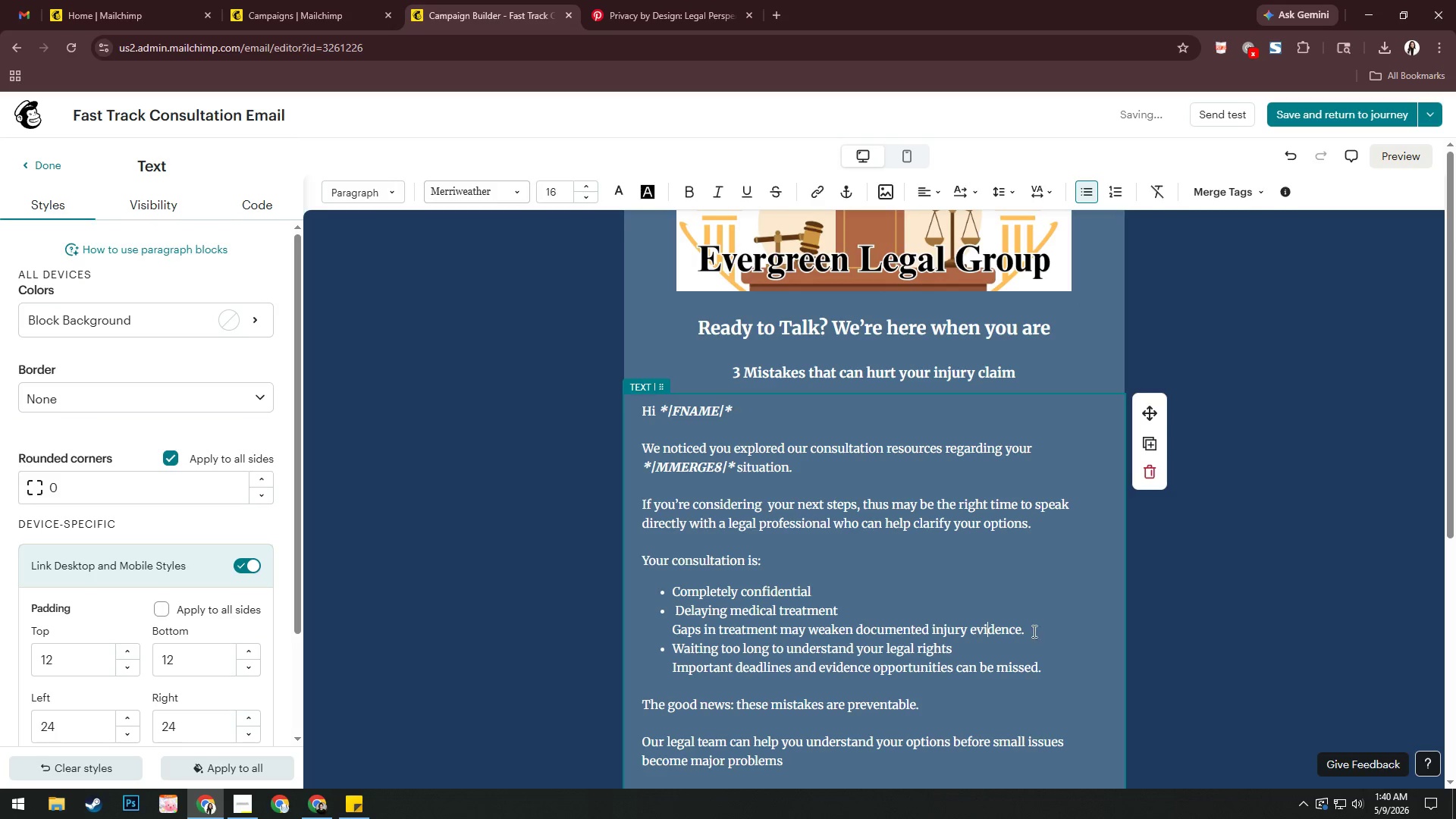 
left_click_drag(start_coordinate=[1032, 631], to_coordinate=[686, 615])
 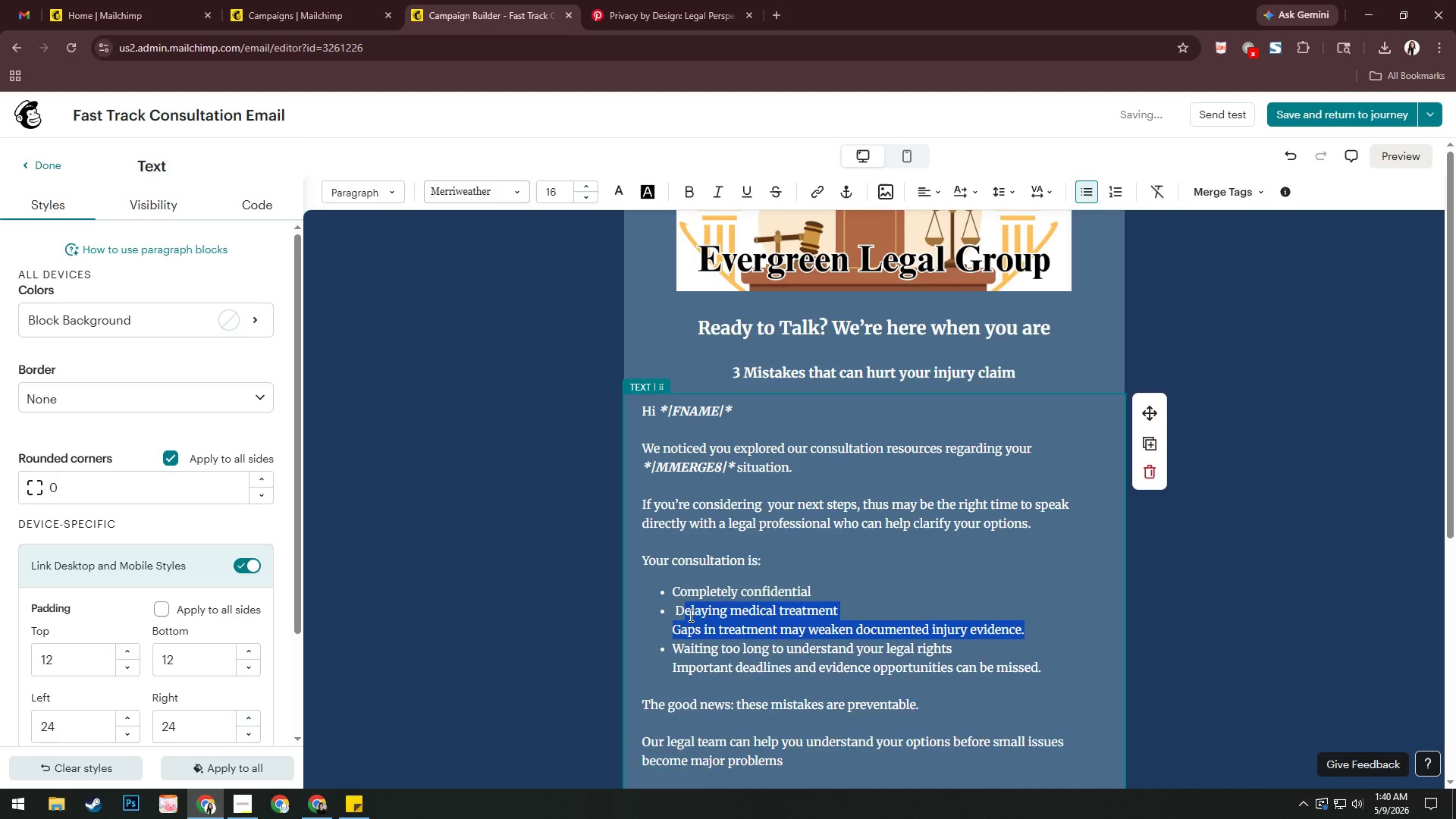 
key(Backspace)
key(Backspace)
type(No-on)
key(Backspace)
type(blga)
key(Backspace)
key(Backspace)
key(Backspace)
type(ligation)
 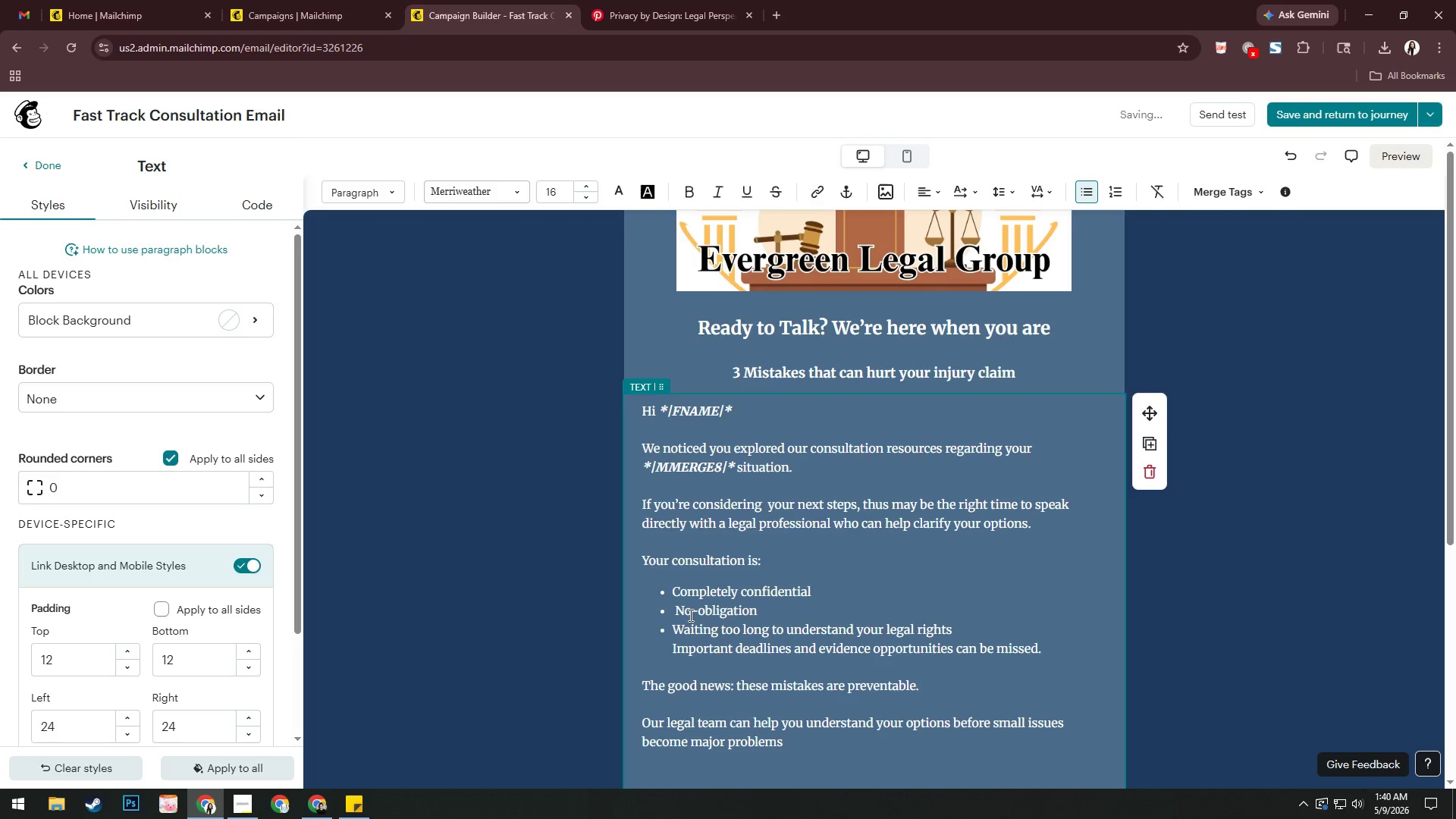 
left_click_drag(start_coordinate=[1056, 652], to_coordinate=[685, 630])
 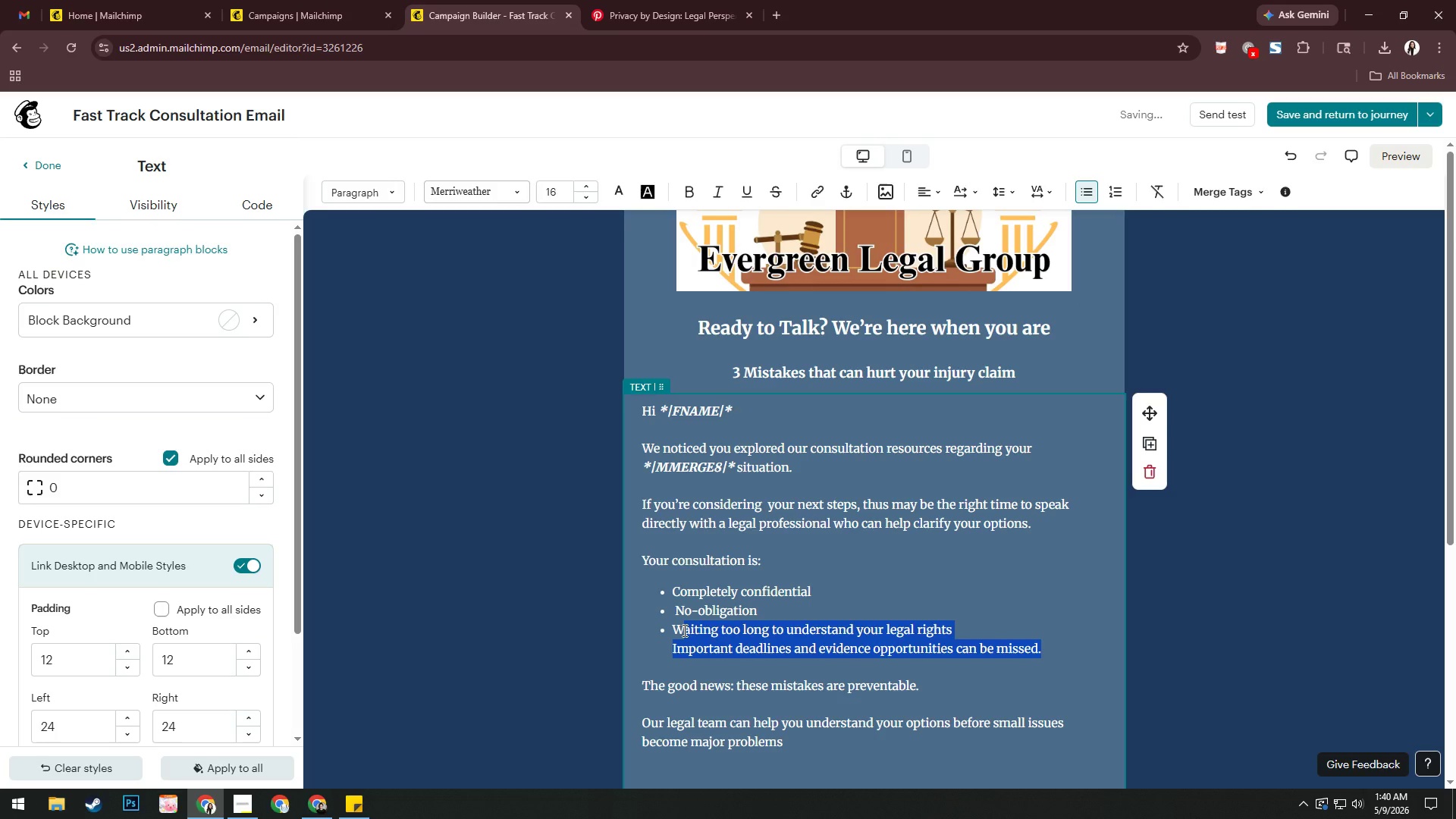 
key(Backspace)
key(Backspace)
type(Focused on your specific circumstances)
 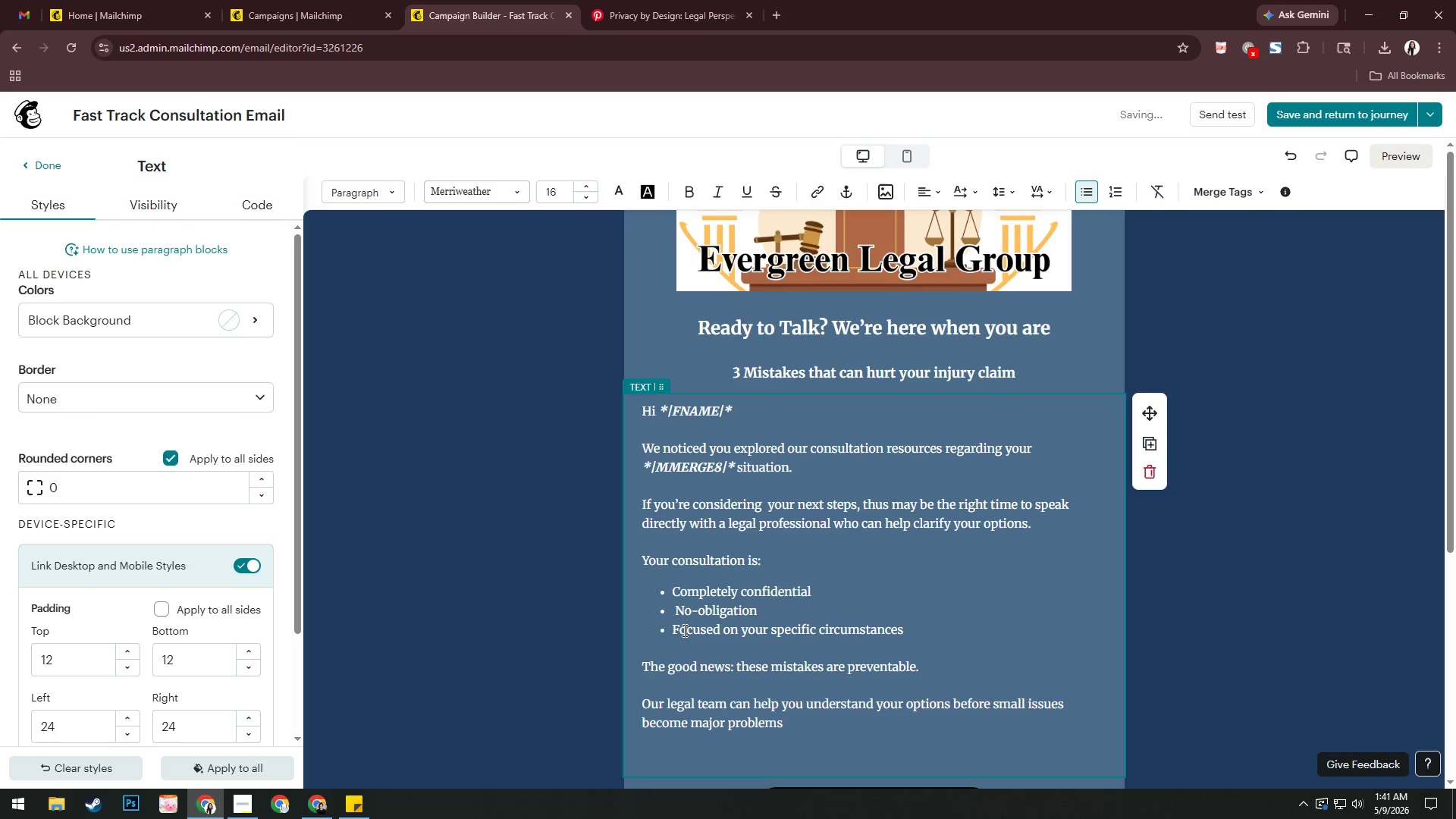 
scroll: coordinate [682, 632], scroll_direction: down, amount: 3.0
 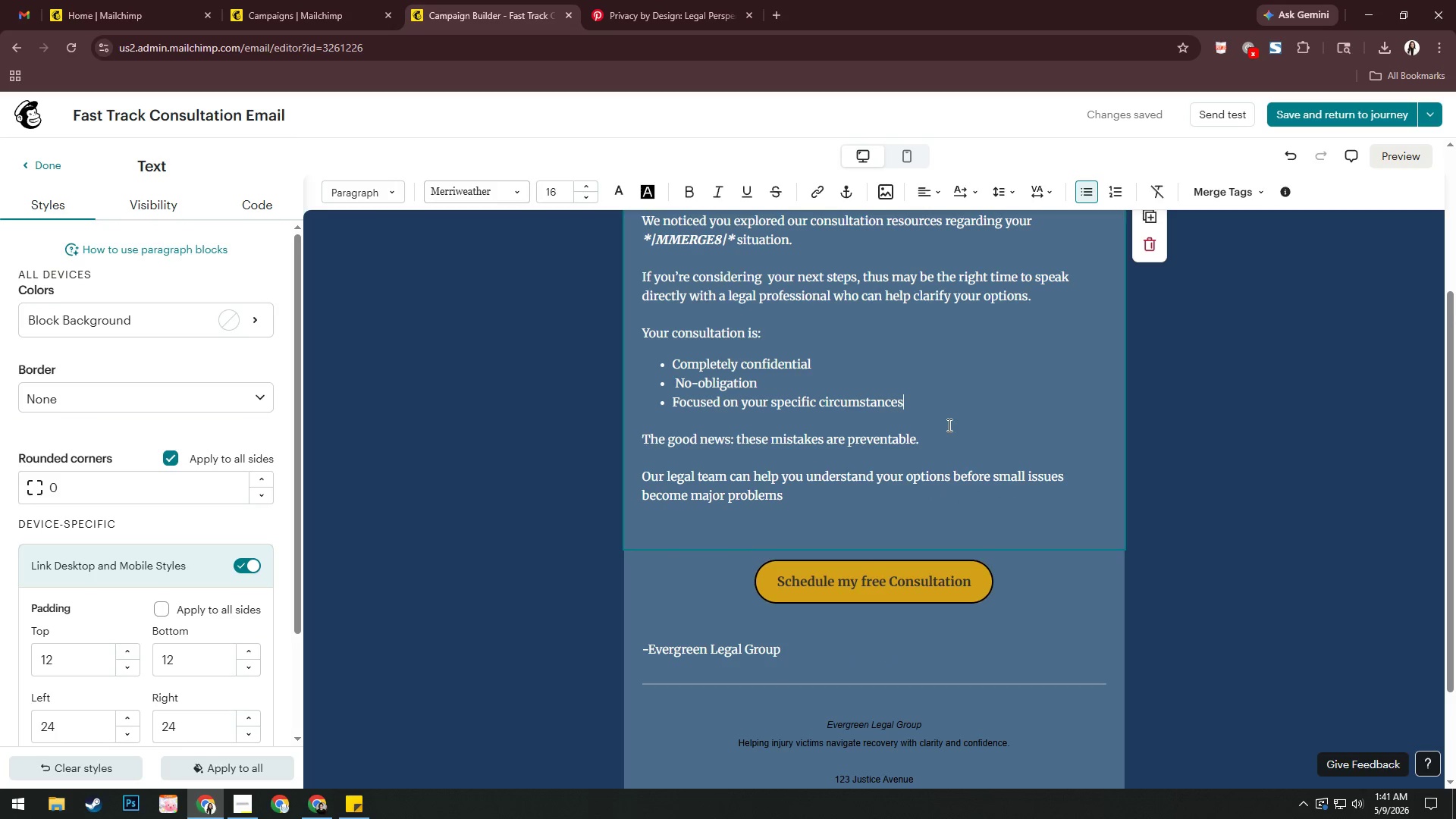 
wait(5.96)
 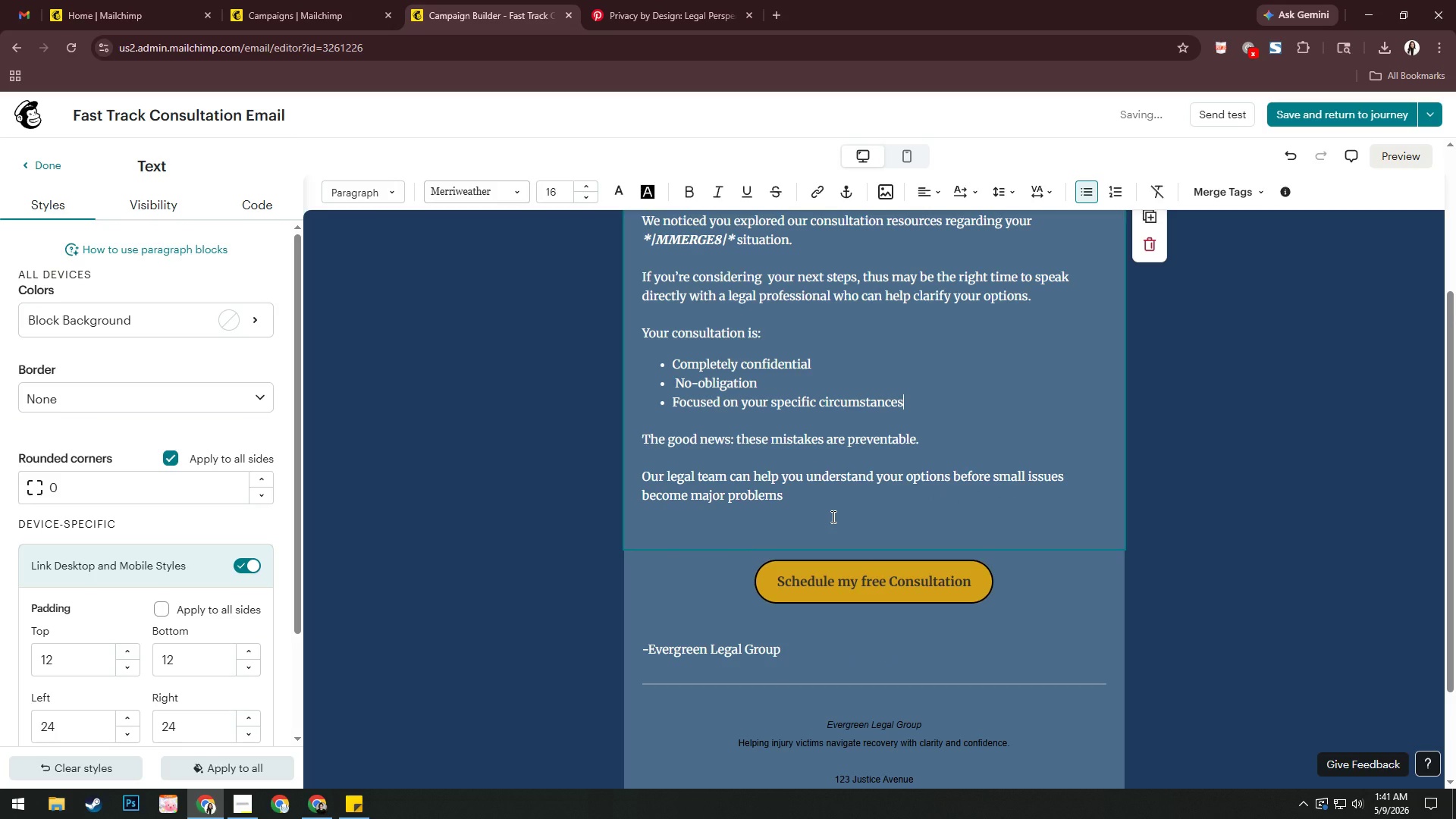 
left_click_drag(start_coordinate=[931, 439], to_coordinate=[655, 447])
 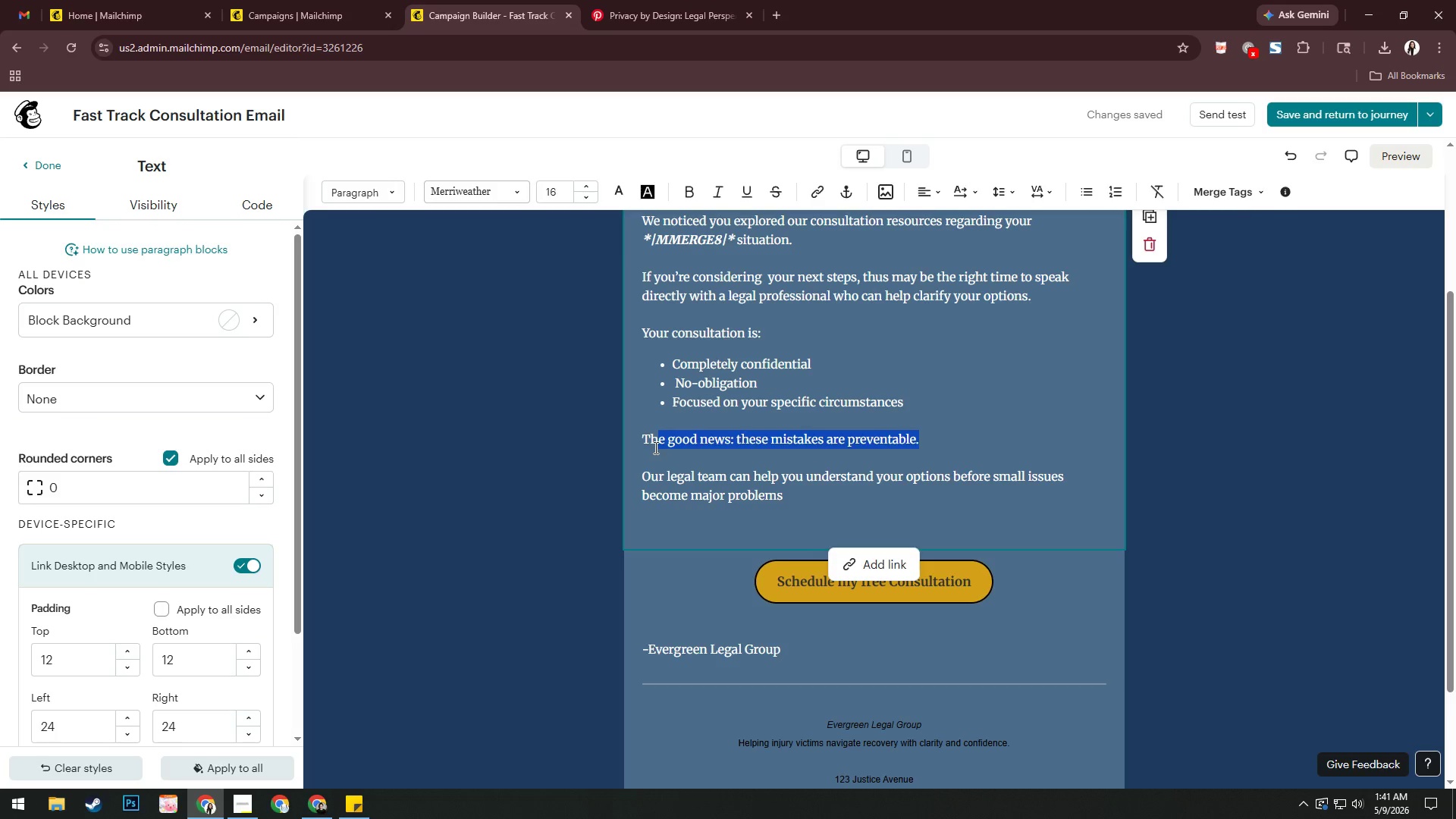 
key(Backspace)
key(Backspace)
key(Backspace)
type(Out team is here to help you understant)
key(Backspace)
type(d wgat)
key(Backspace)
key(Backspace)
key(Backspace)
type(hat protections and compen)
 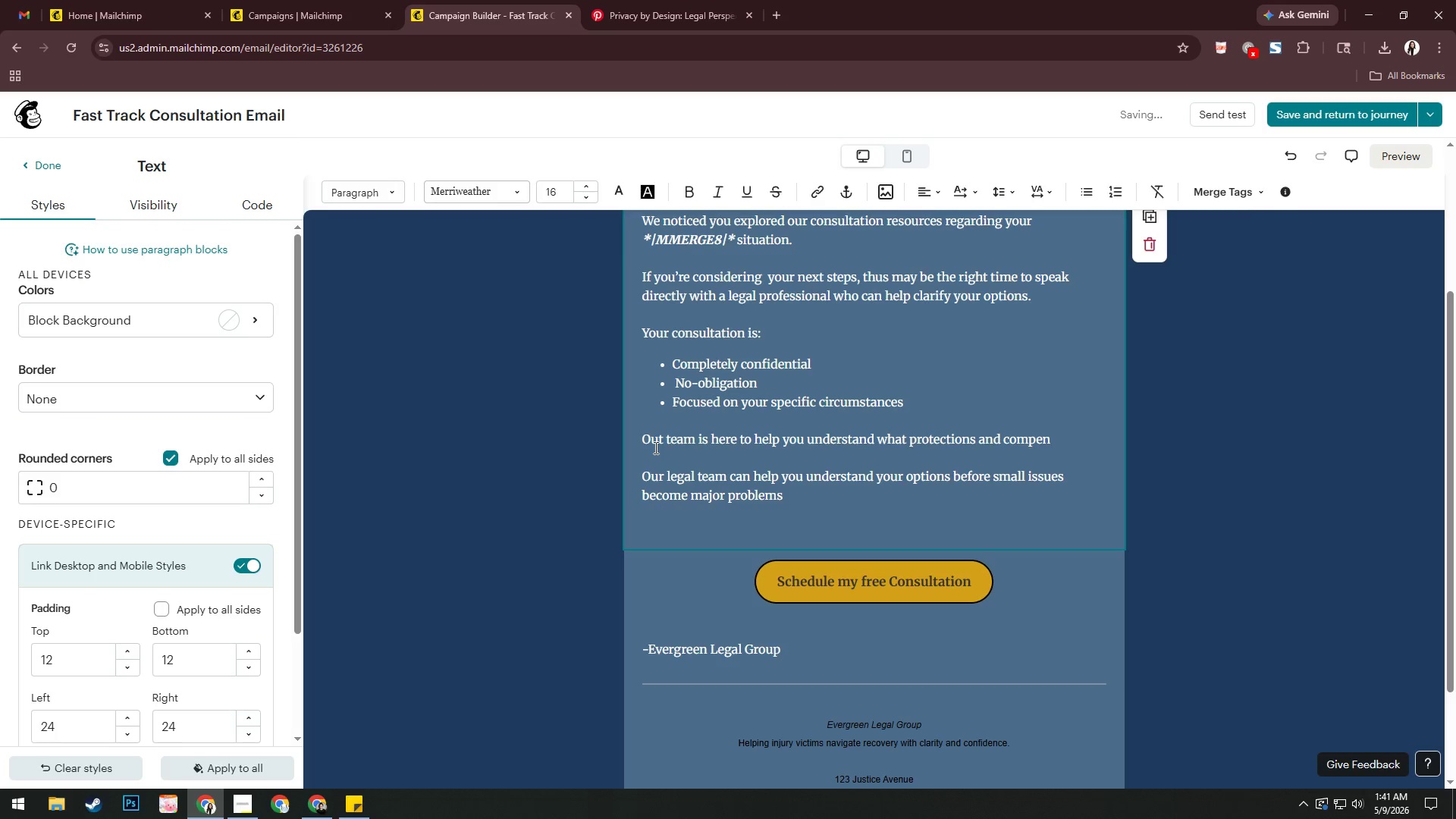 
type(sation may be availbale )
key(Backspace)
key(Backspace)
key(Backspace)
key(Backspace)
key(Backspace)
type(able to you.)
 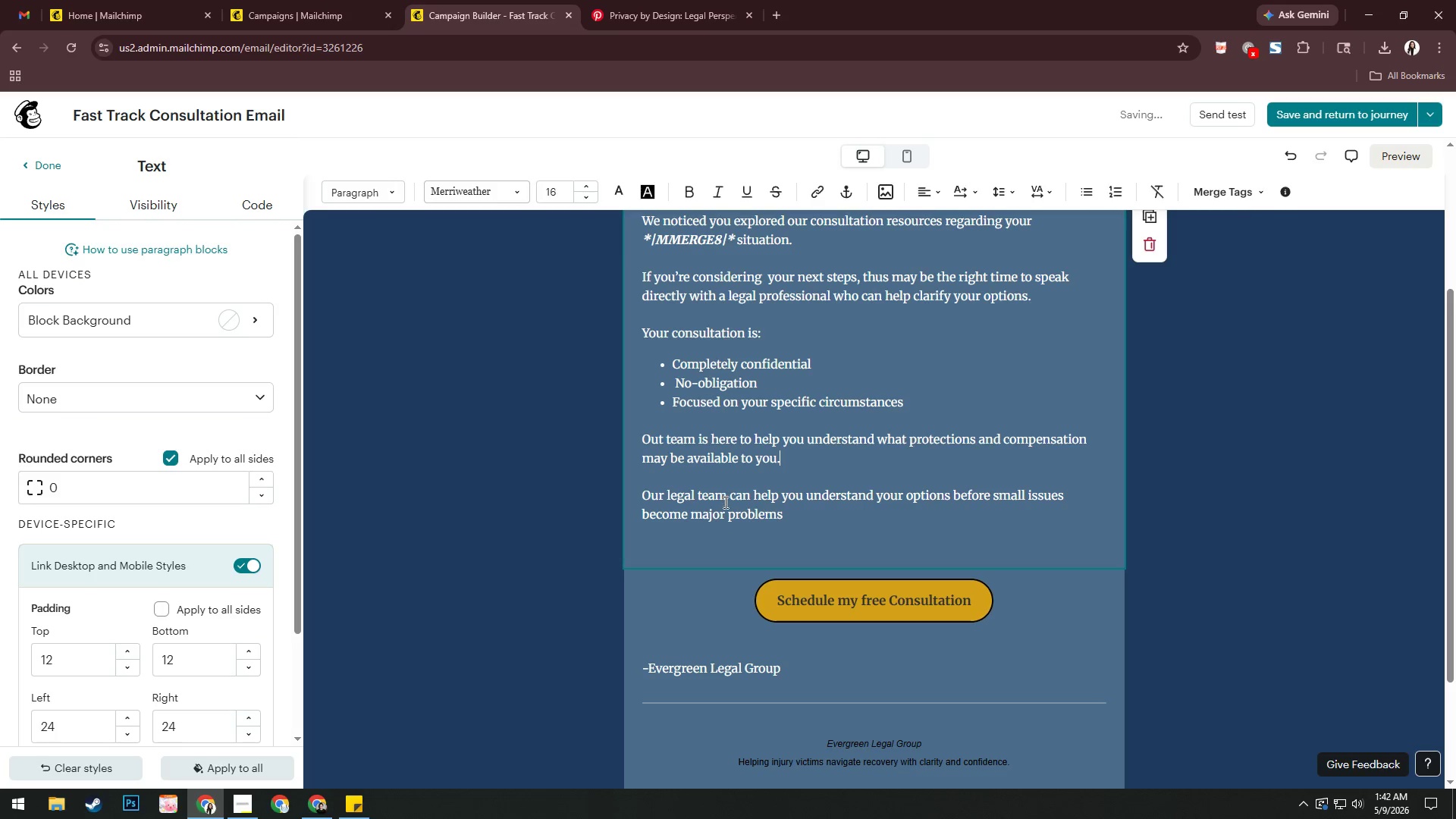 
left_click_drag(start_coordinate=[797, 516], to_coordinate=[658, 497])
 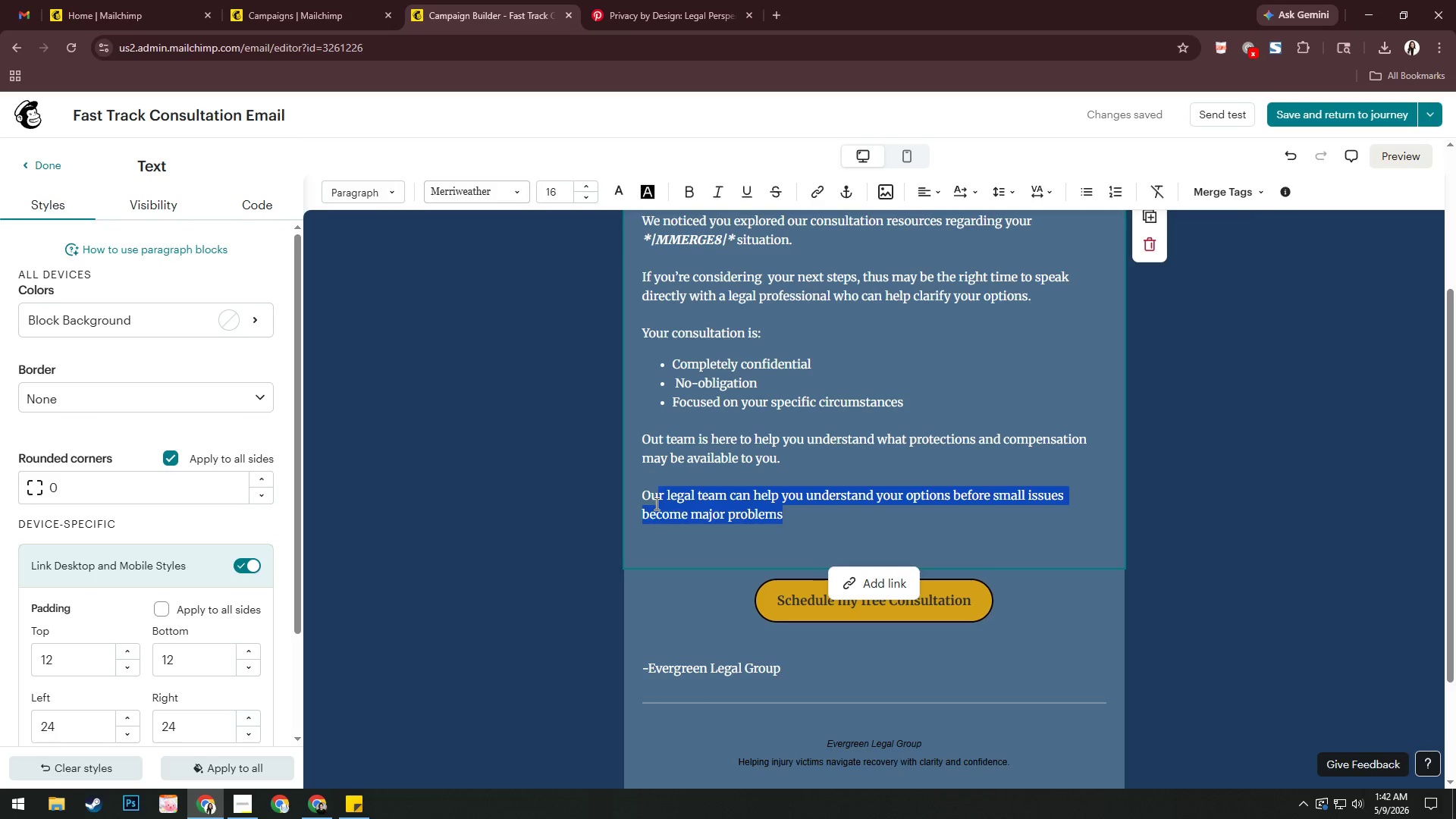 
key(Backspace)
 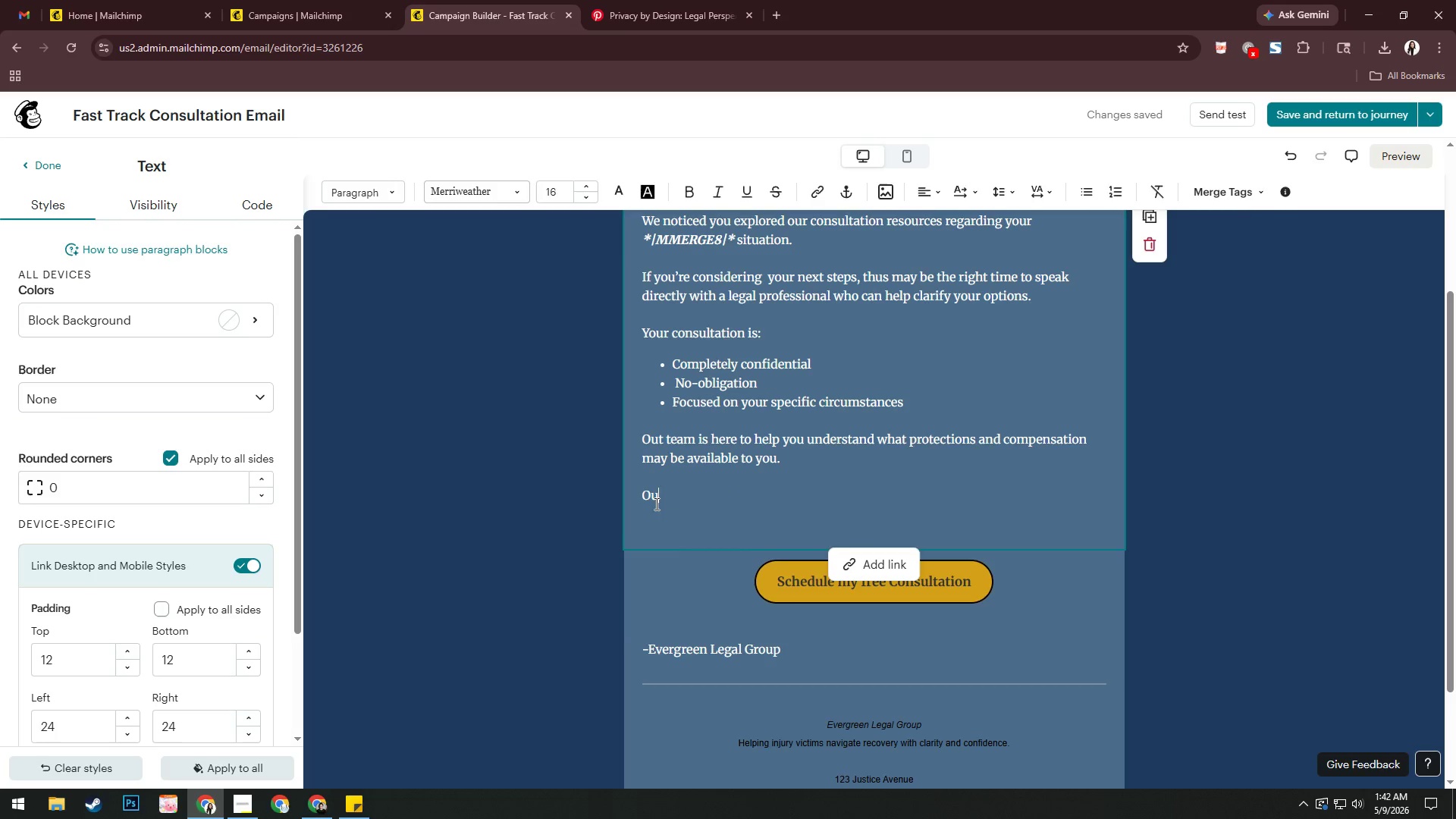 
key(Backspace)
 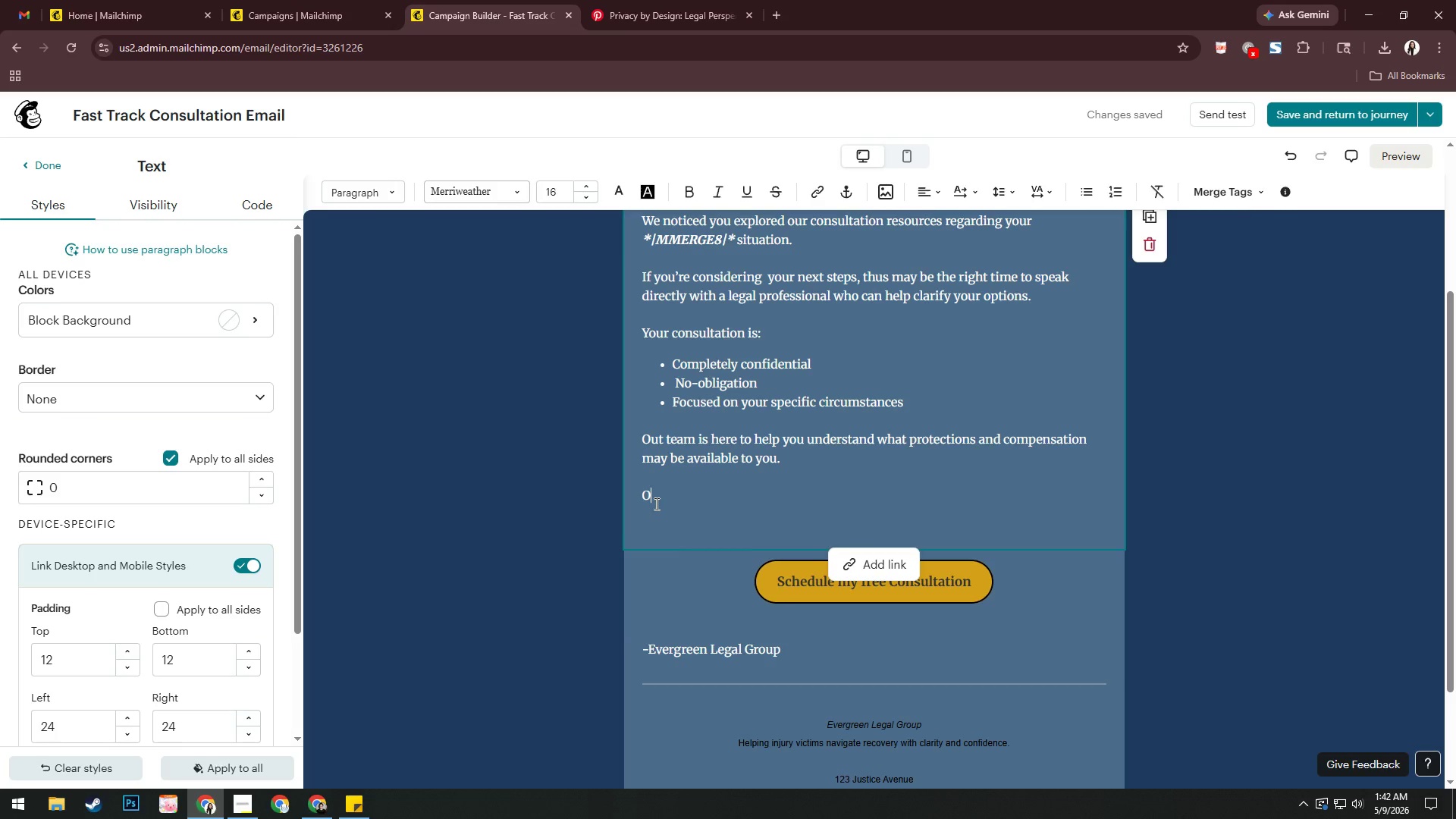 
key(Backspace)
 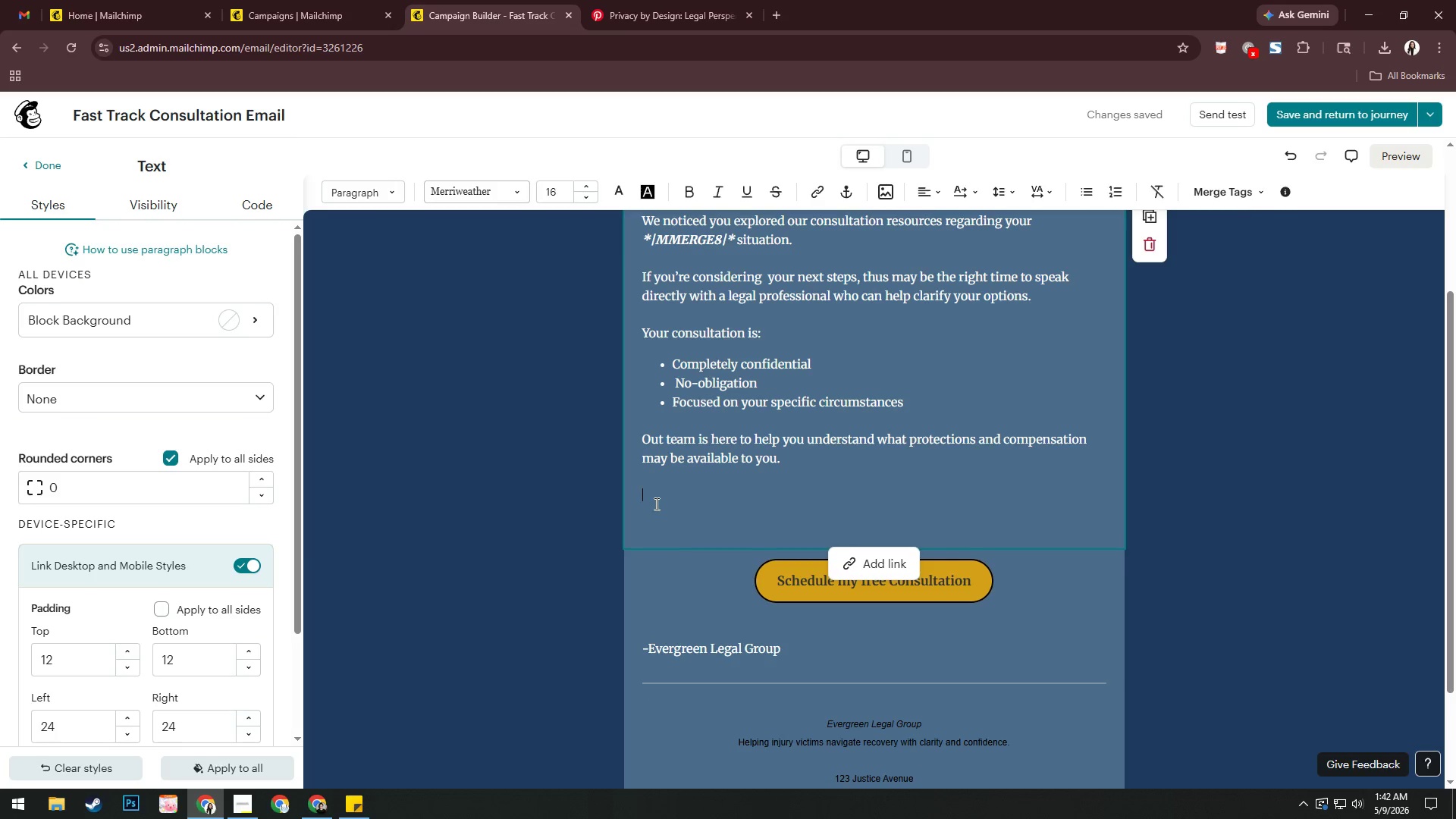 
key(Backspace)
 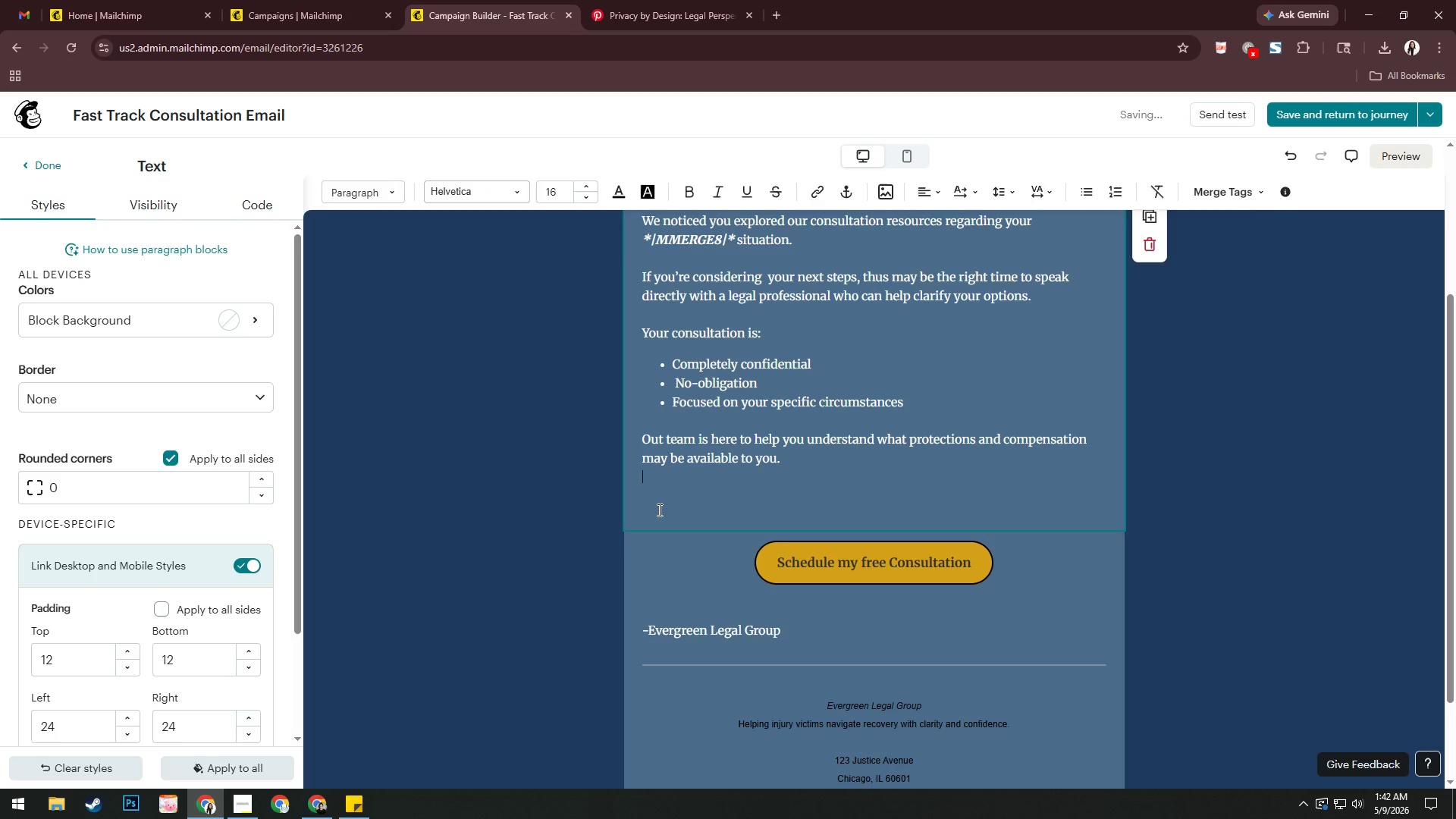 
left_click([658, 510])
 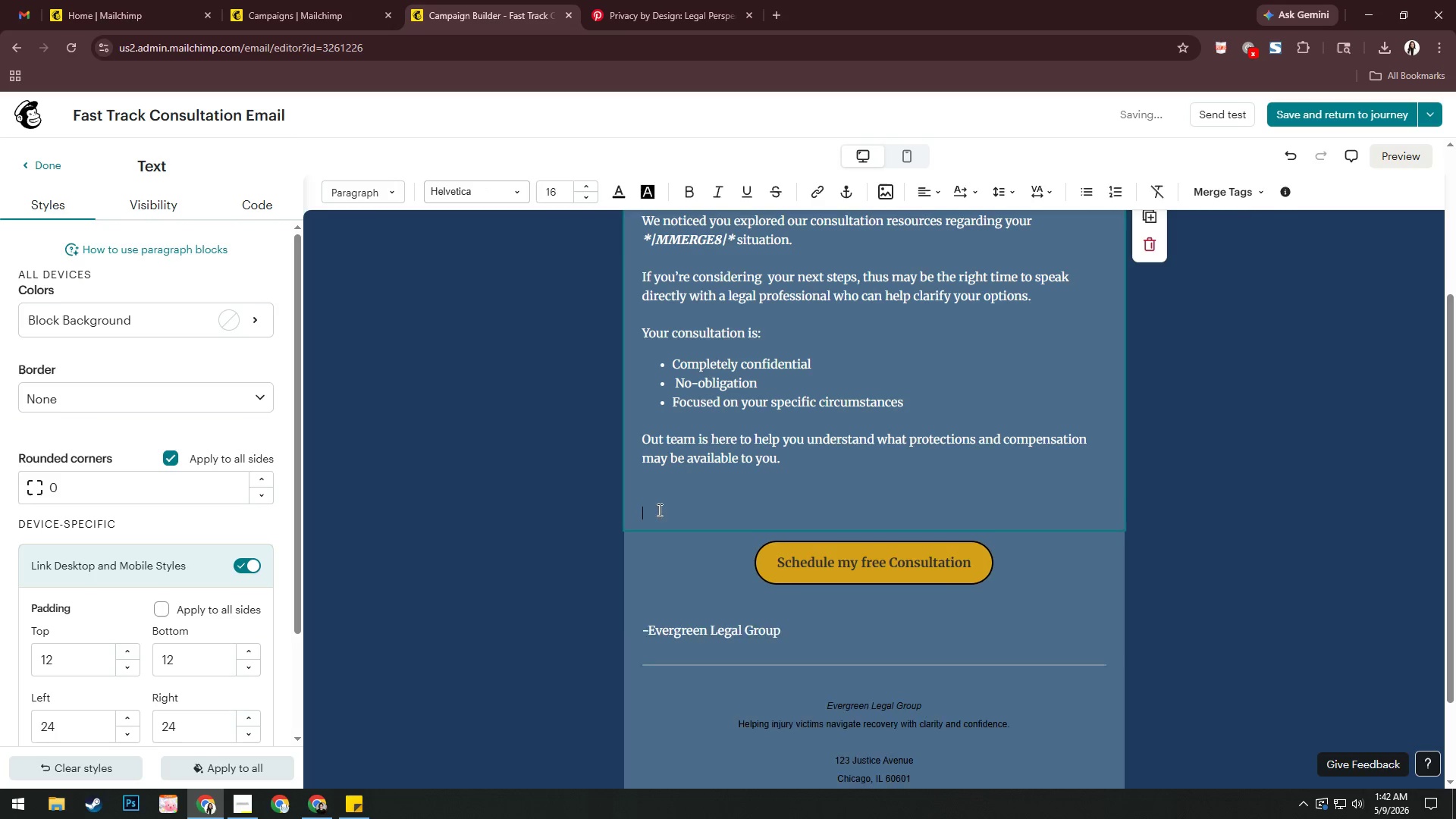 
key(Backspace)
 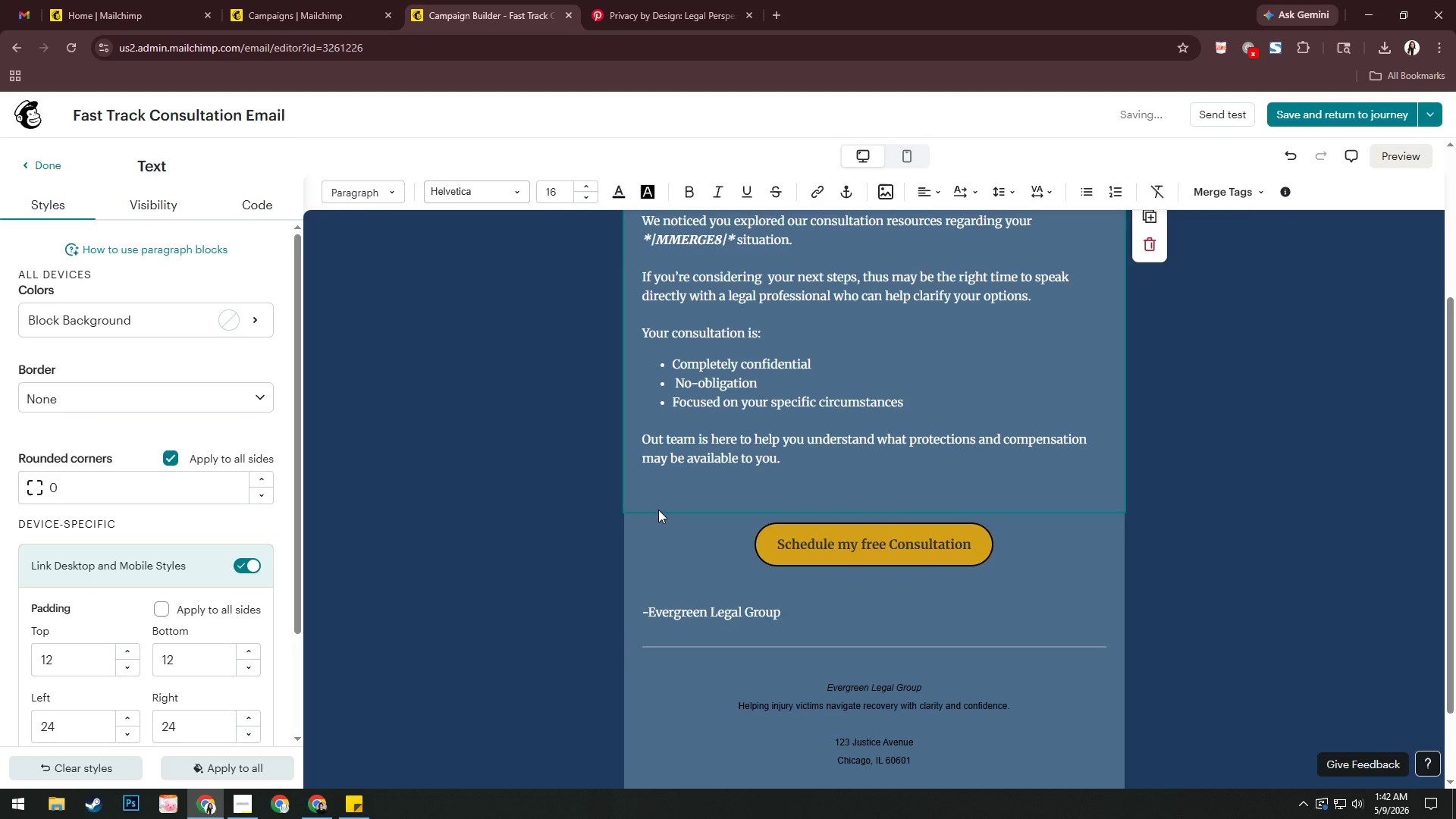 
key(Backspace)
 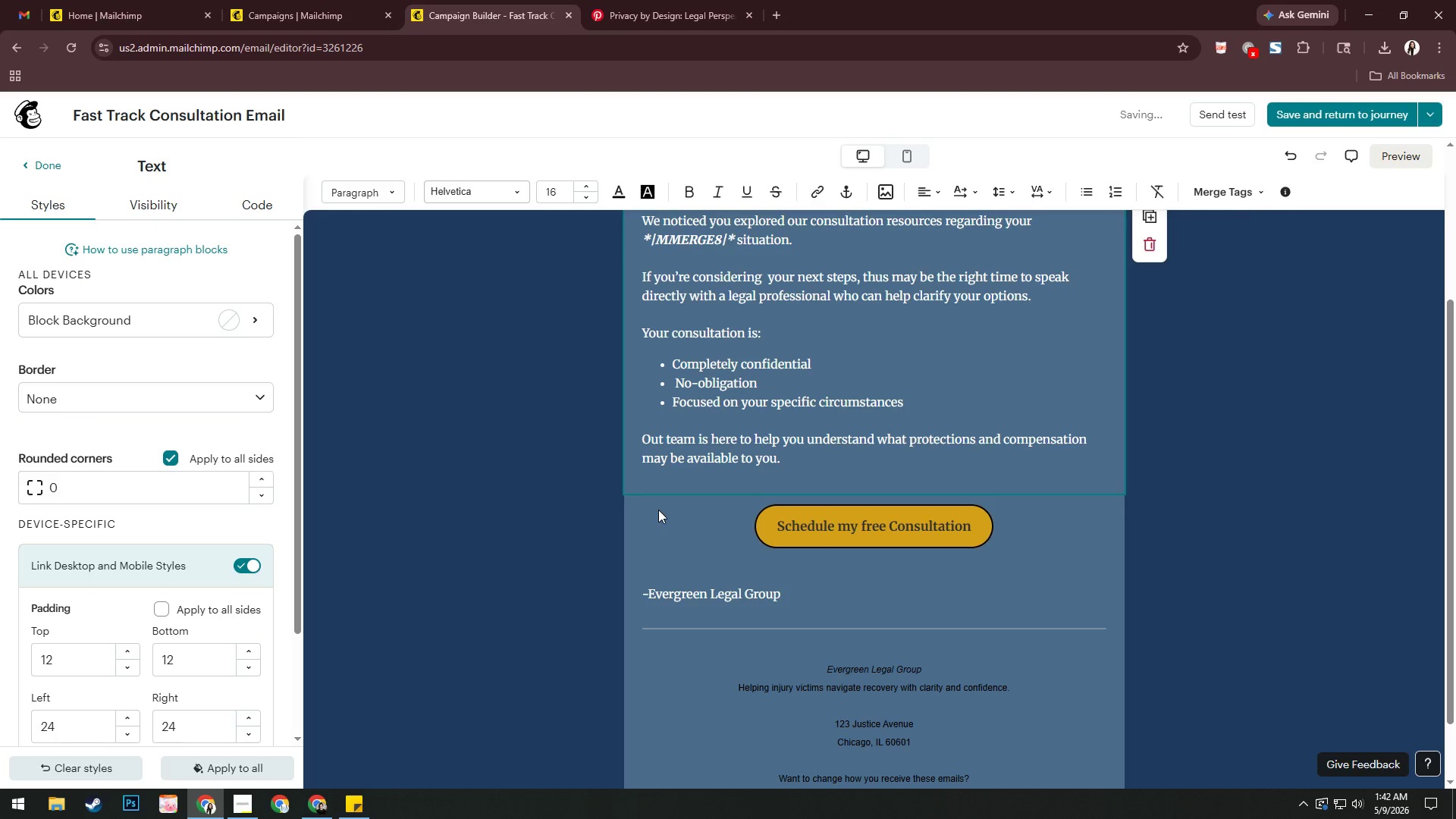 
key(Backspace)
 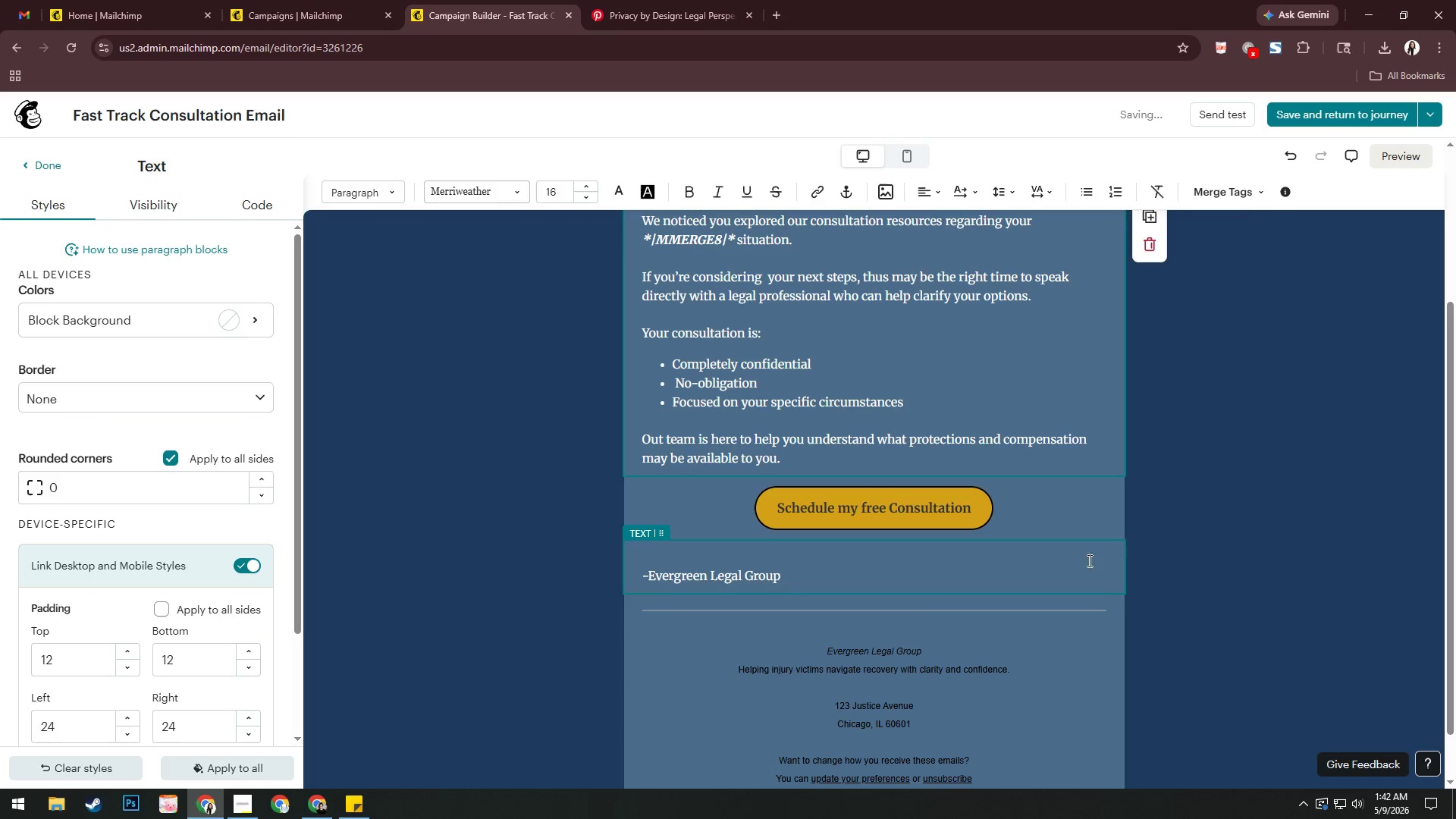 
scroll: coordinate [998, 567], scroll_direction: down, amount: 5.0
 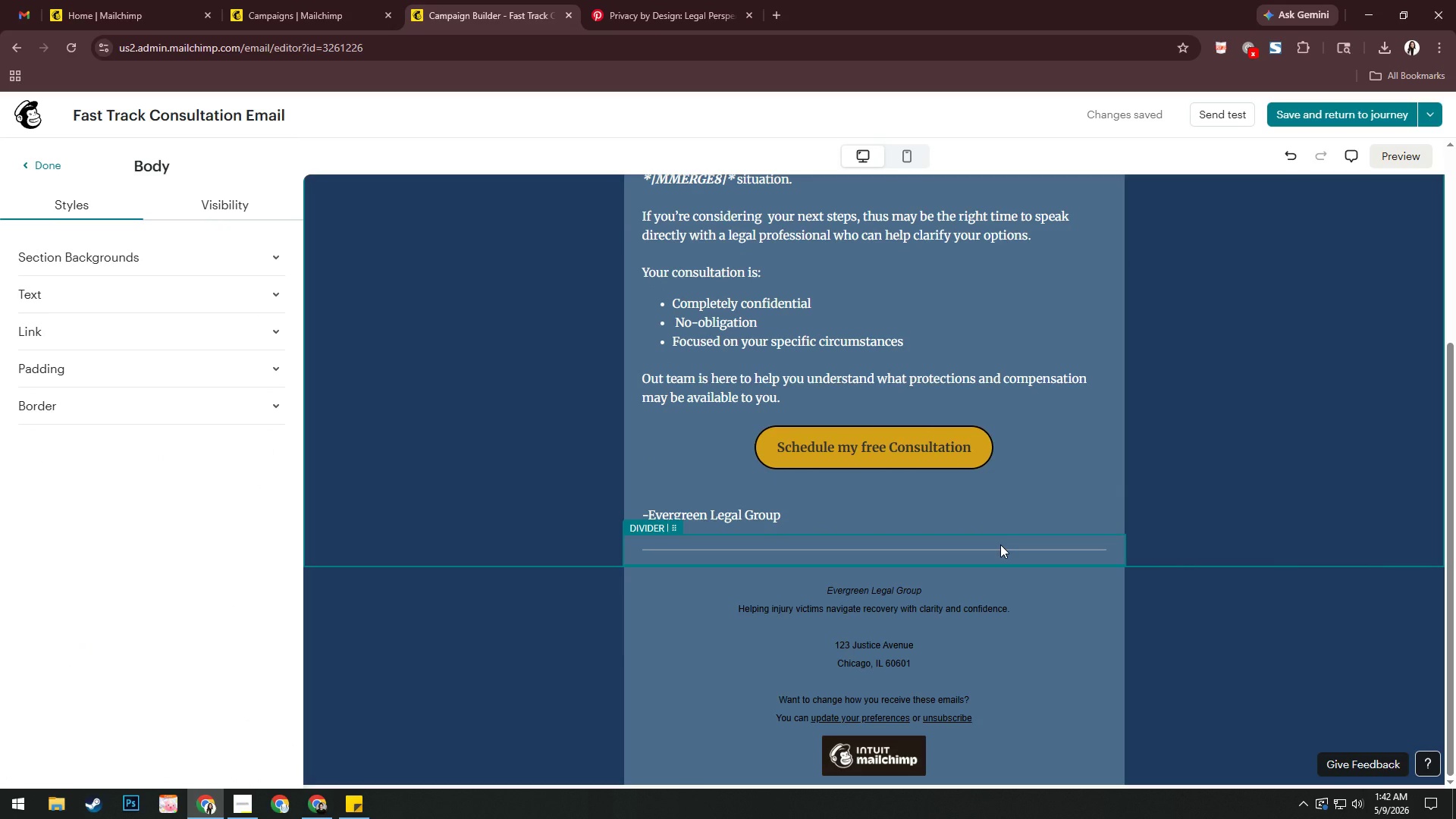 
wait(13.48)
 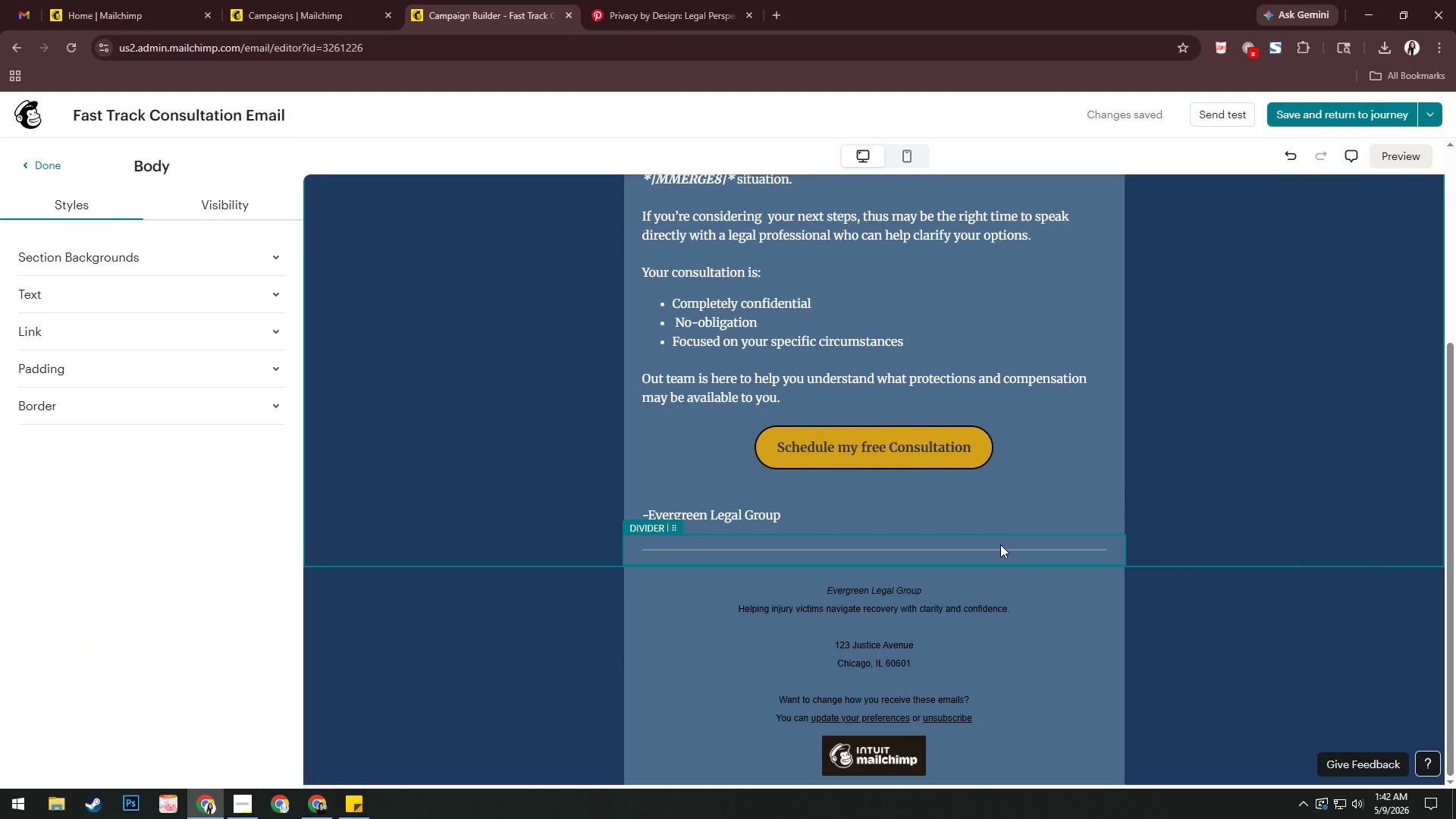 
scroll: coordinate [1007, 526], scroll_direction: down, amount: 1.0
 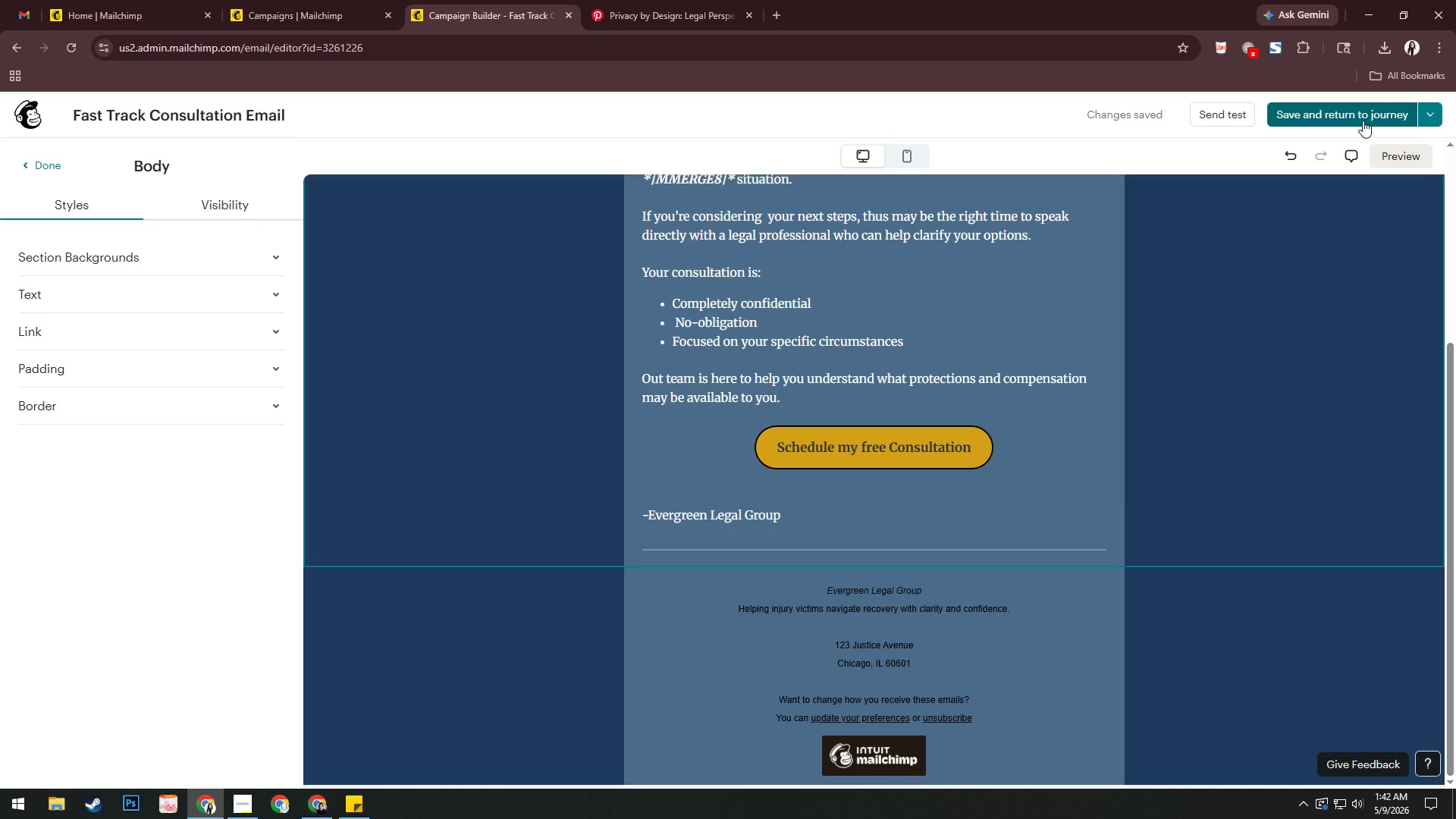 
left_click([1442, 117])
 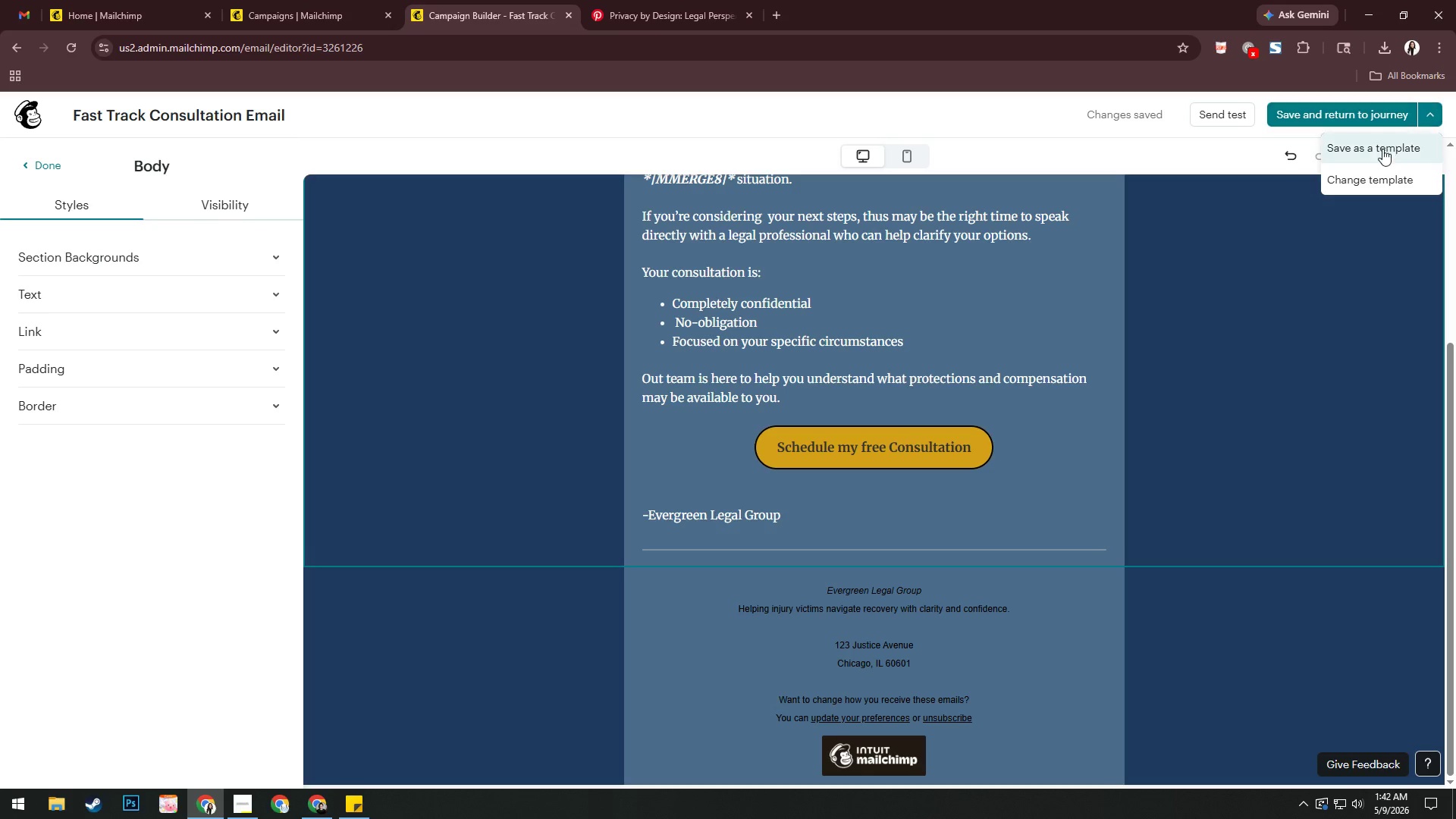 
left_click([1379, 154])
 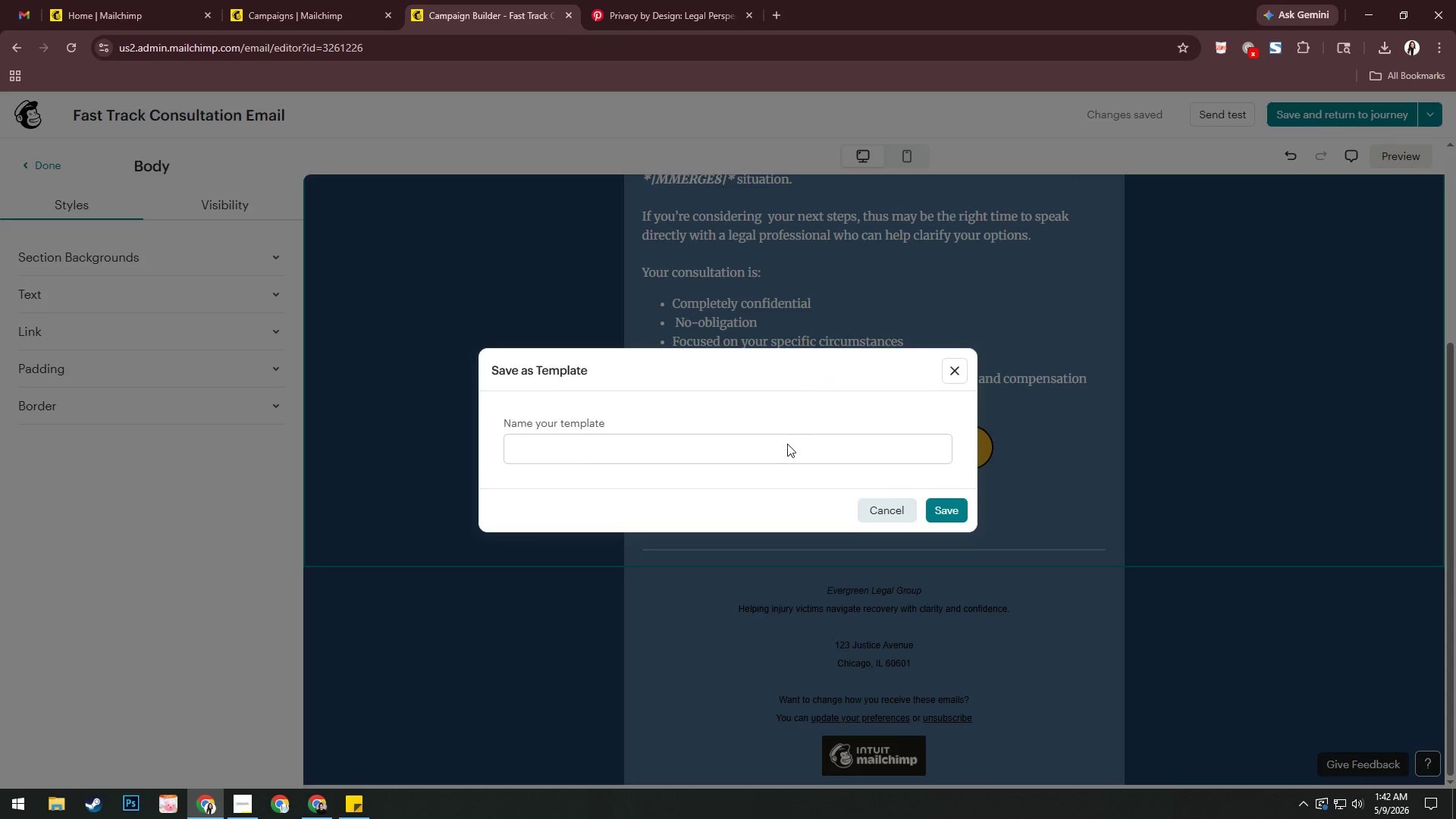 
left_click([777, 444])
 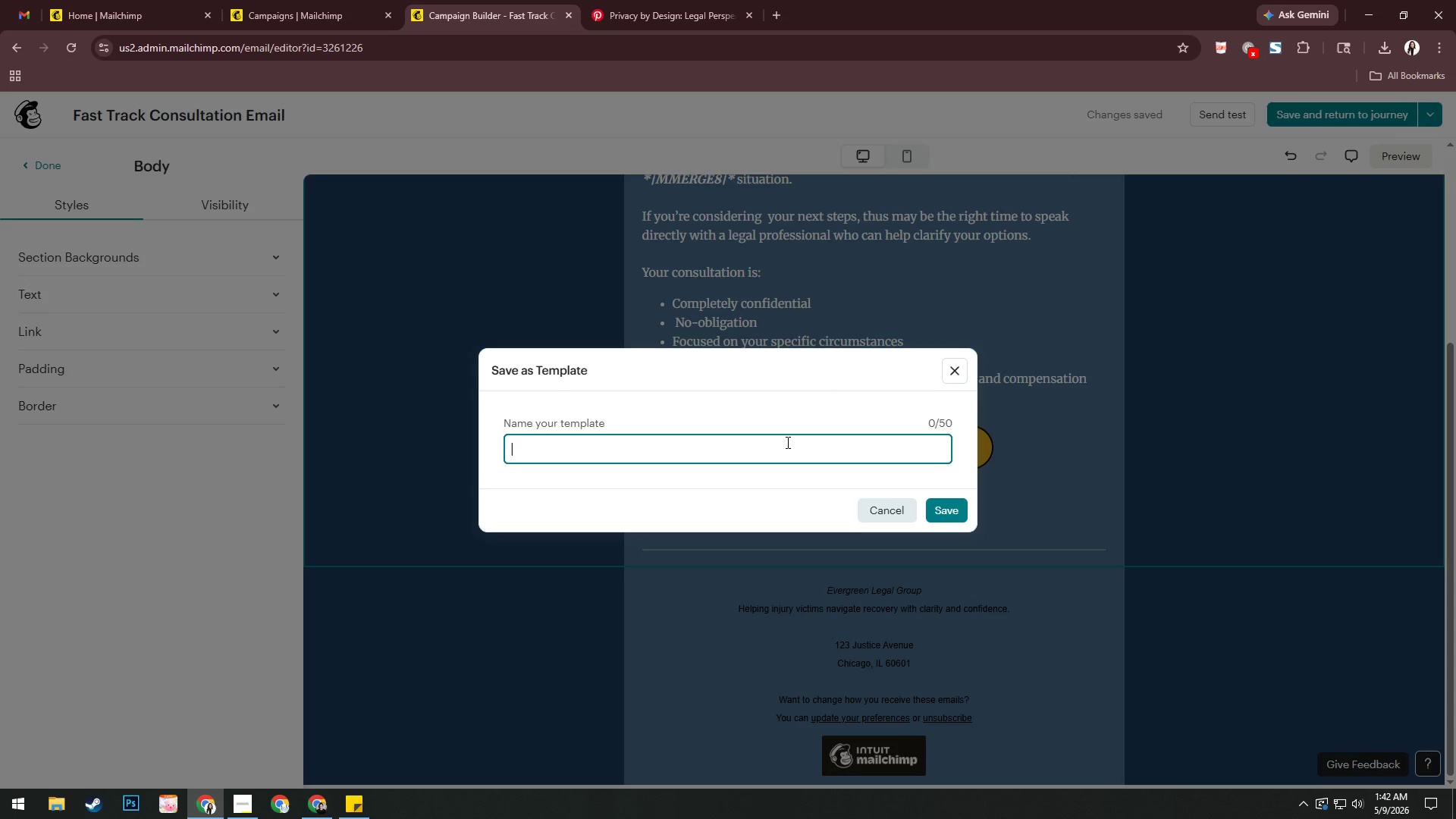 
hold_key(key=Backslash, duration=0.75)
 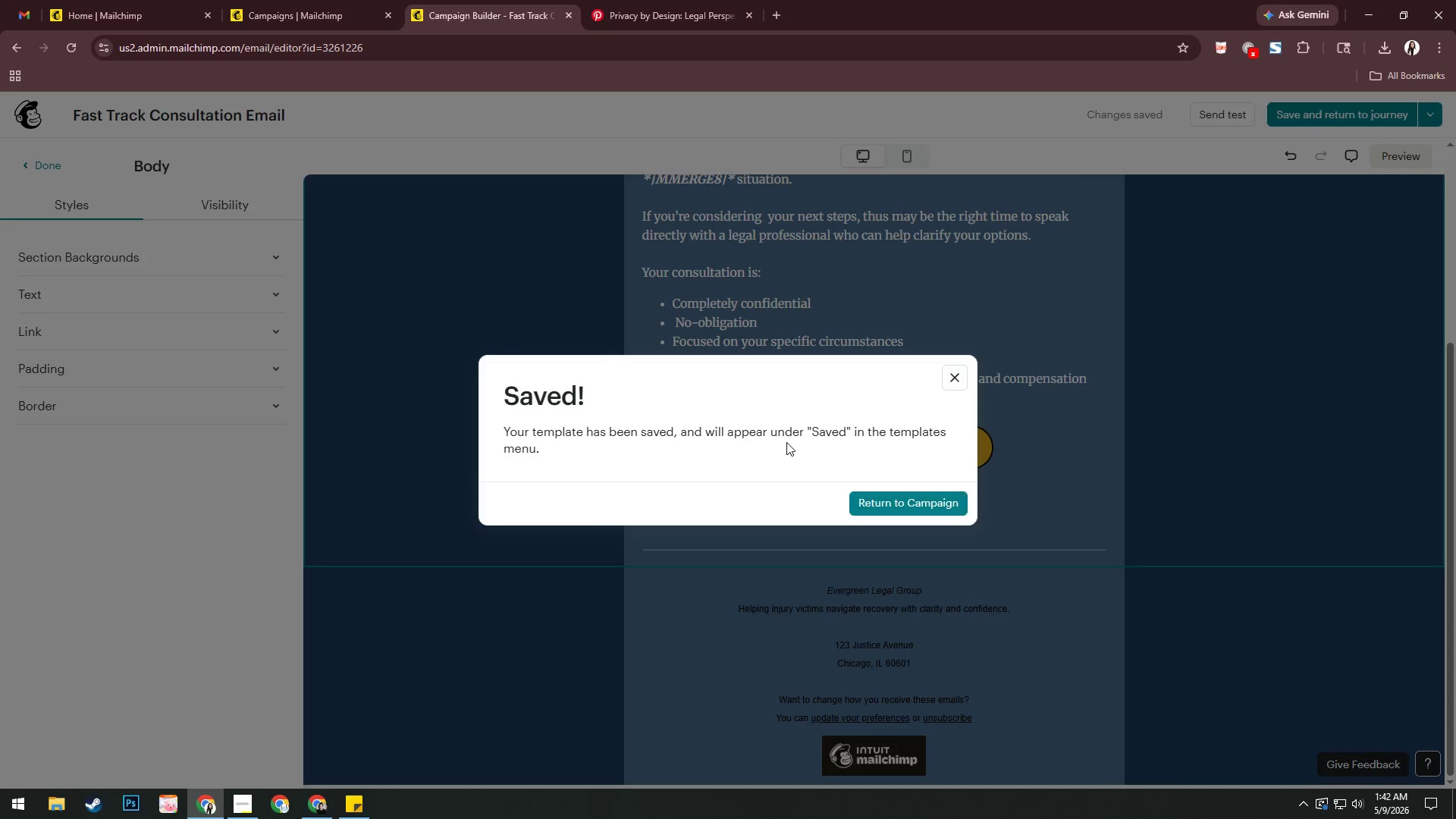 
hold_key(key=Enter, duration=0.77)
 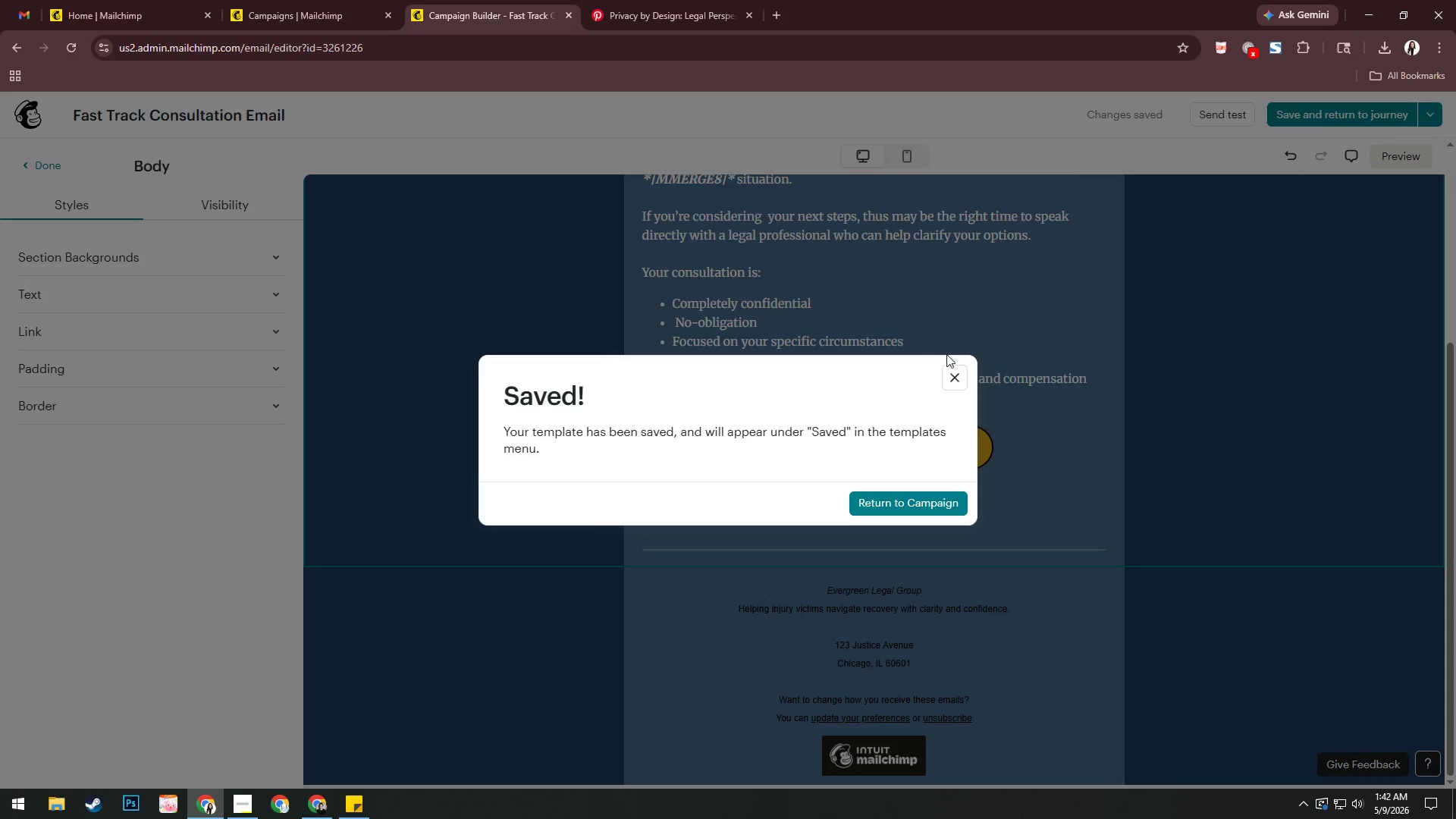 
left_click([949, 372])
 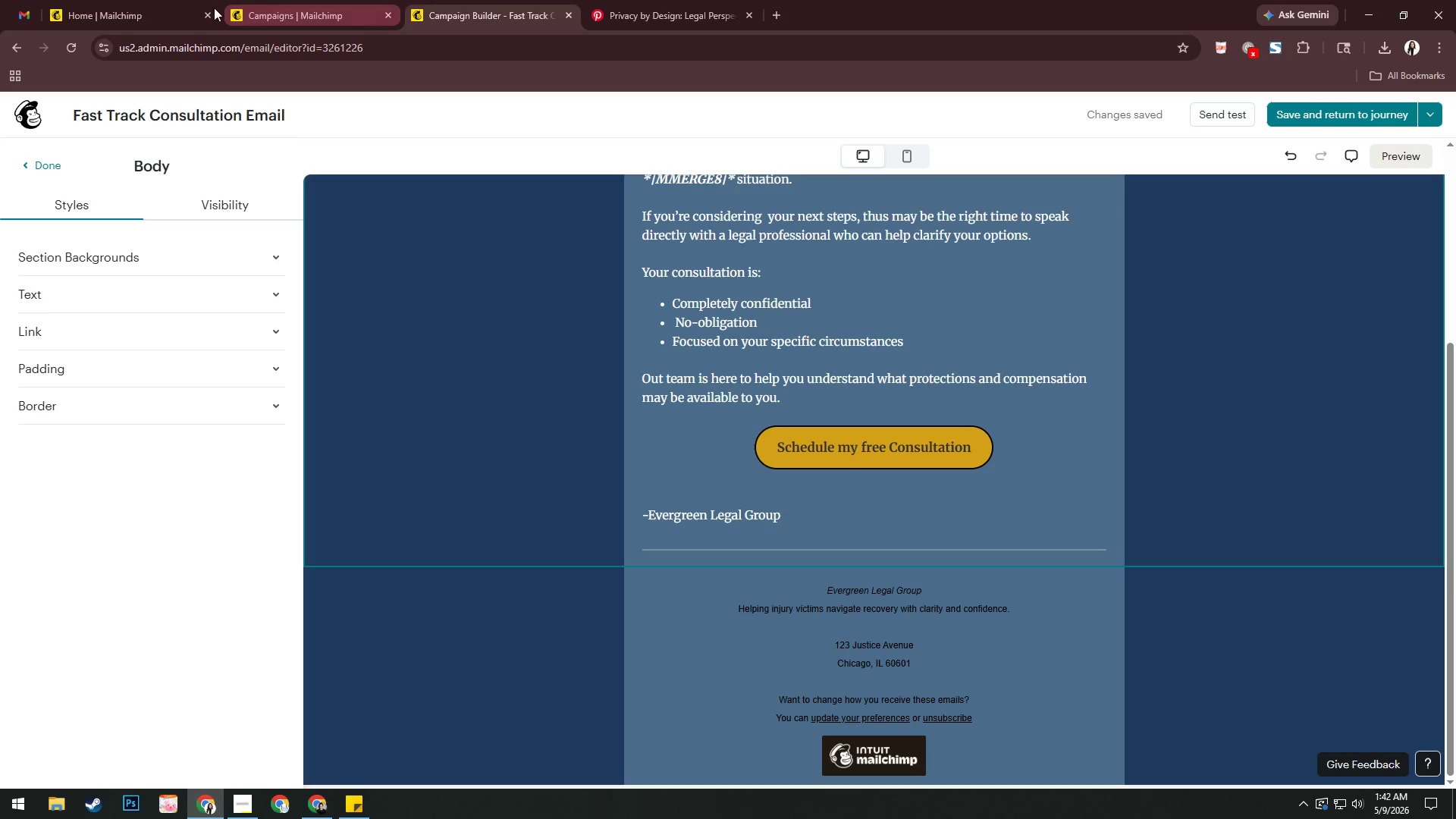 
left_click([147, 0])
 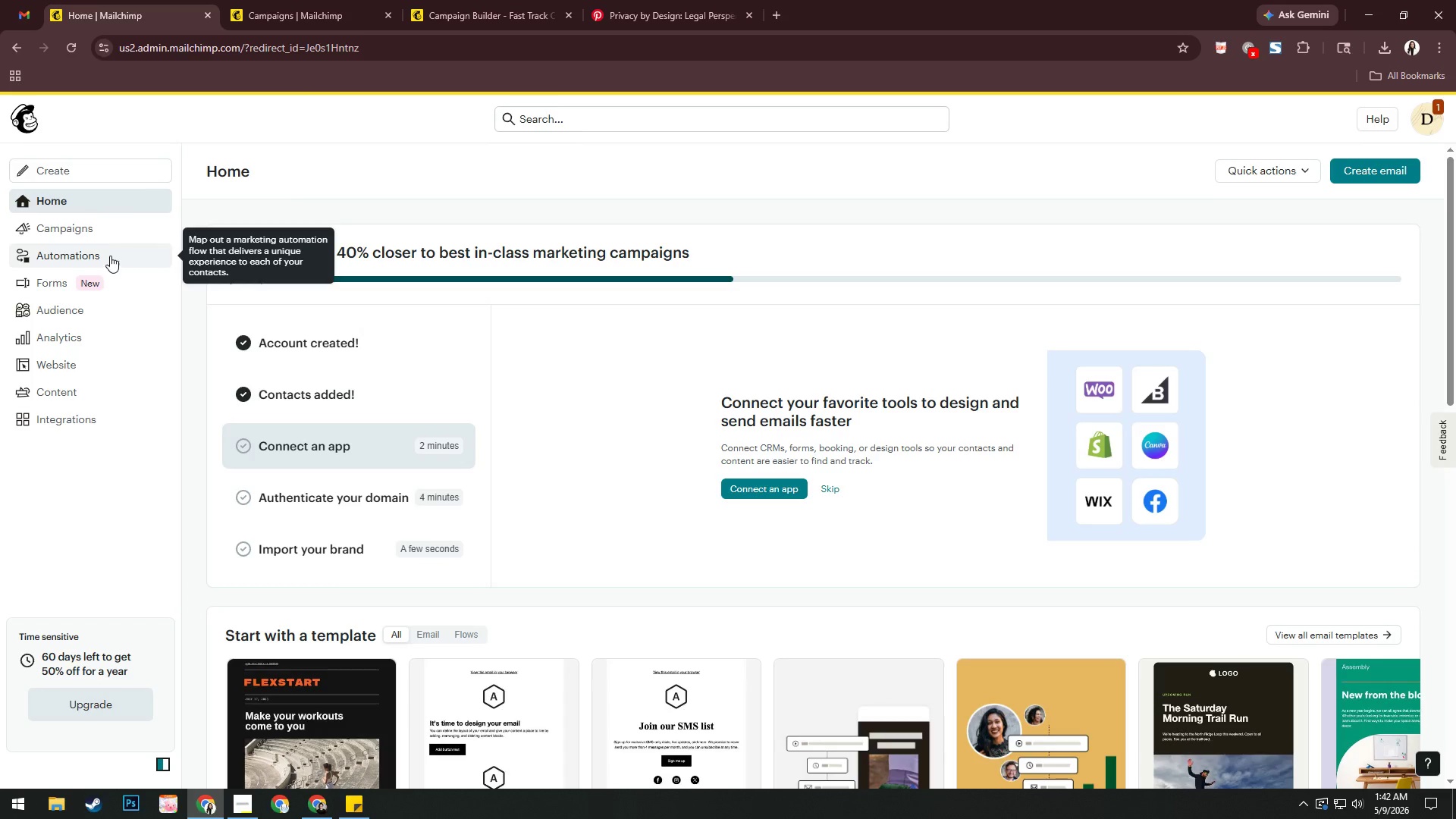 
left_click([105, 234])
 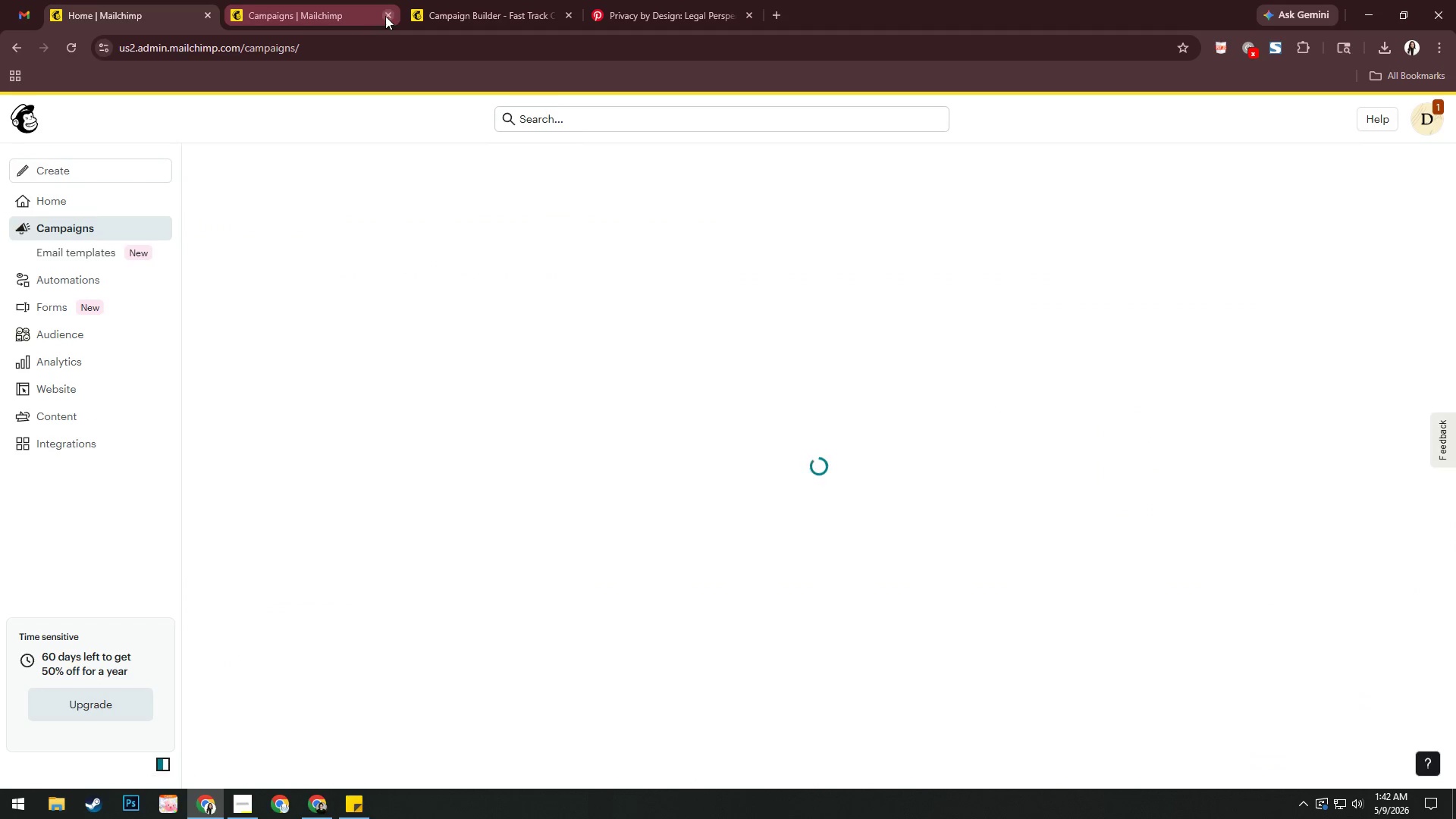 
left_click([385, 16])
 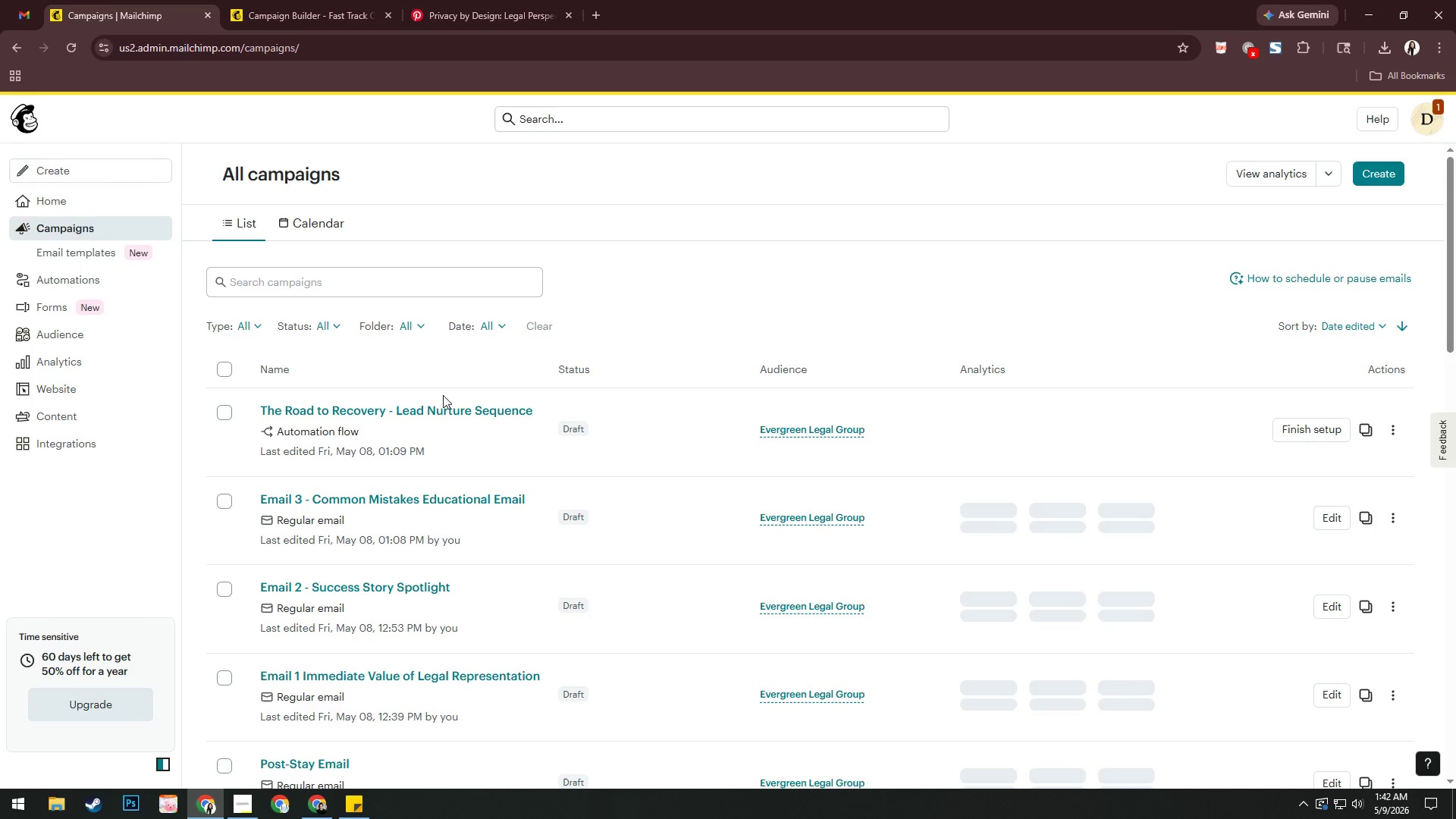 
left_click([108, 244])
 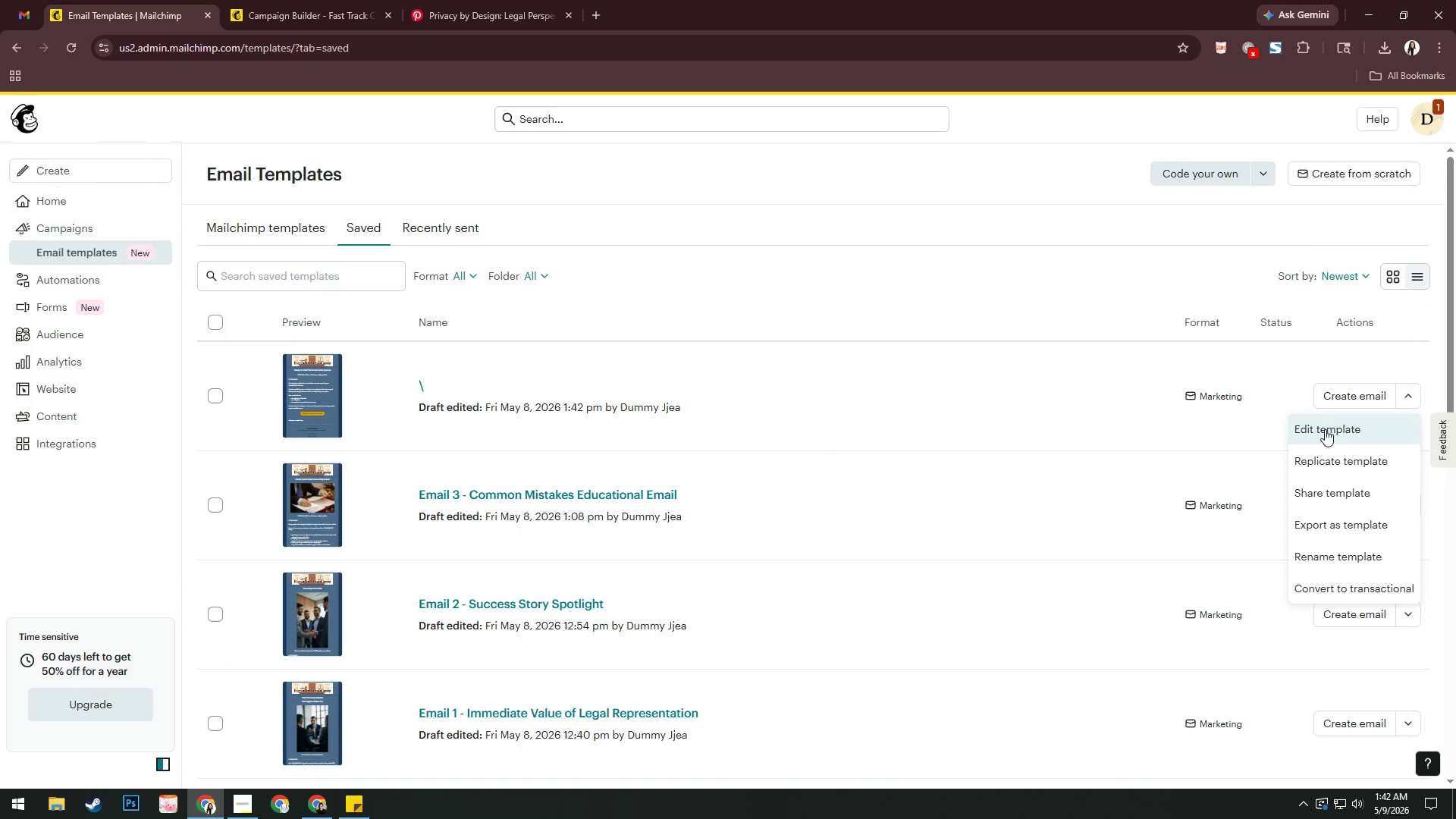 
wait(9.31)
 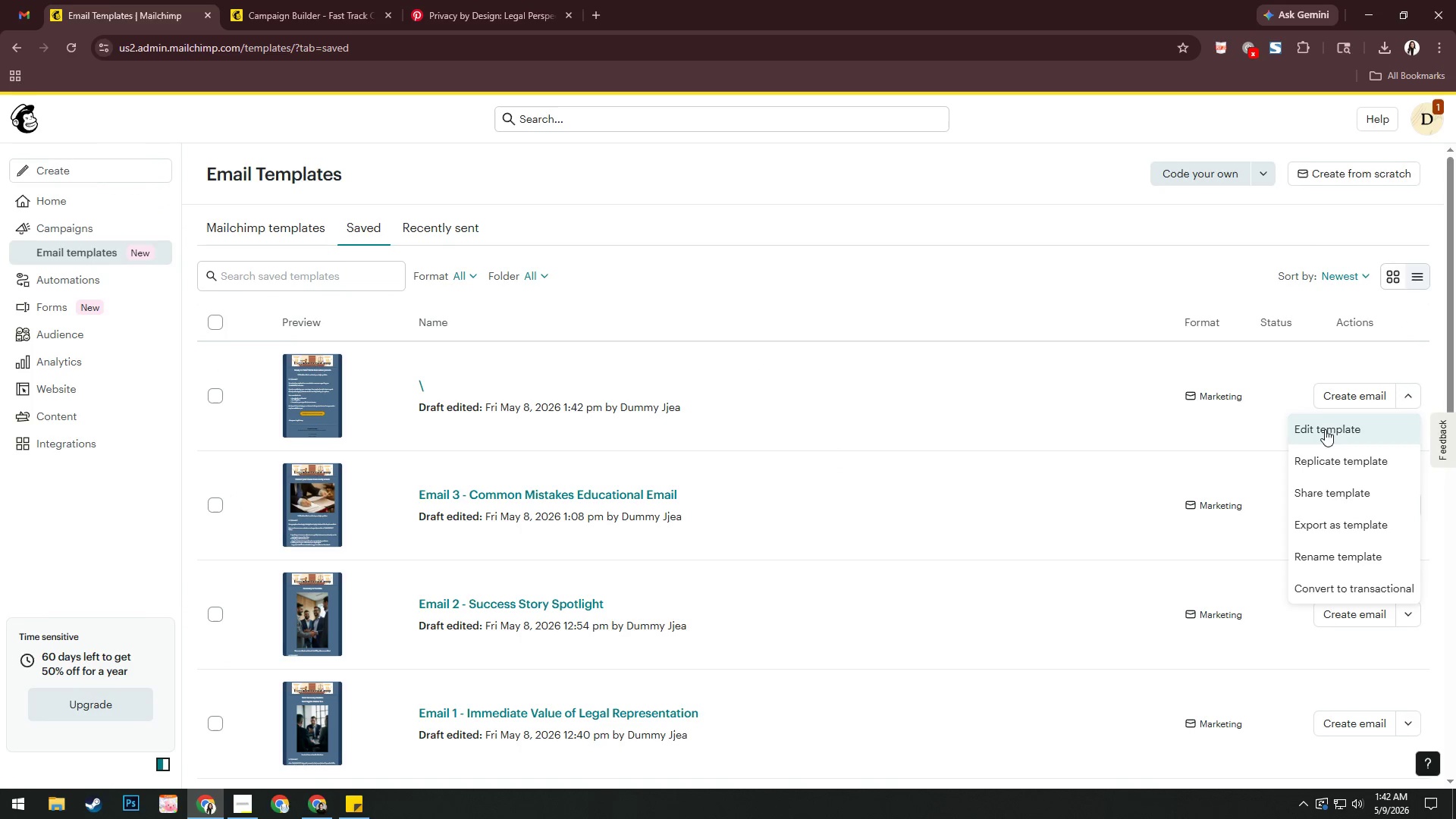 
left_click([886, 329])
 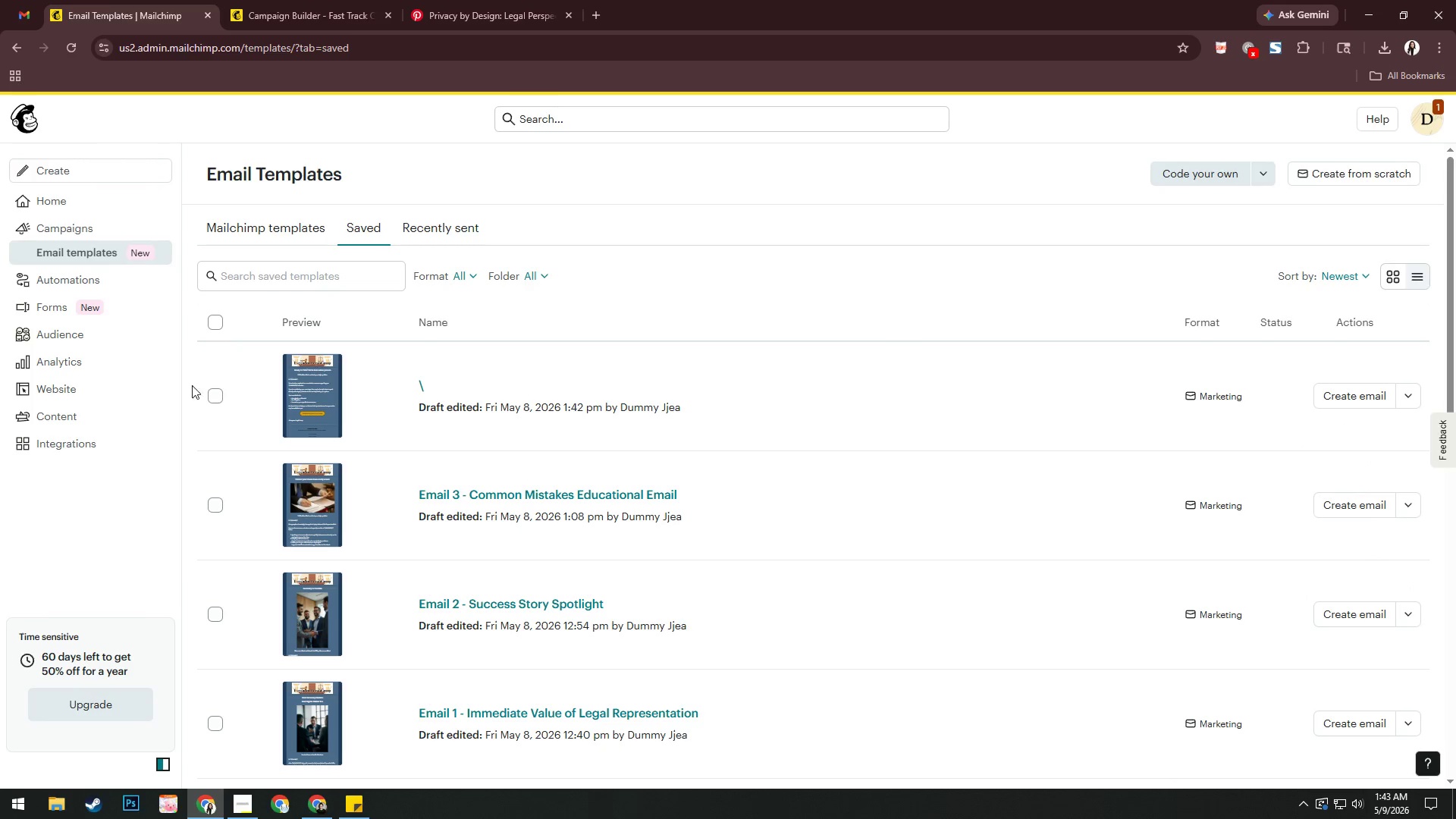 
left_click([214, 400])
 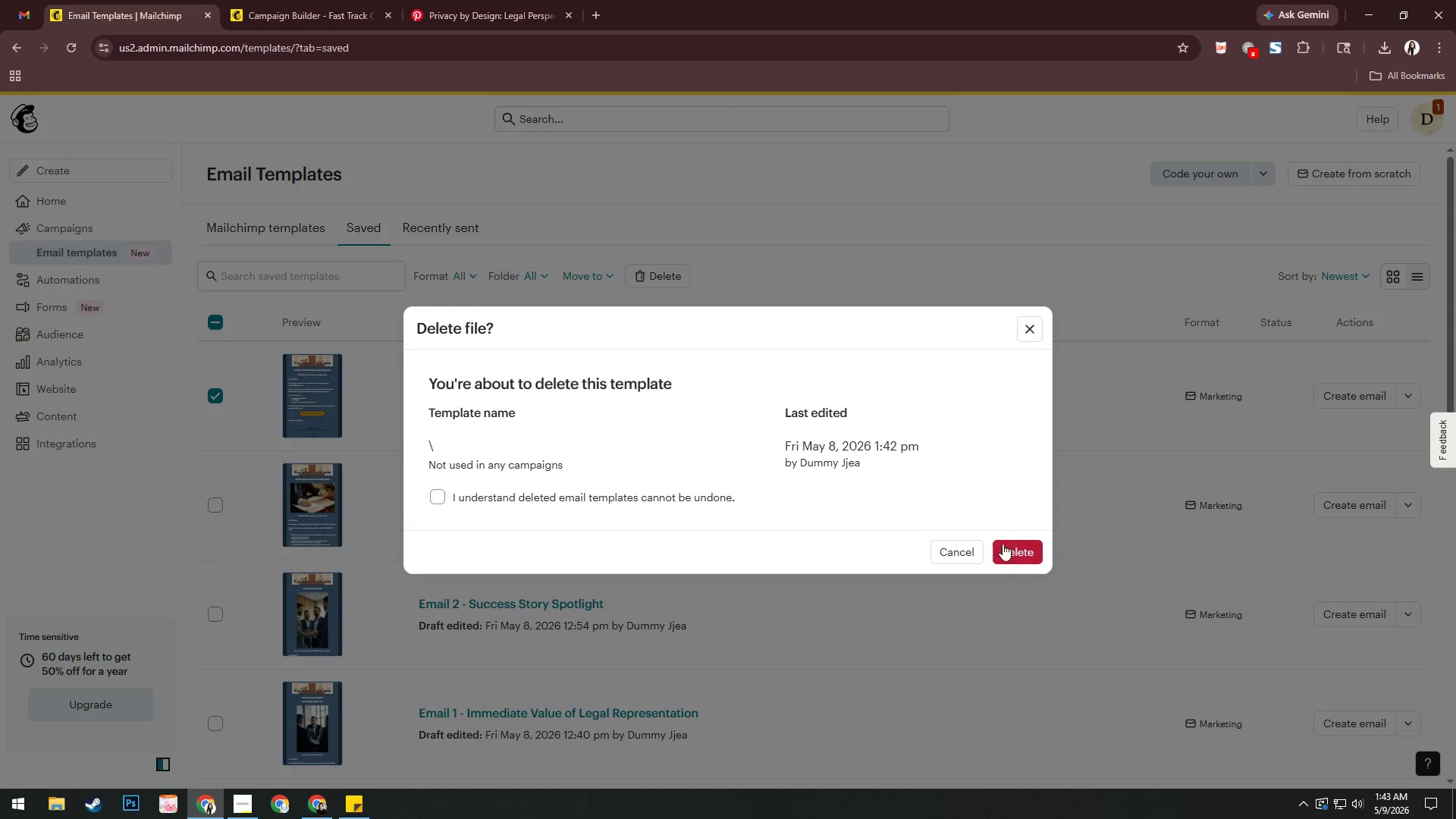 
double_click([721, 499])
 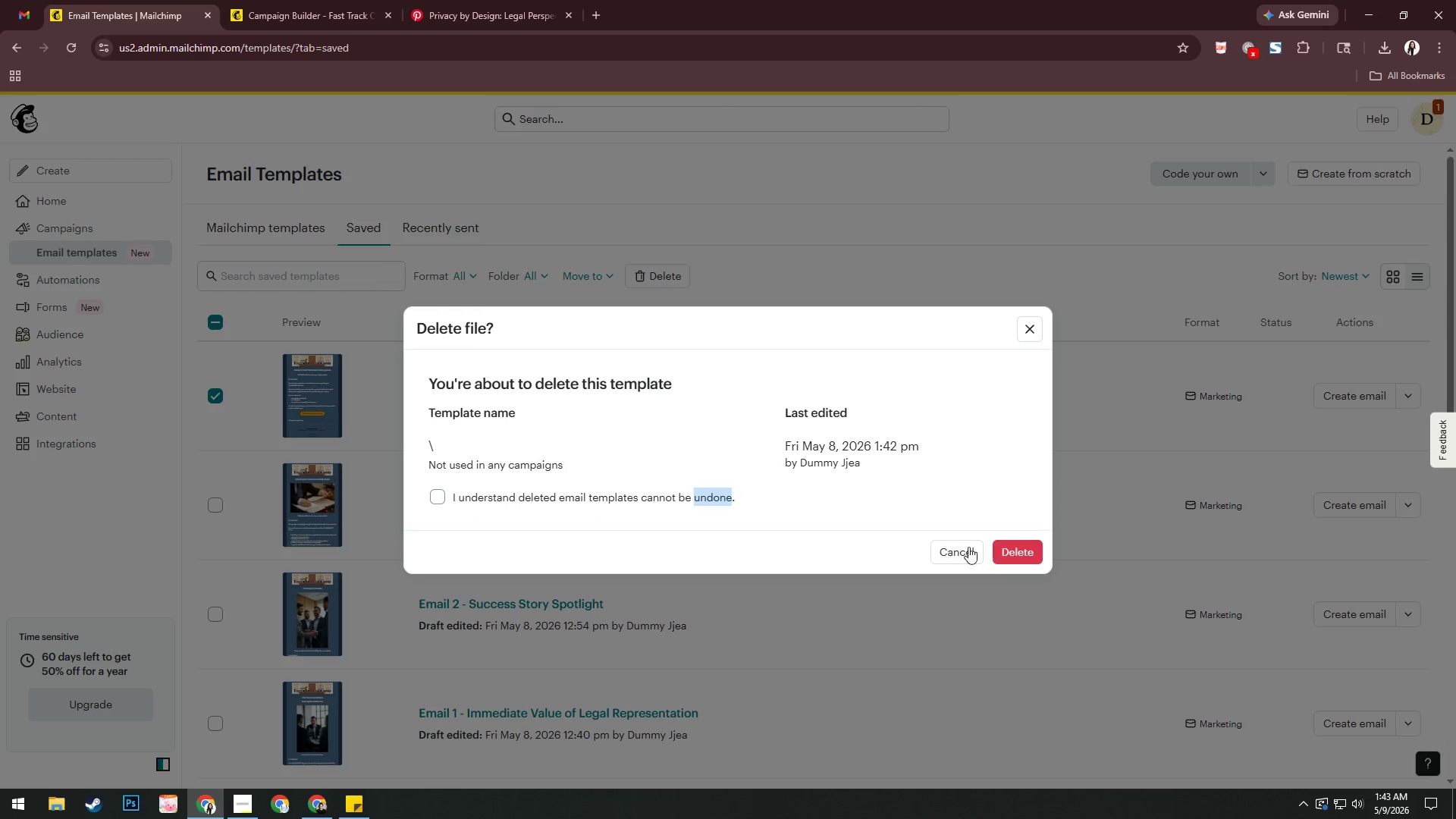 
left_click([721, 499])
 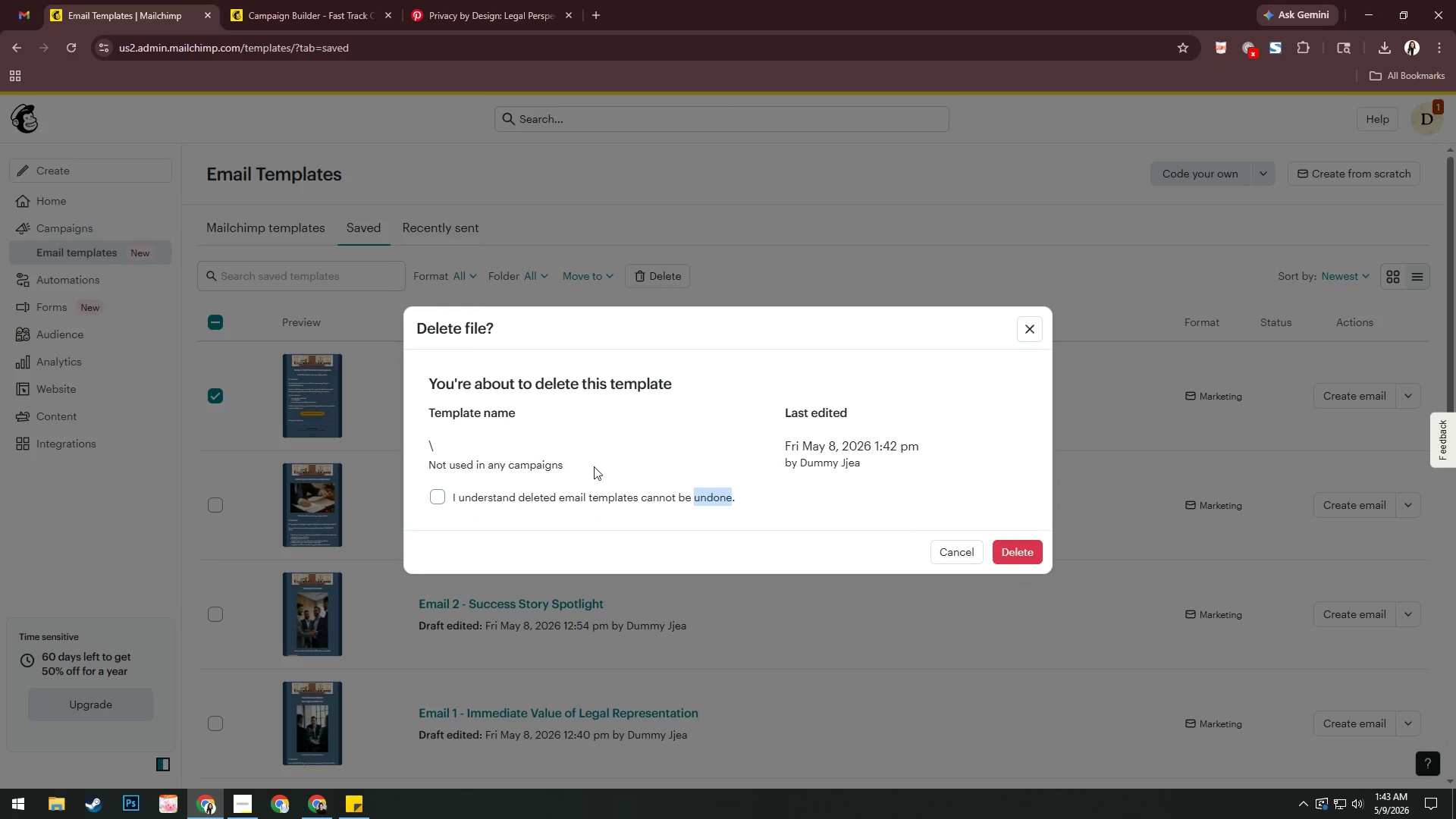 
left_click([602, 491])
 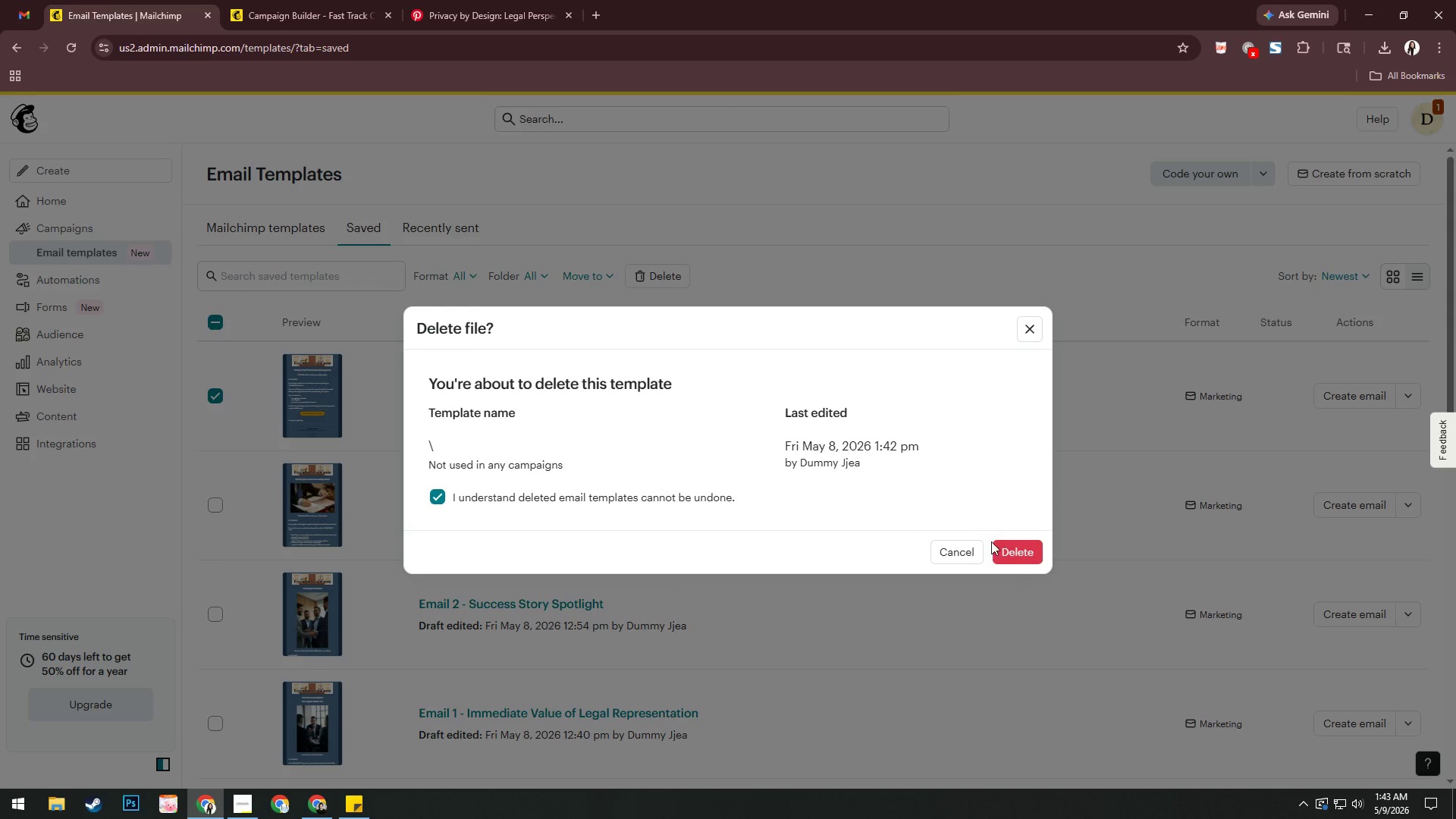 
left_click([1018, 550])
 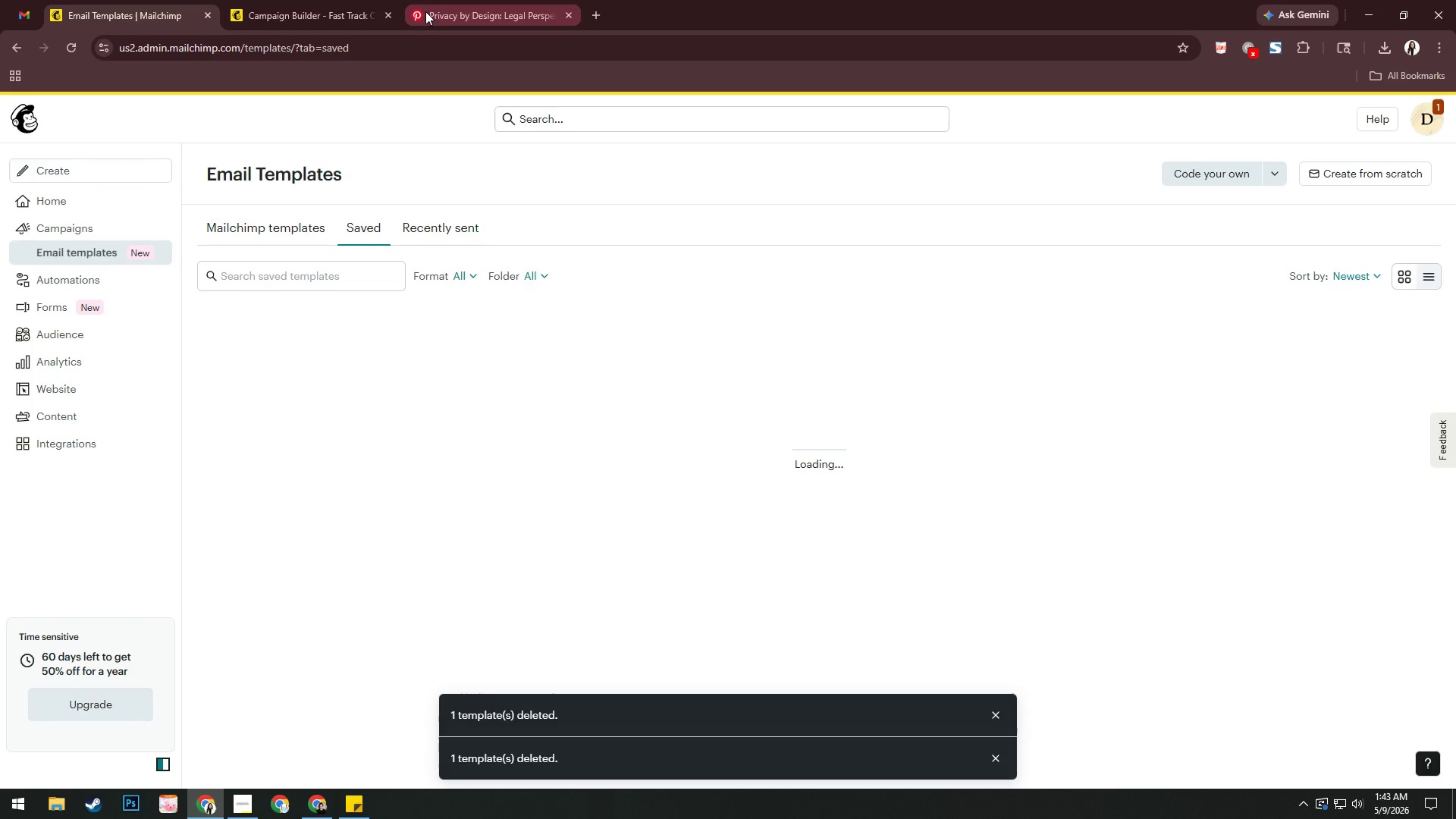 
left_click([490, 0])
 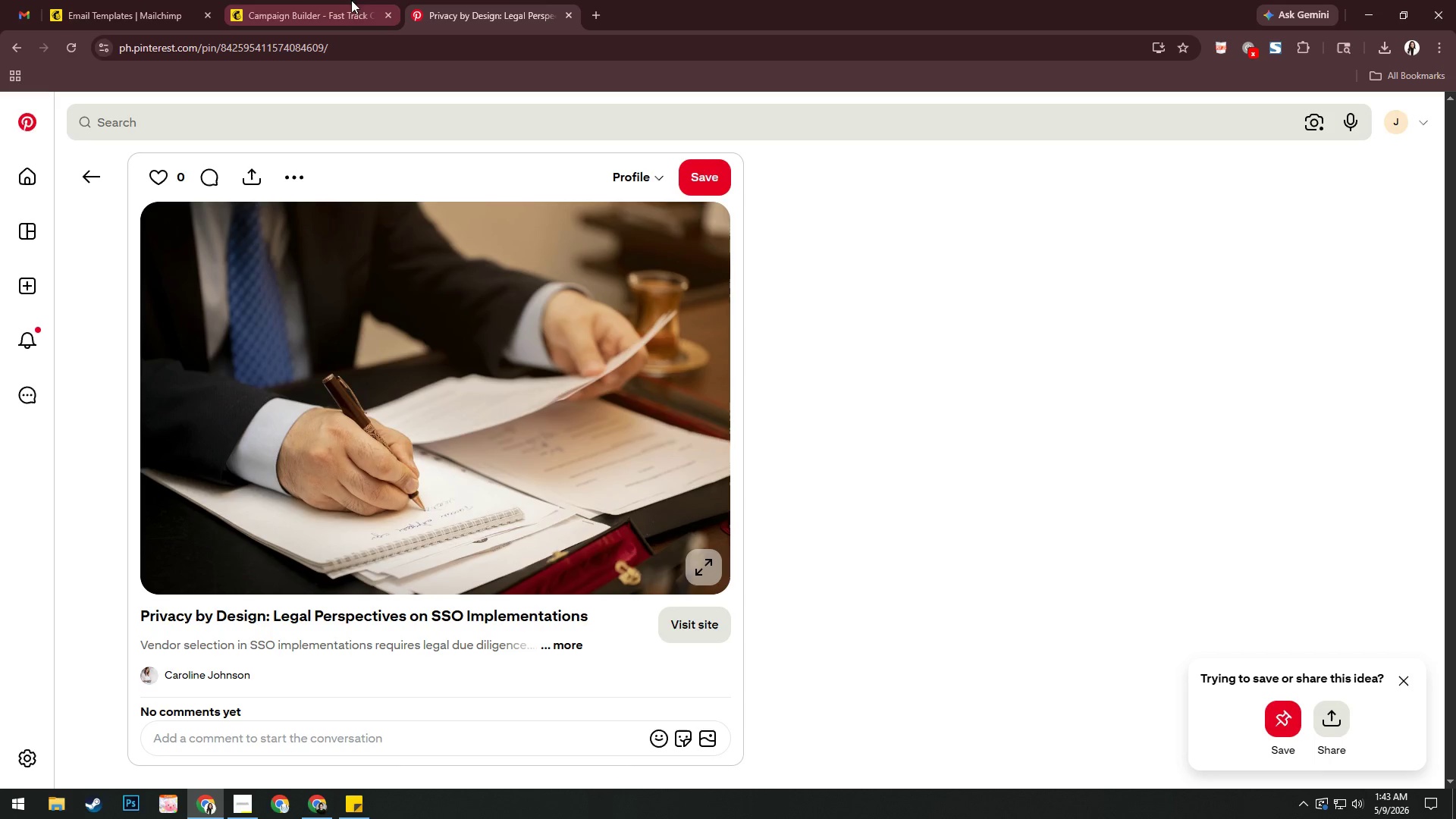 
left_click([281, 0])
 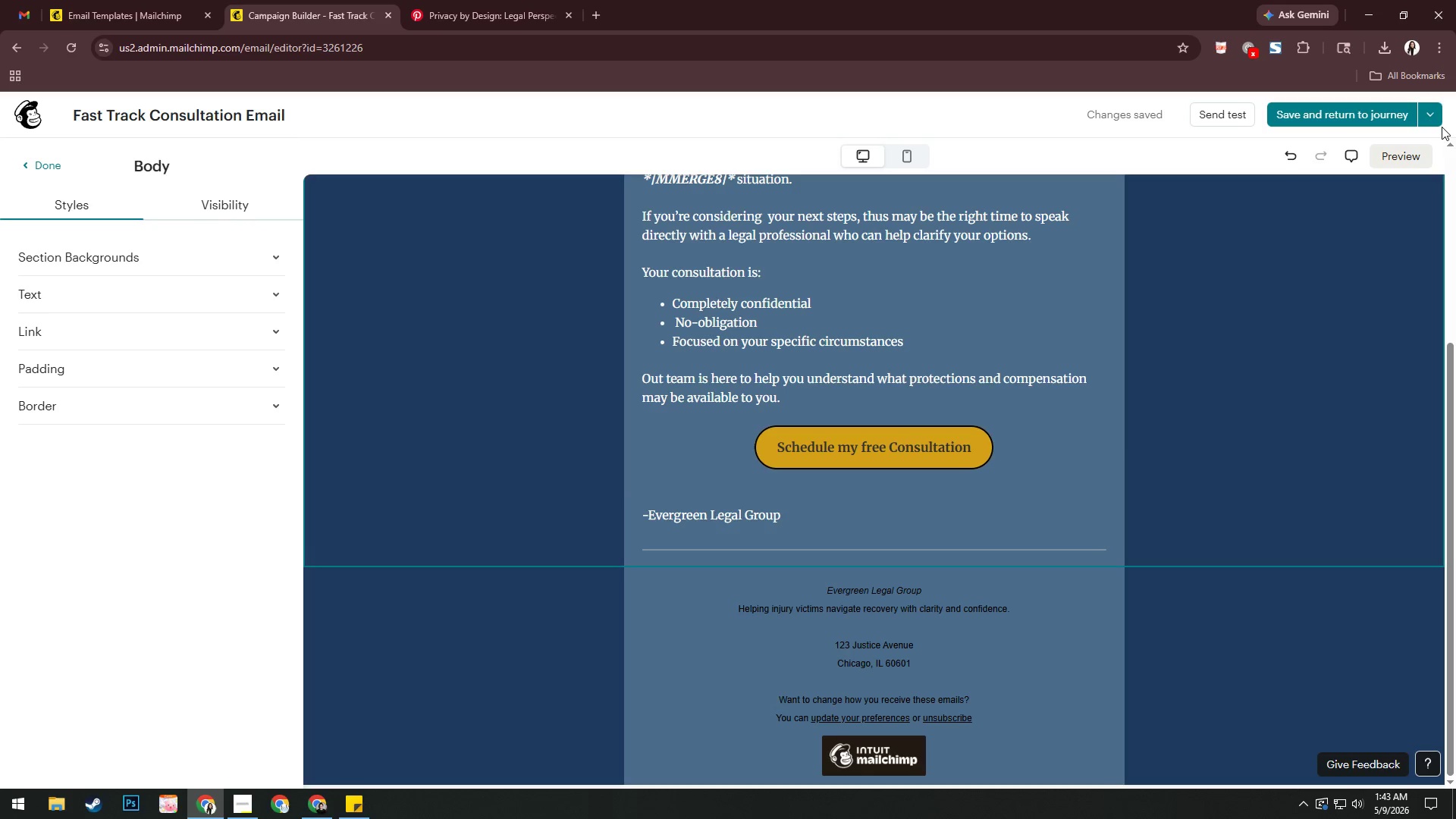 
left_click([1433, 112])
 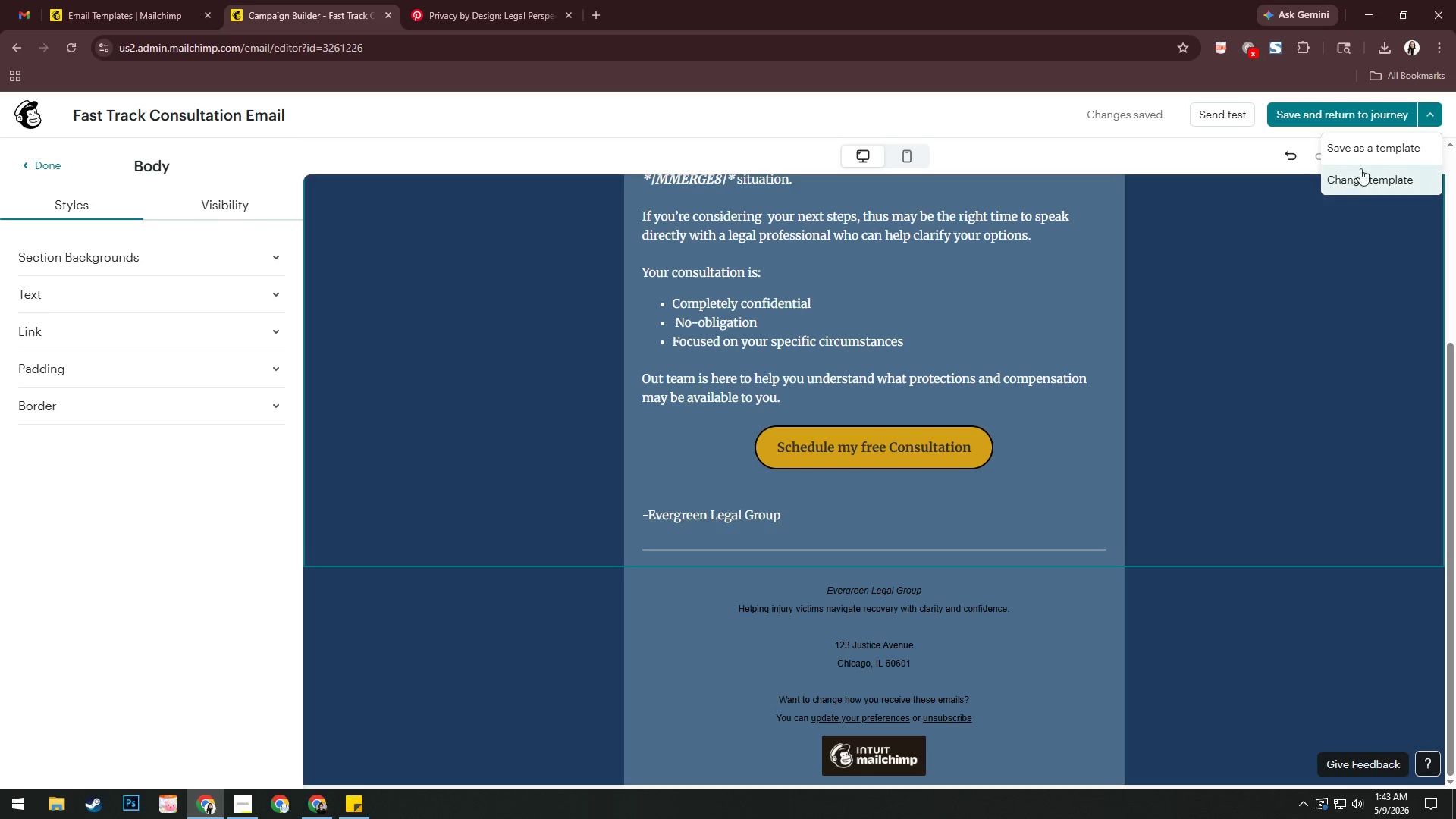 
left_click([1364, 144])
 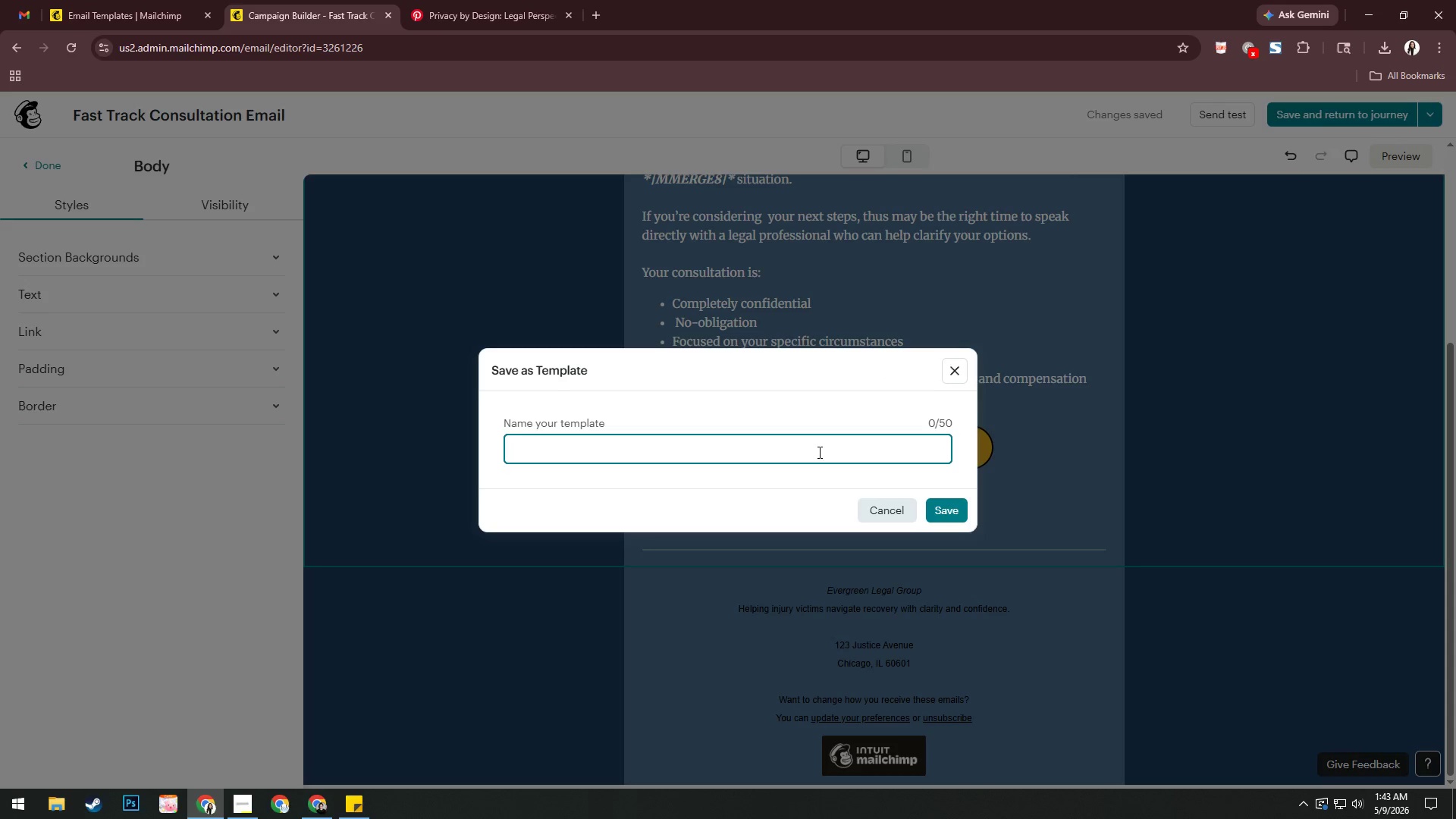 
type(Fast TRac===)
key(Backspace)
key(Backspace)
key(Backspace)
key(Backspace)
key(Backspace)
key(Backspace)
type(rack Consula)
key(Backspace)
type(ya)
key(Backspace)
key(Backspace)
type(tation Email)
 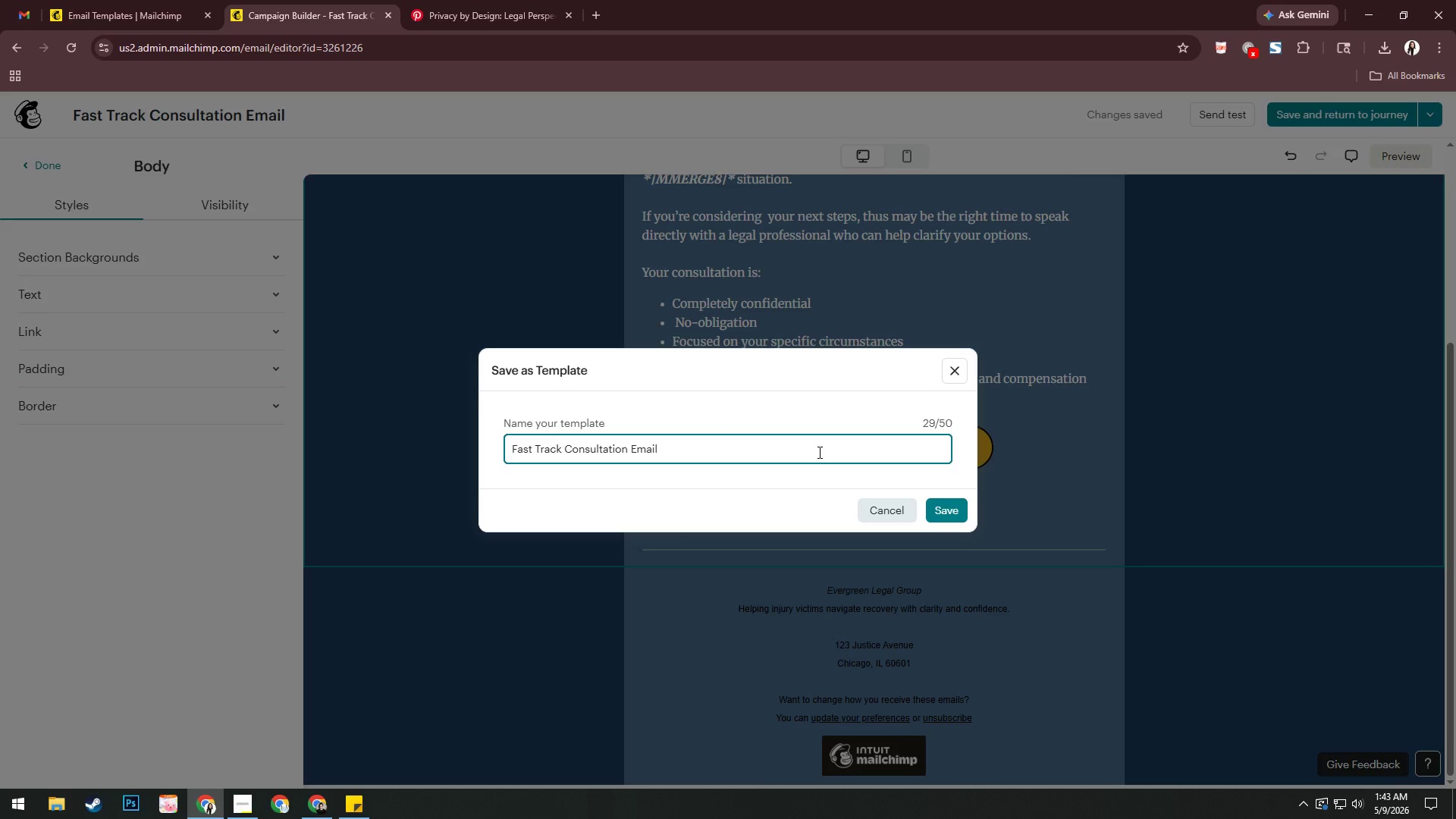 
key(Enter)
 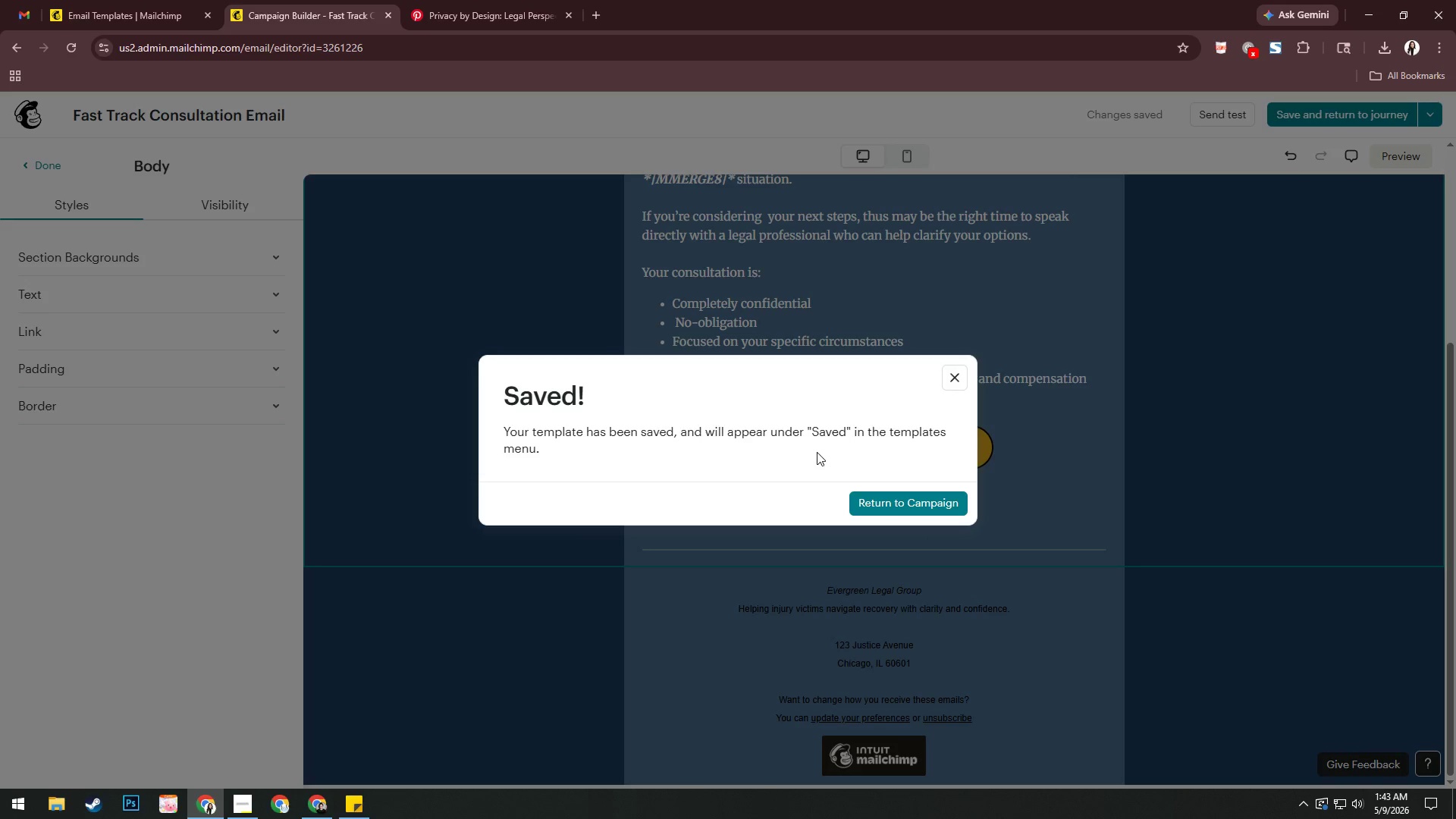 
left_click([920, 496])
 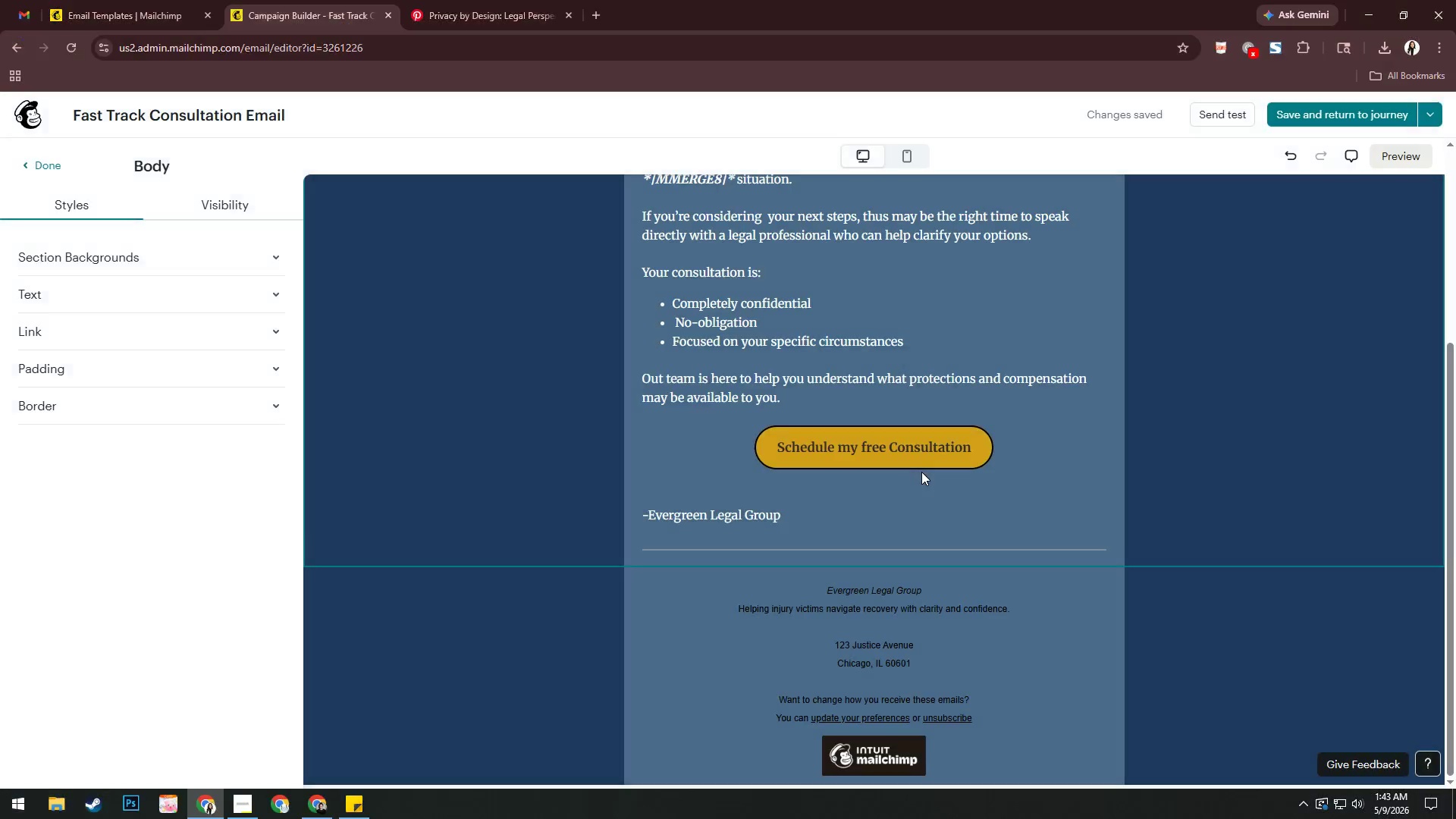 
scroll: coordinate [1053, 422], scroll_direction: up, amount: 12.0
 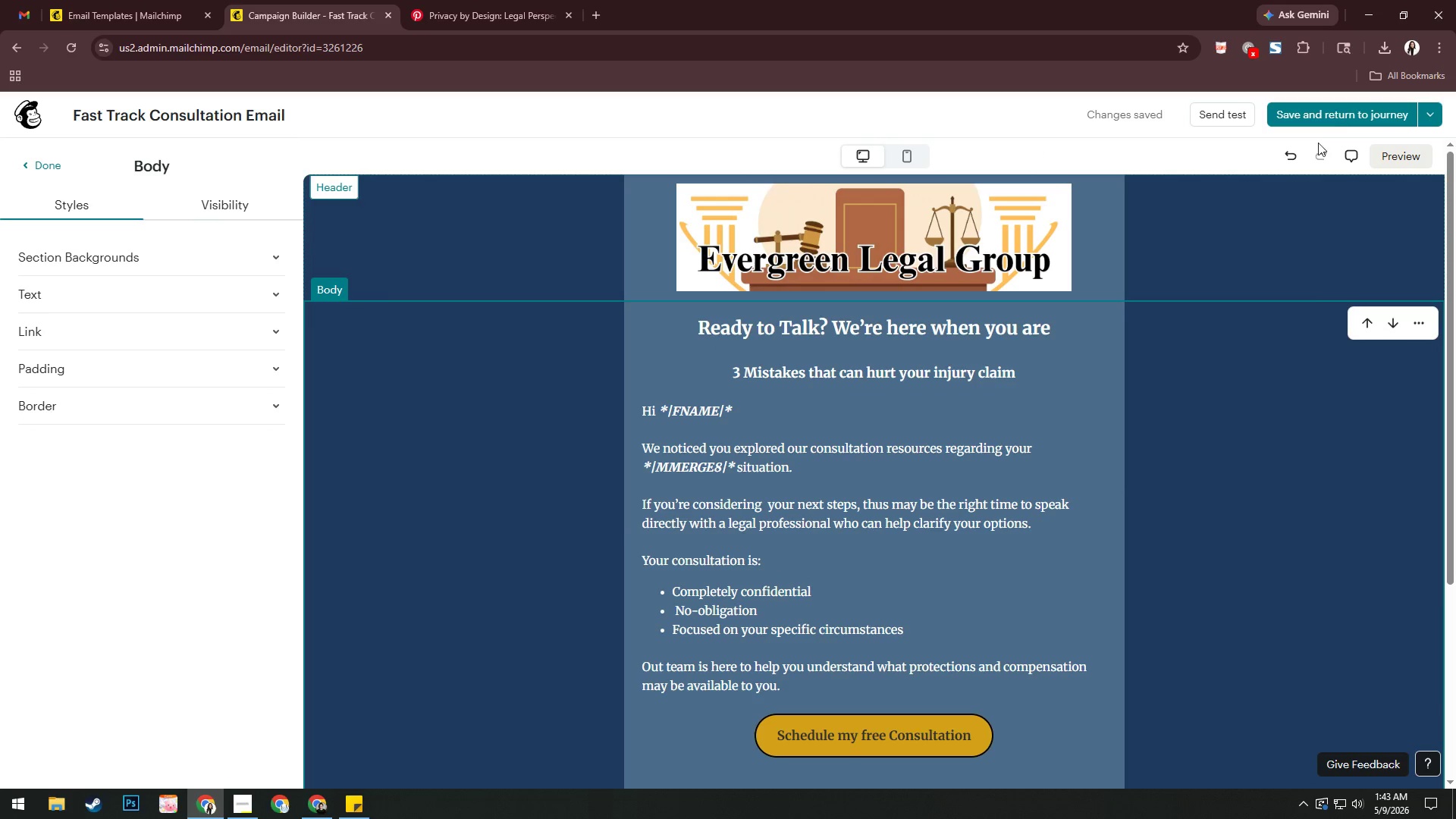 
double_click([1347, 123])
 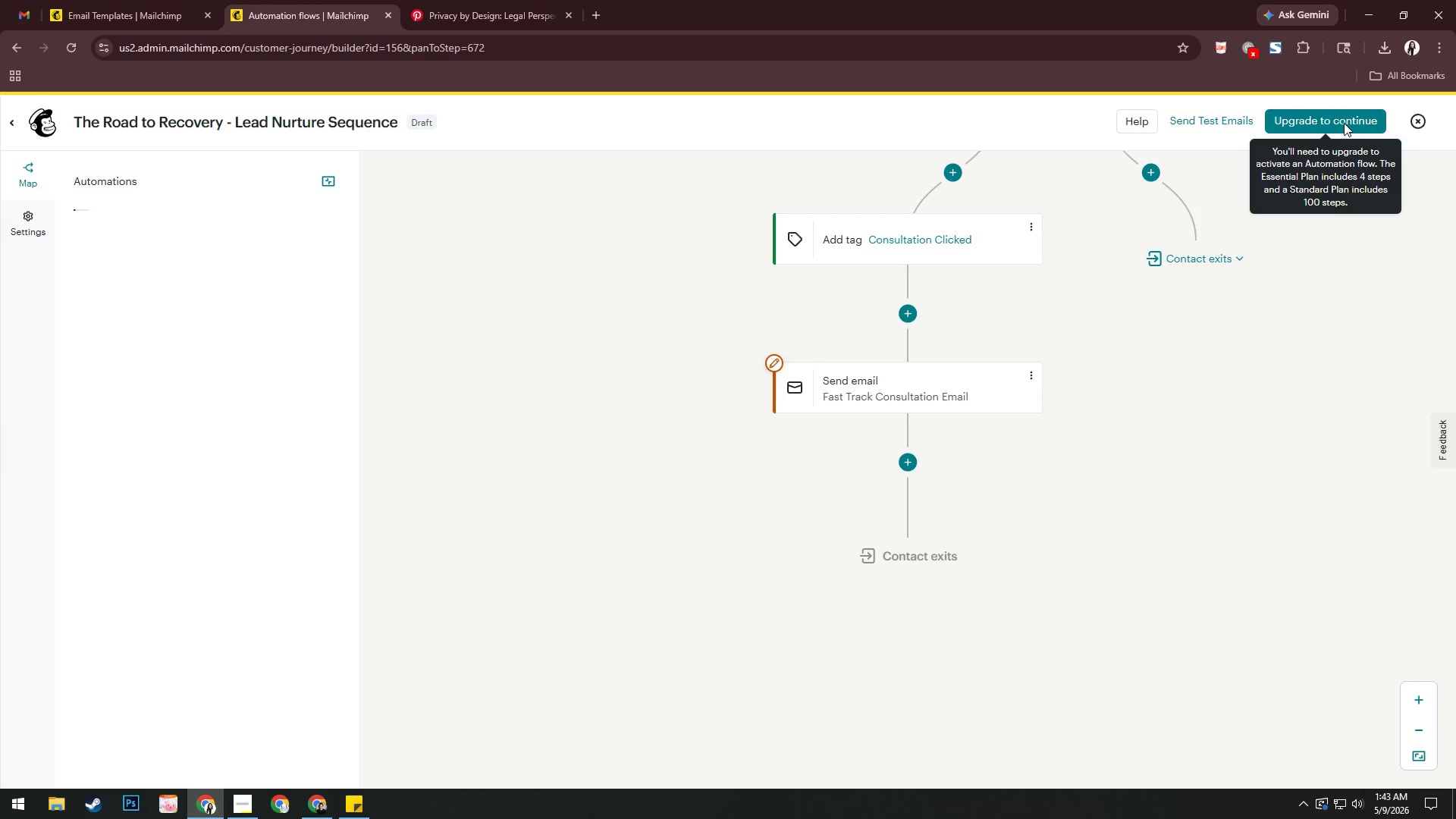 
wait(11.3)
 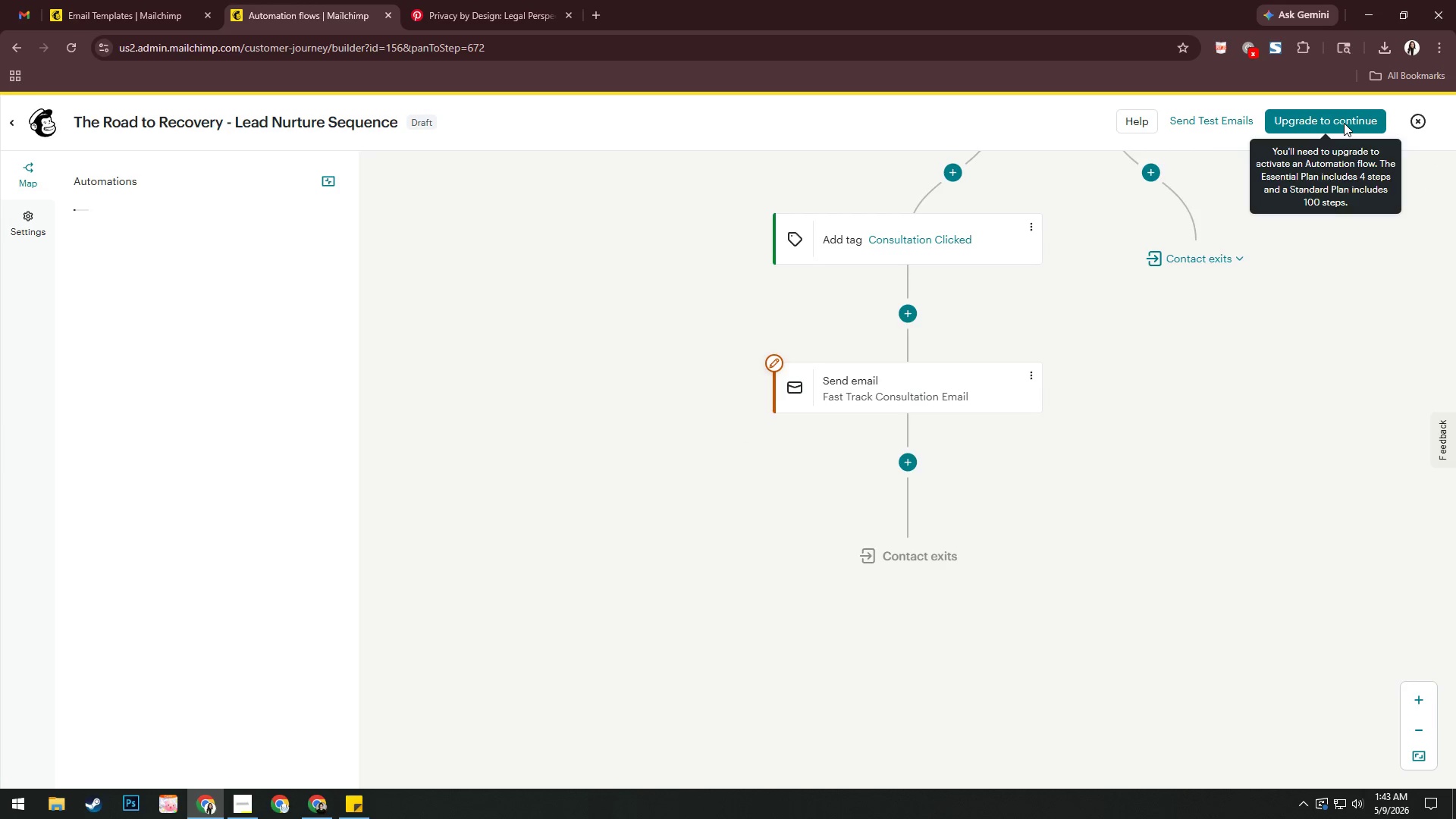 
left_click_drag(start_coordinate=[1074, 461], to_coordinate=[935, 469])
 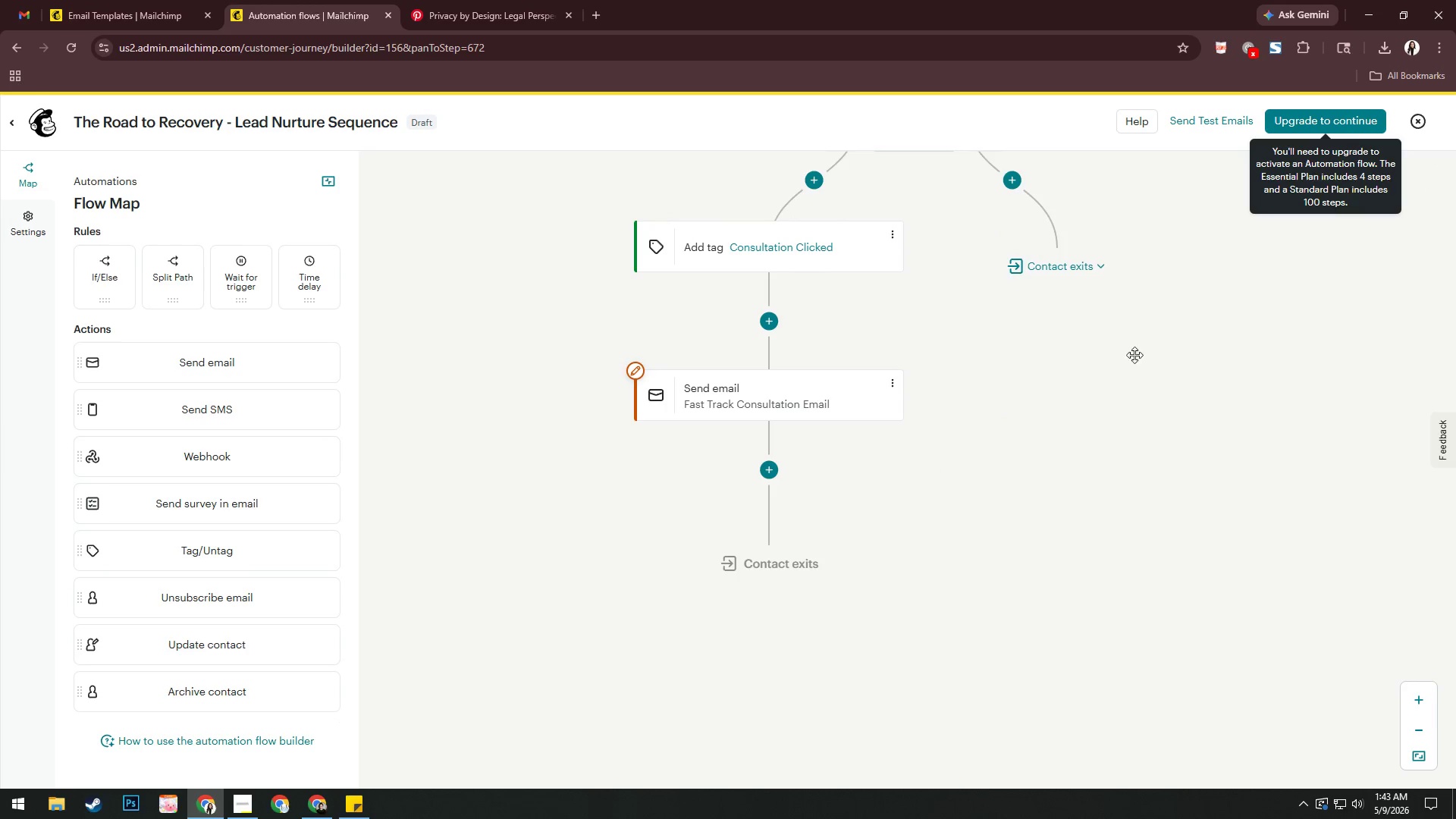 
left_click_drag(start_coordinate=[1134, 355], to_coordinate=[1053, 541])
 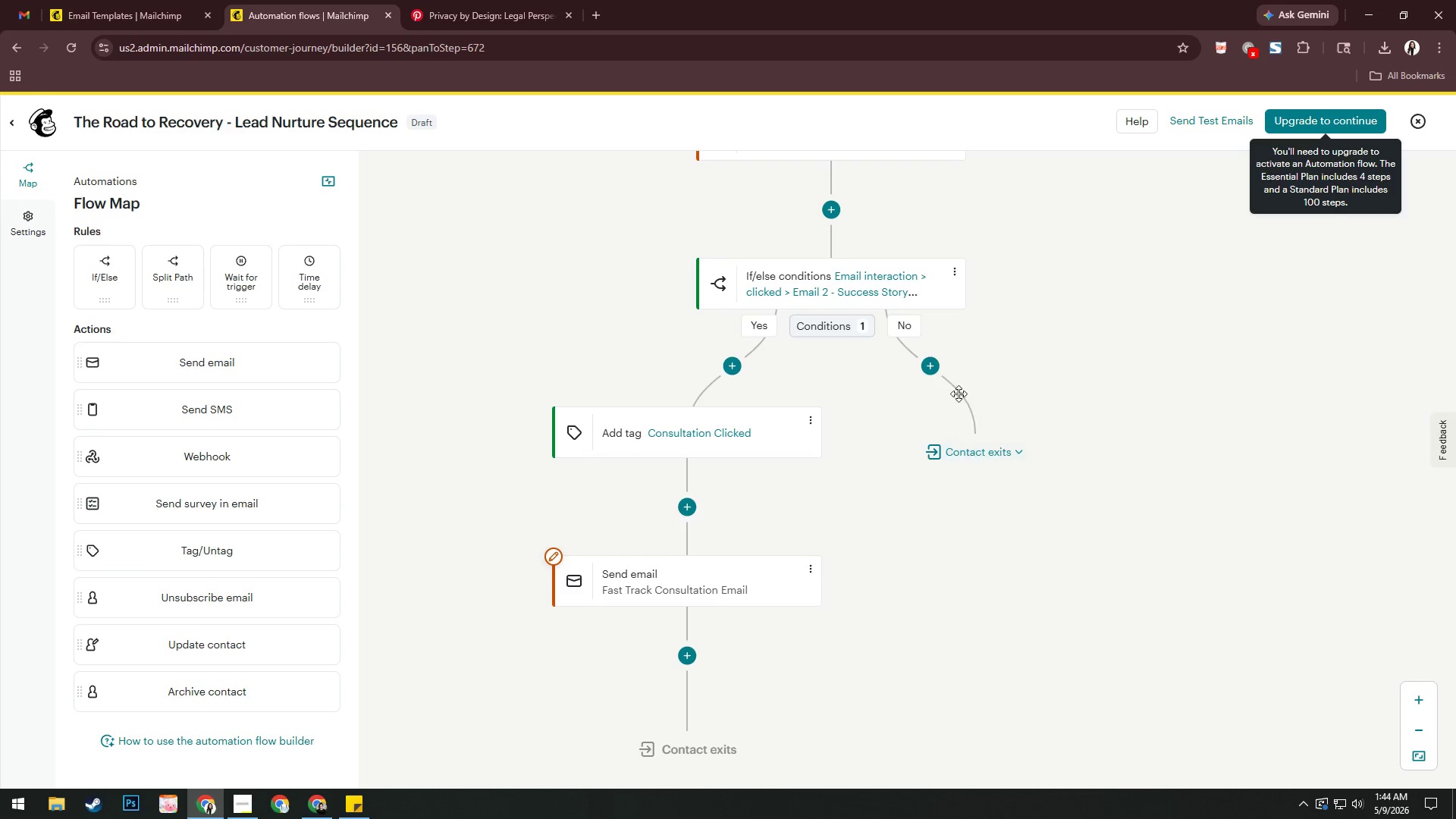 
wait(6.7)
 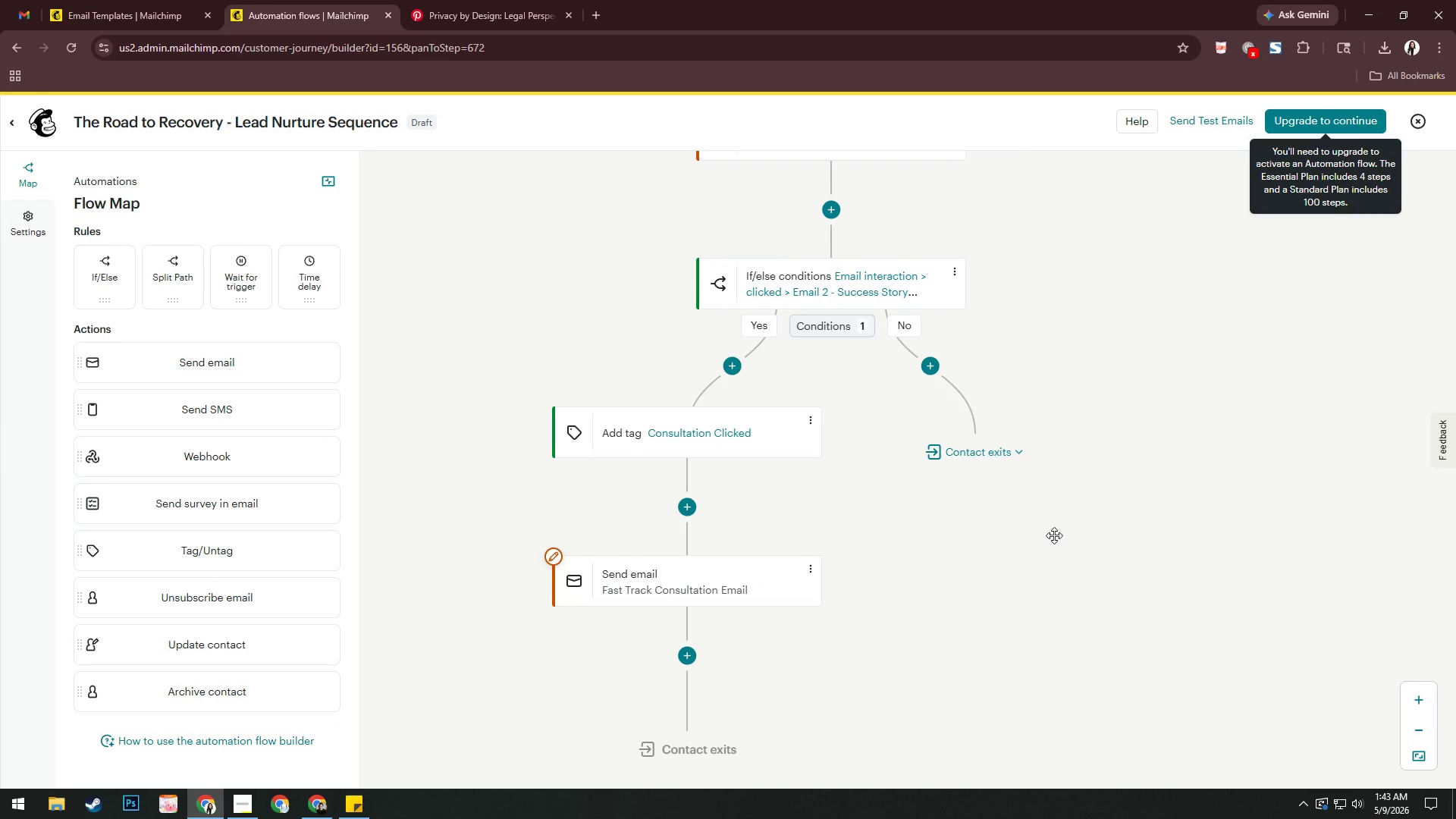 
double_click([931, 372])
 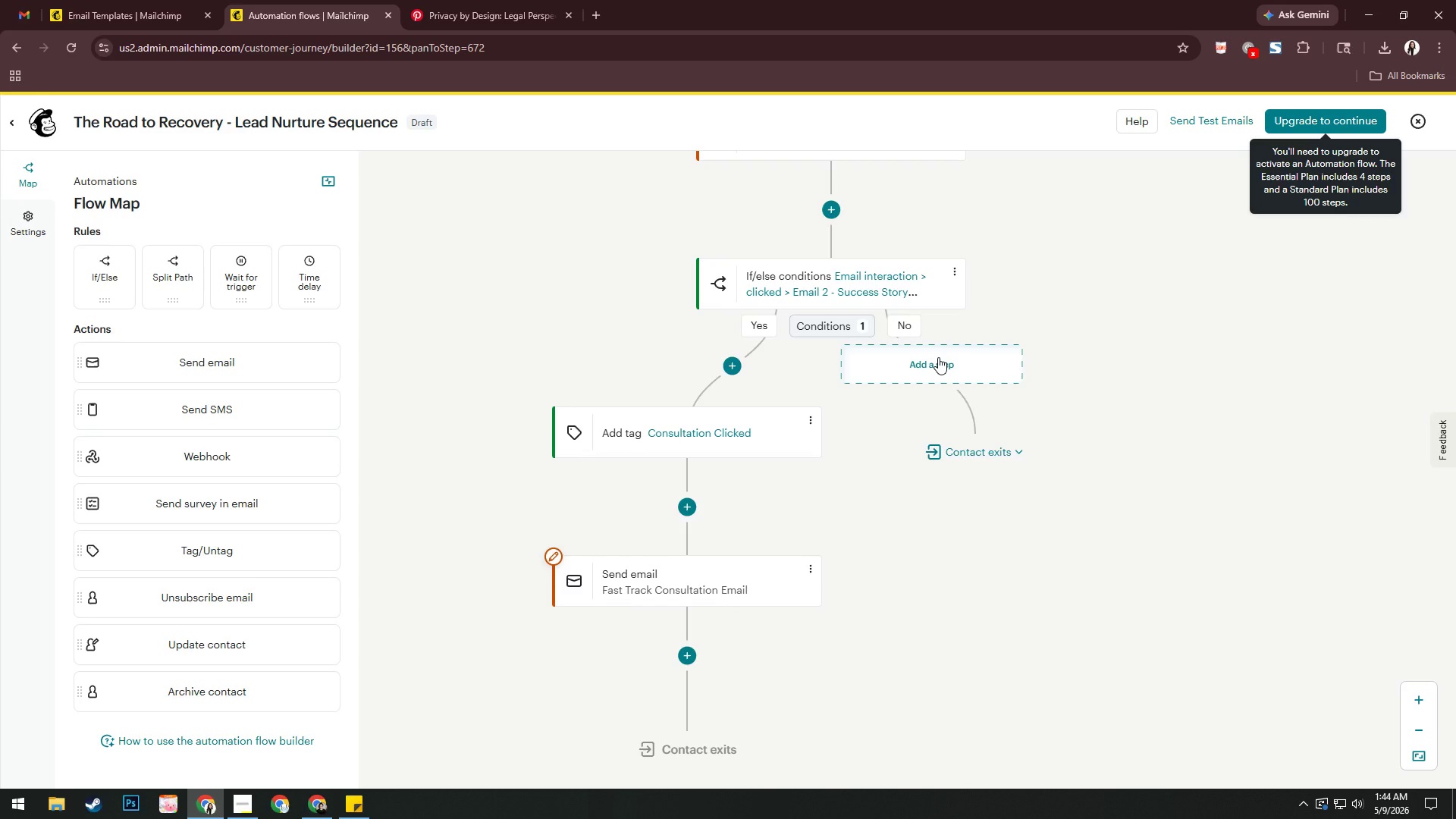 
wait(5.16)
 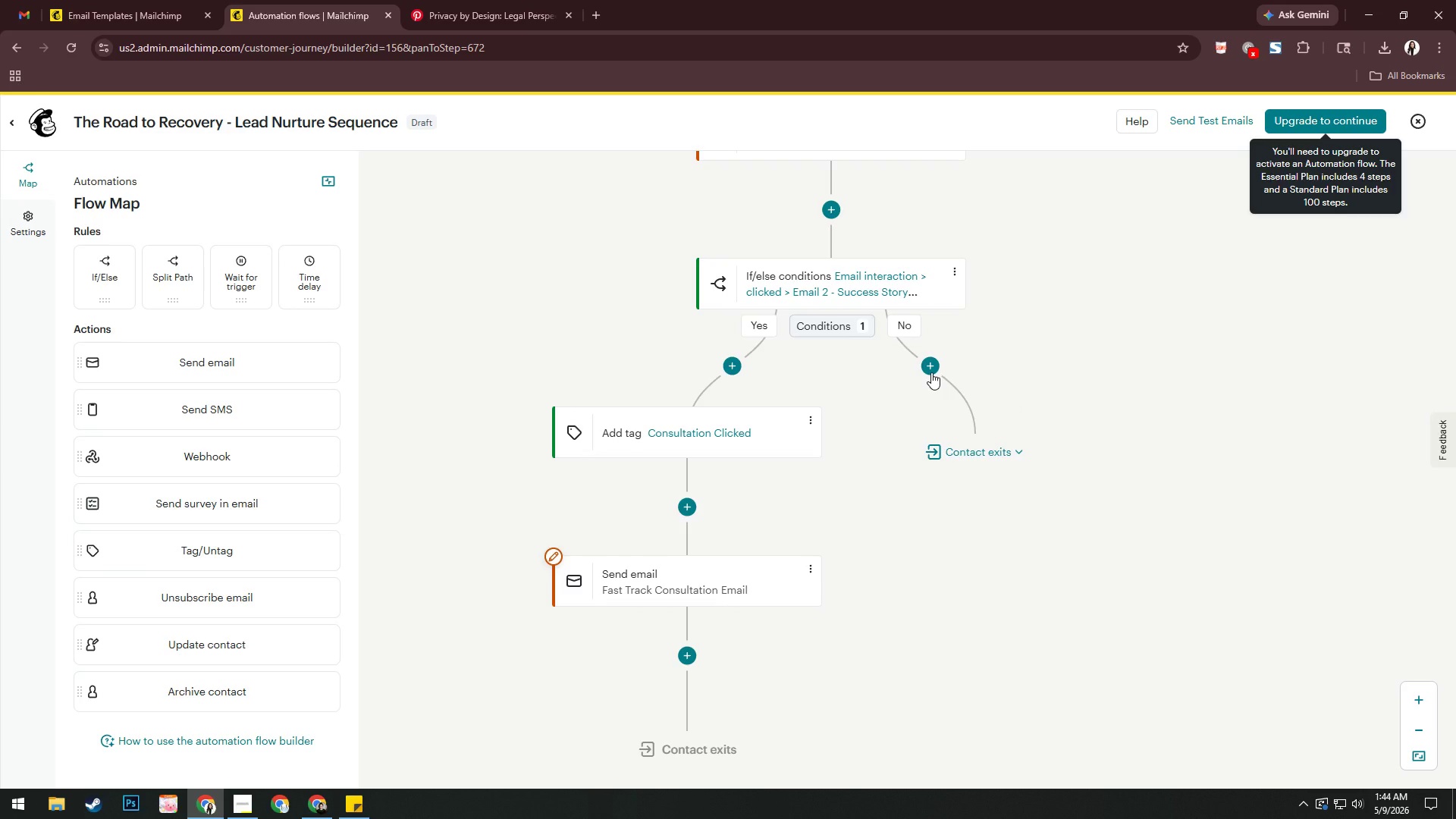 
left_click([938, 357])
 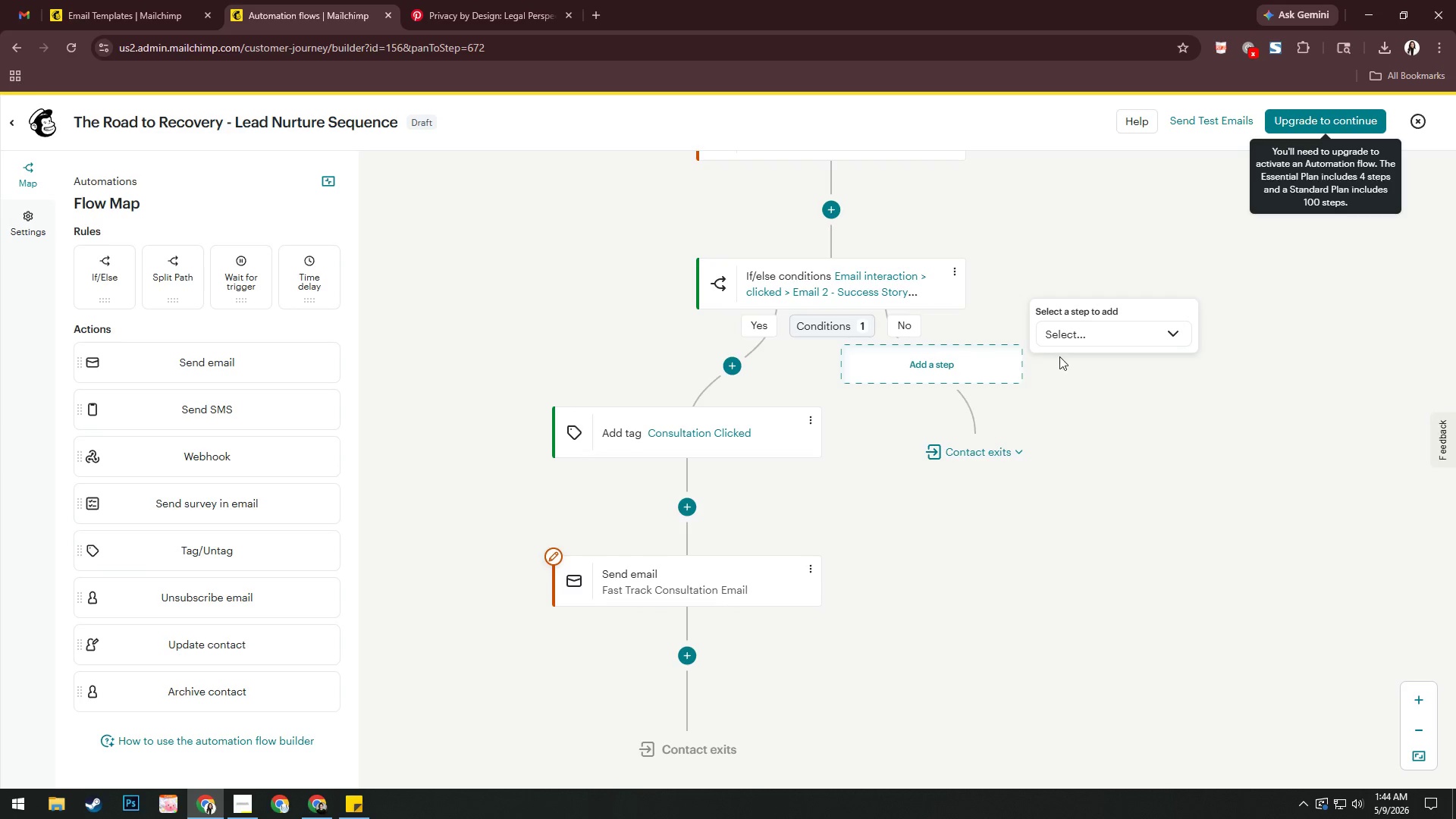 
double_click([1067, 344])
 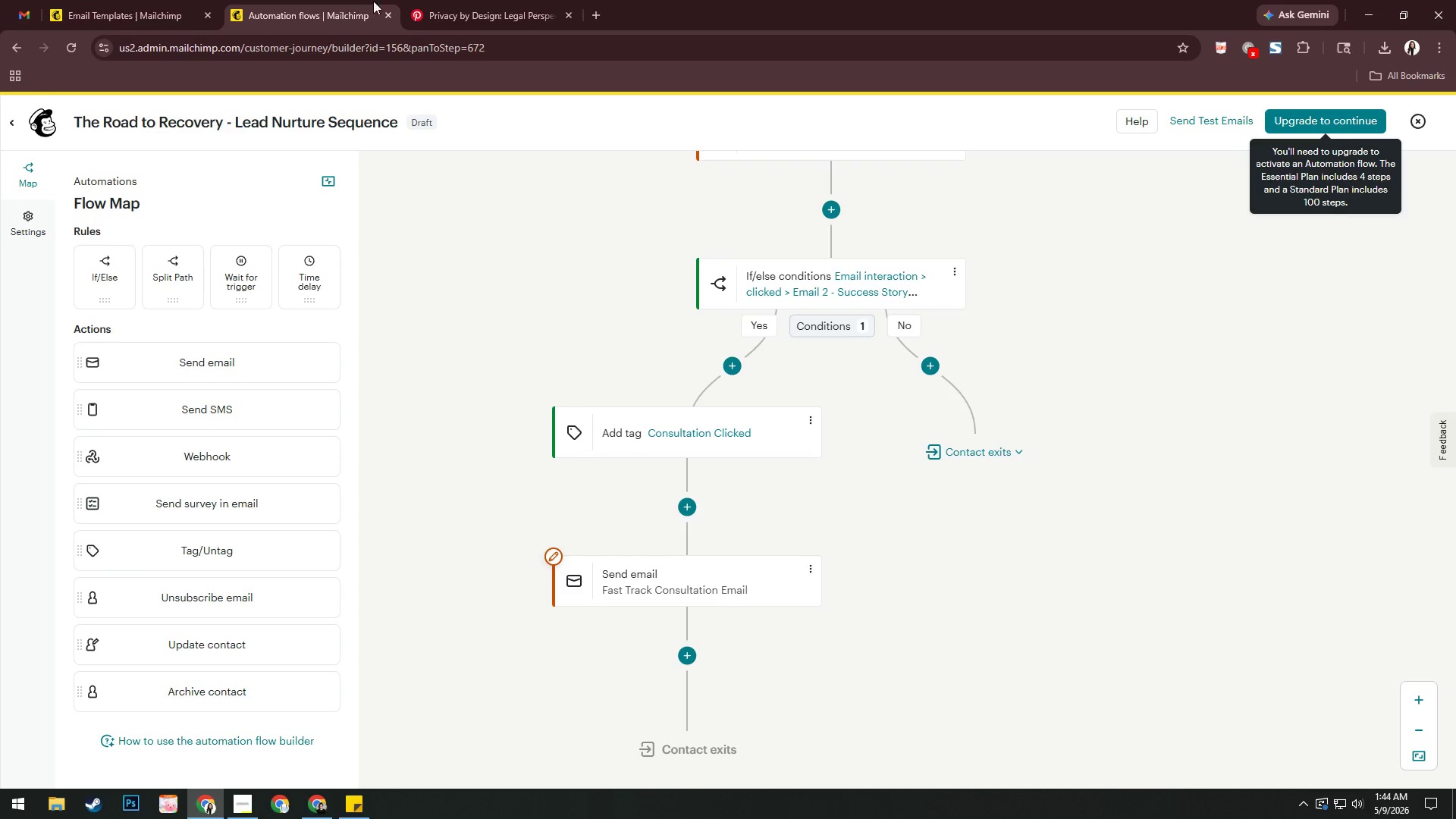 
left_click([121, 0])
 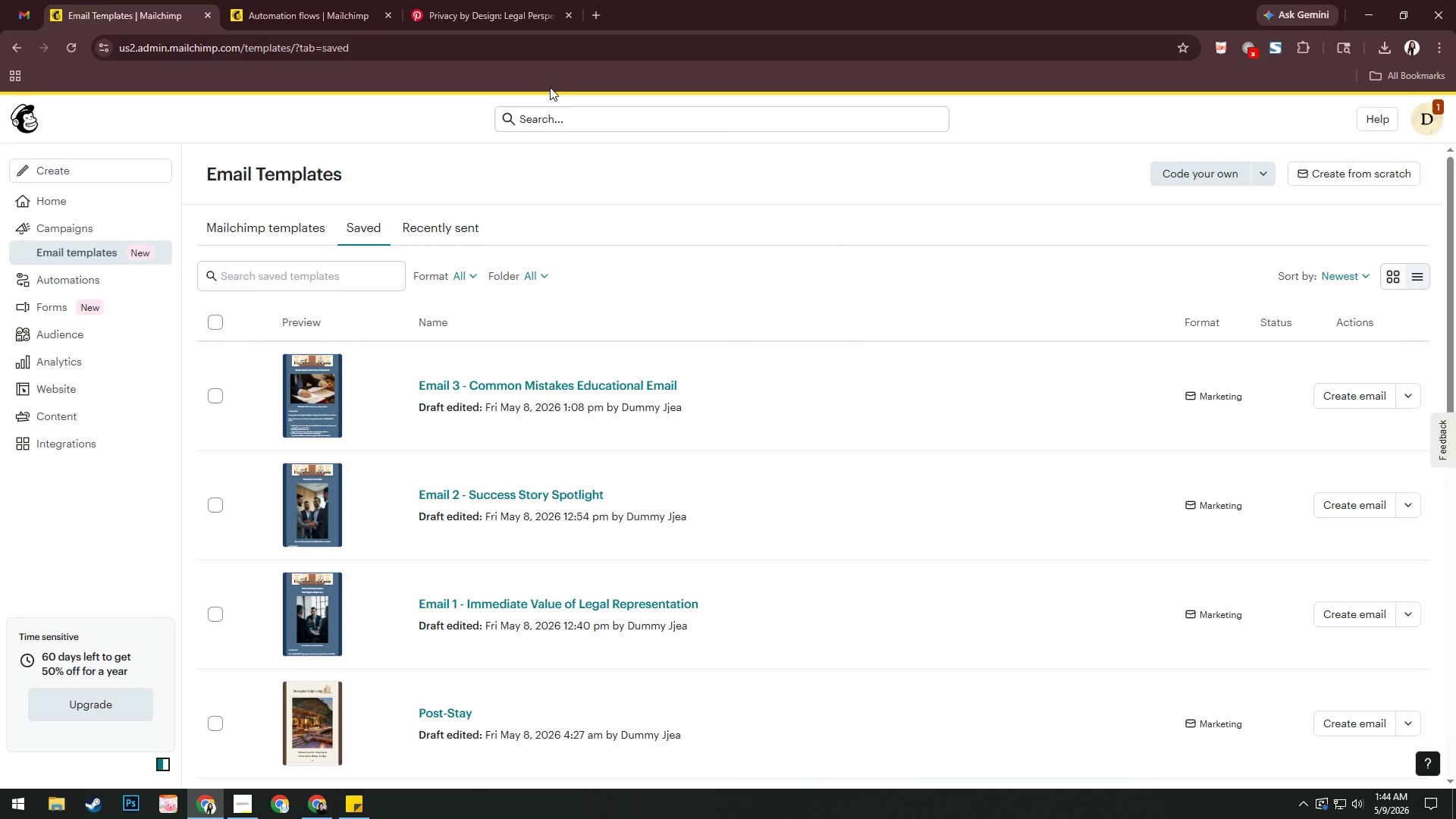 
left_click([331, 2])
 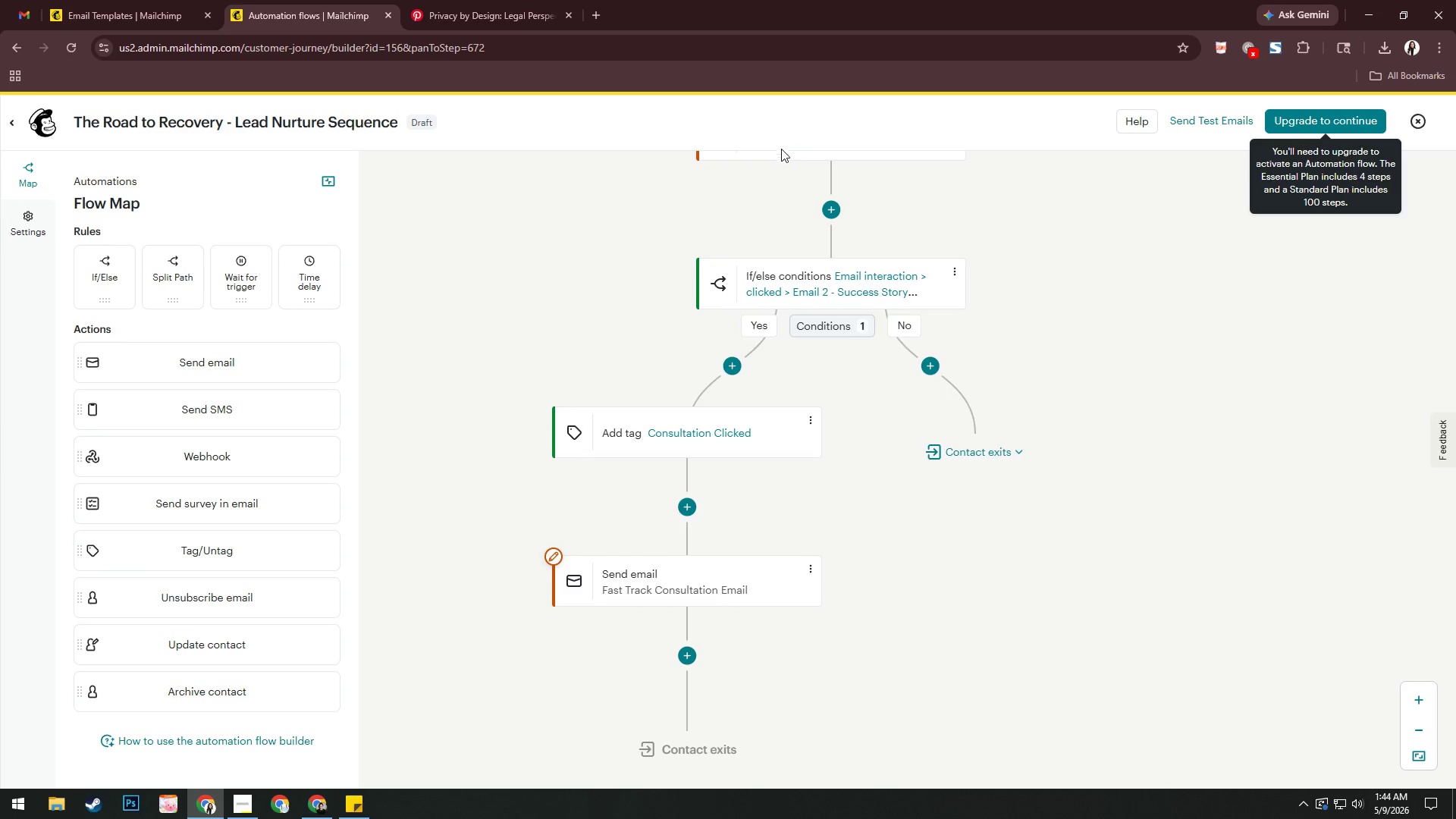 
wait(7.45)
 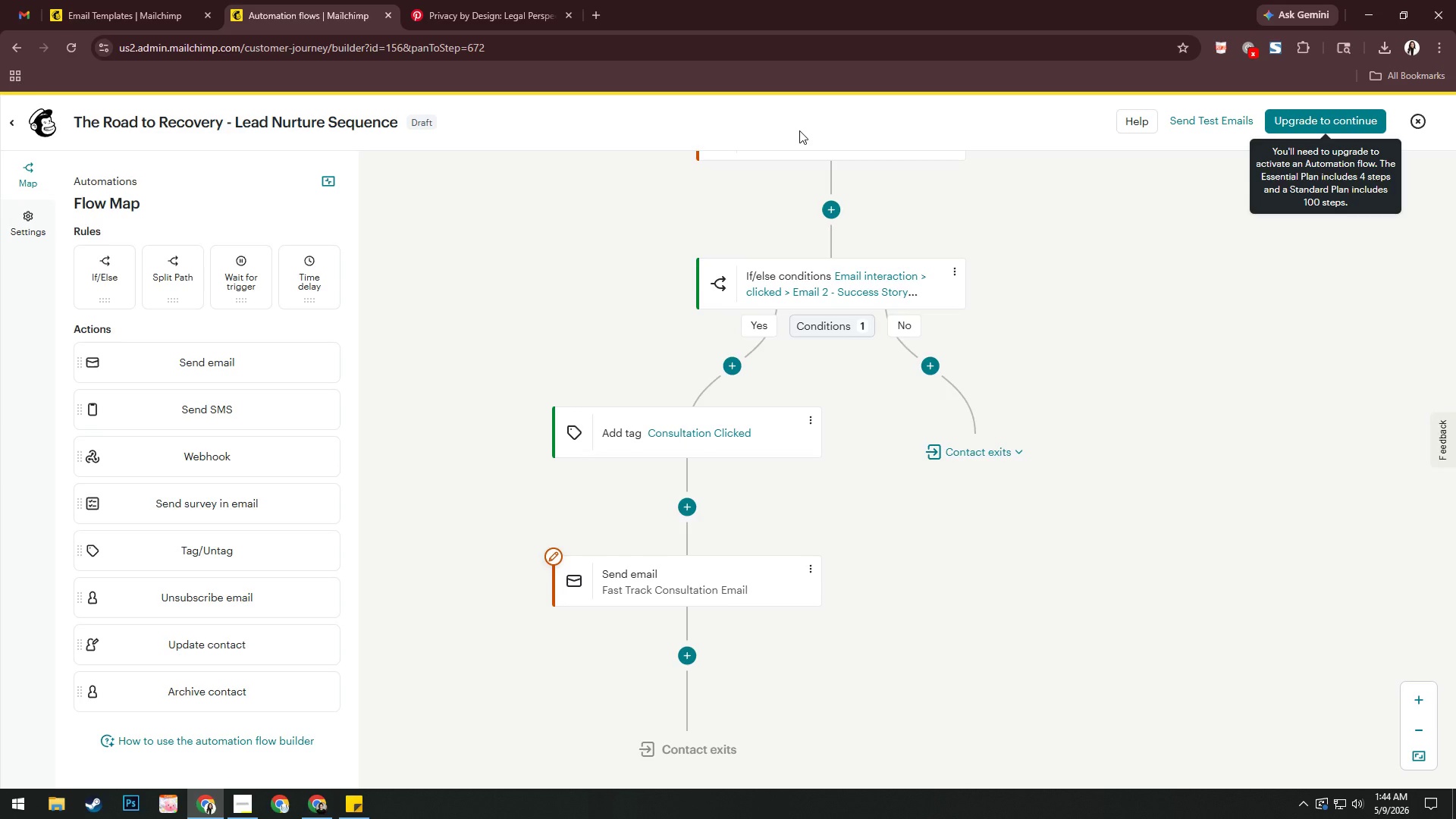 
left_click([934, 375])
 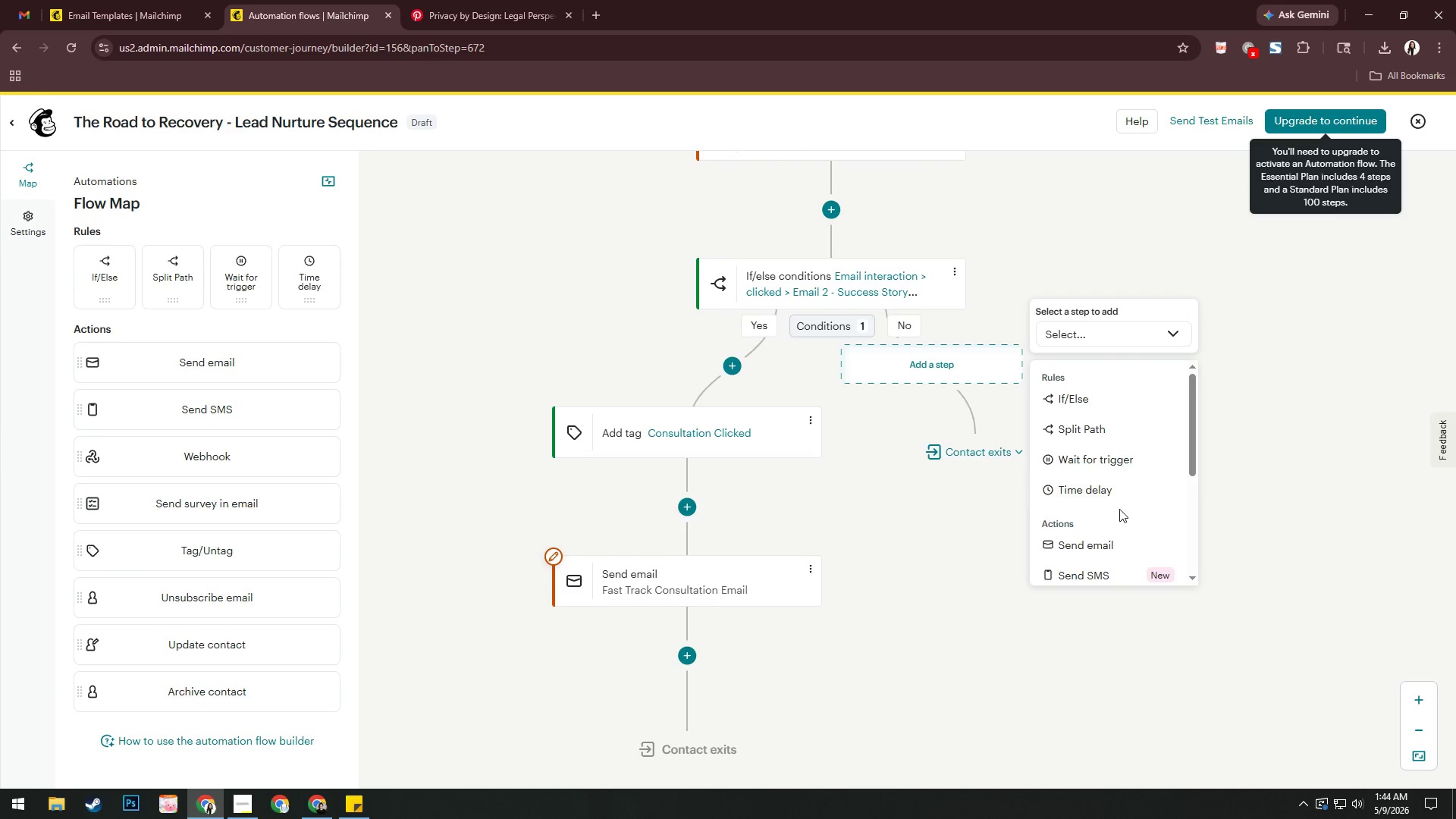 
left_click([1111, 545])
 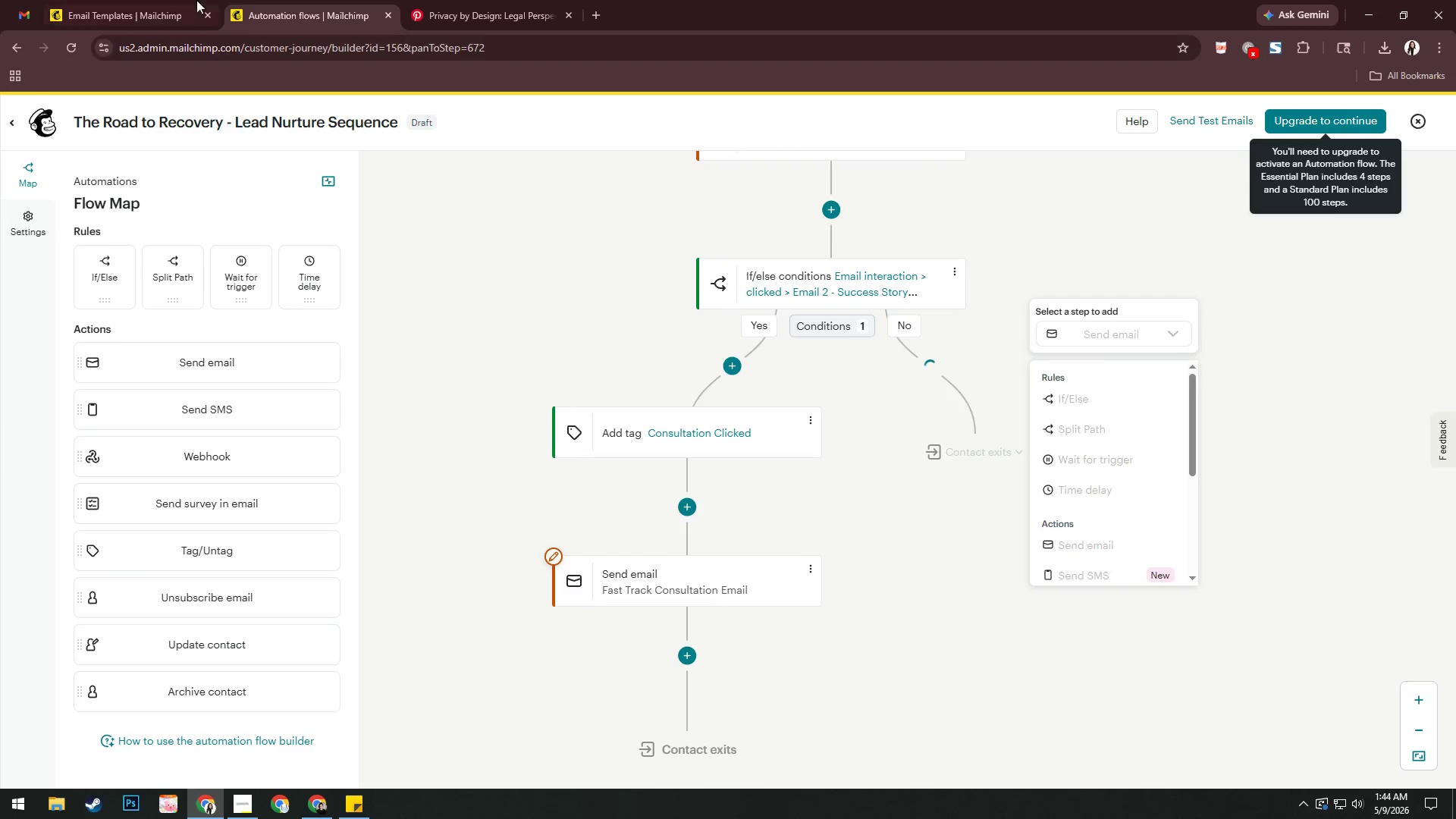 
left_click([170, 0])
 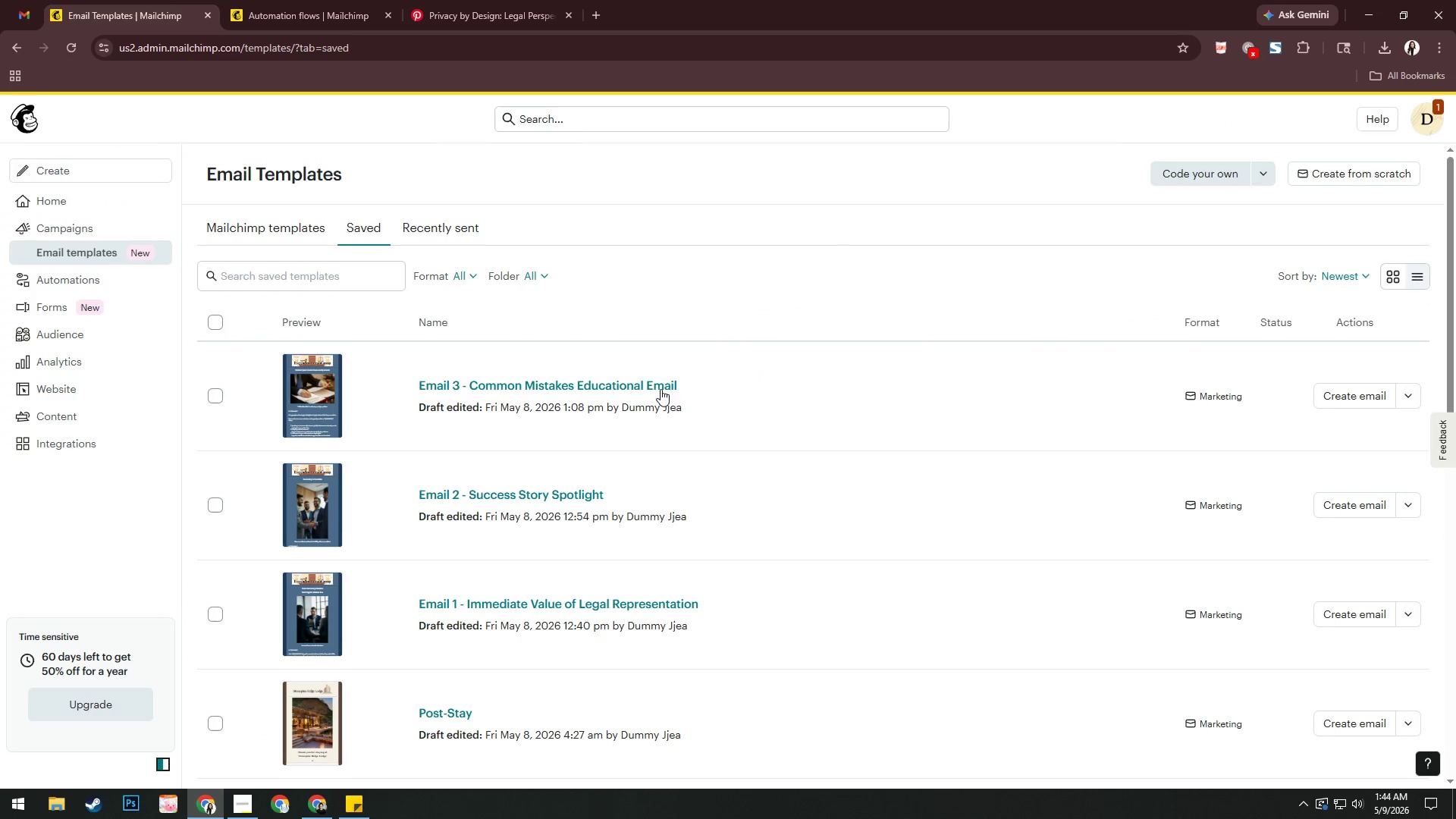 
left_click([627, 384])
 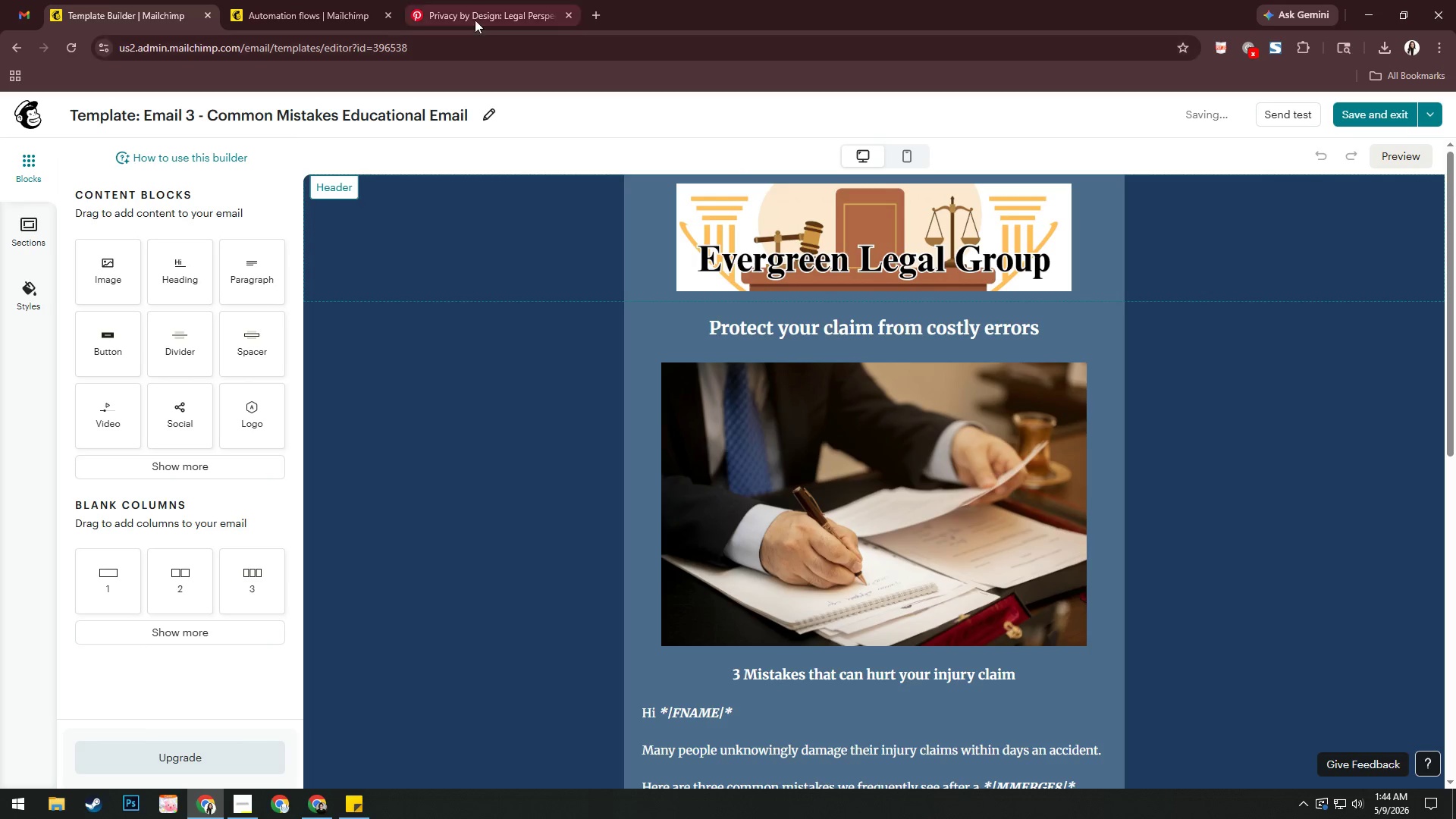 
left_click([391, 113])
 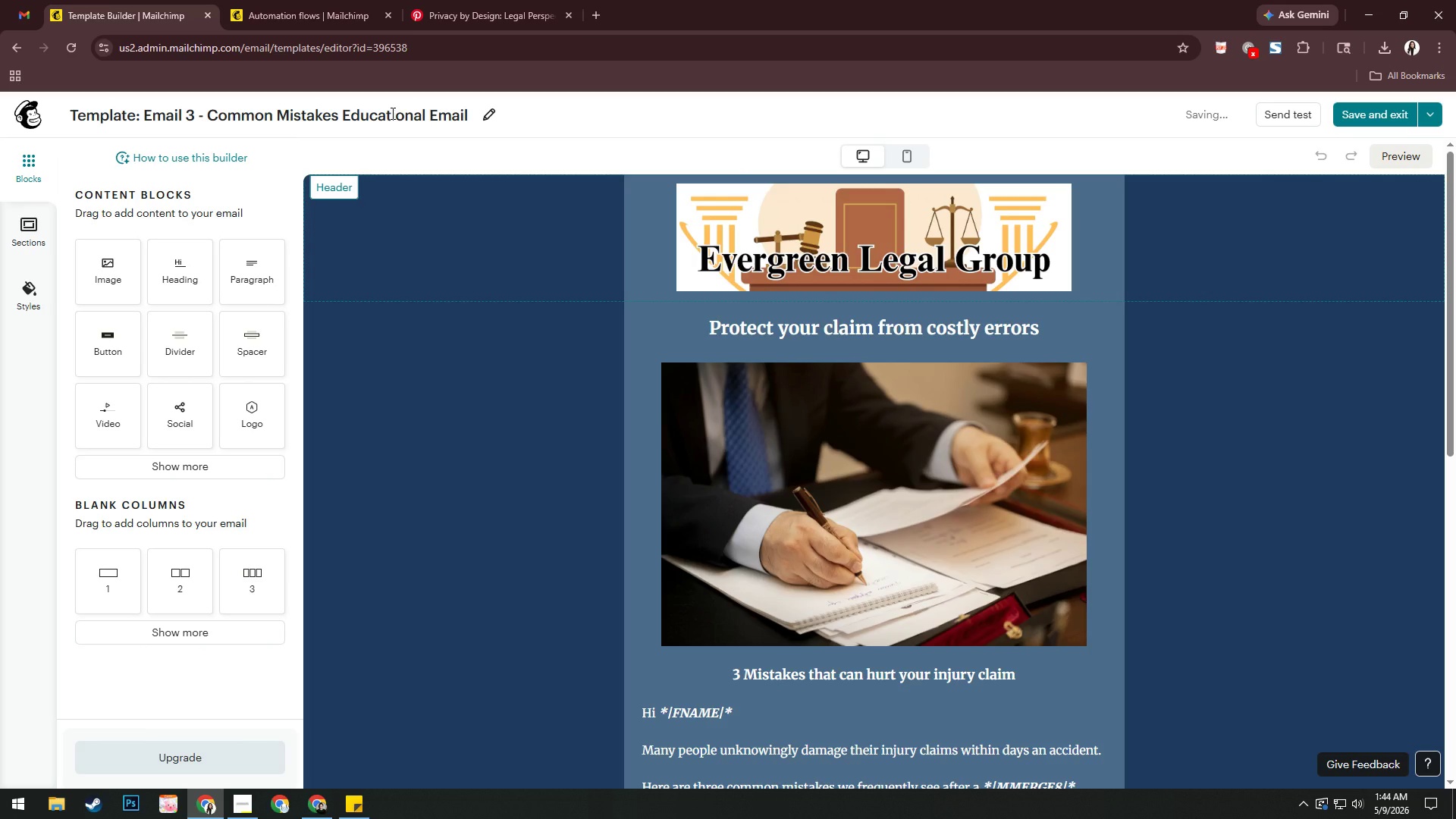 
key(Control+A)
 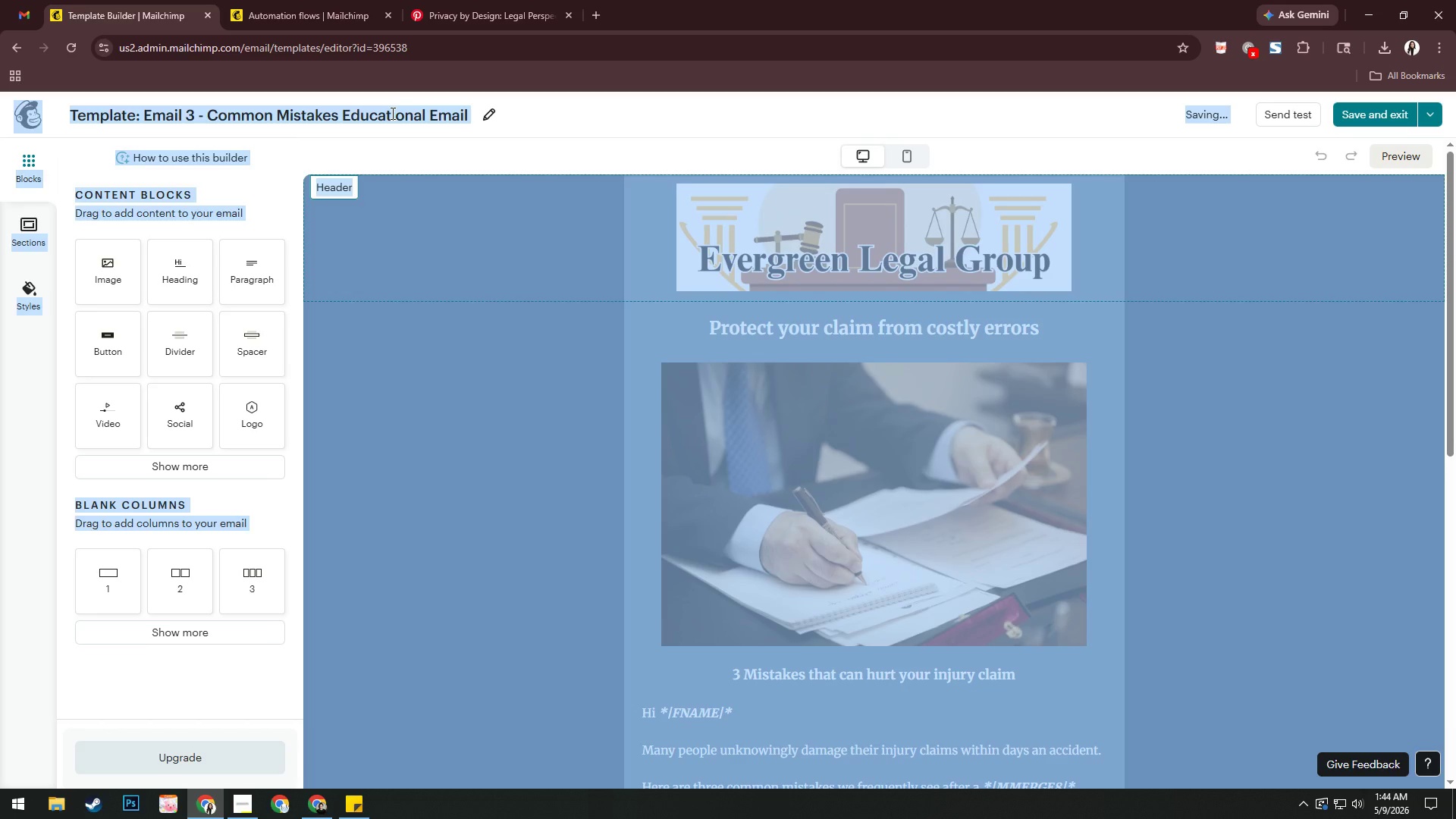 
key(Control+C)
 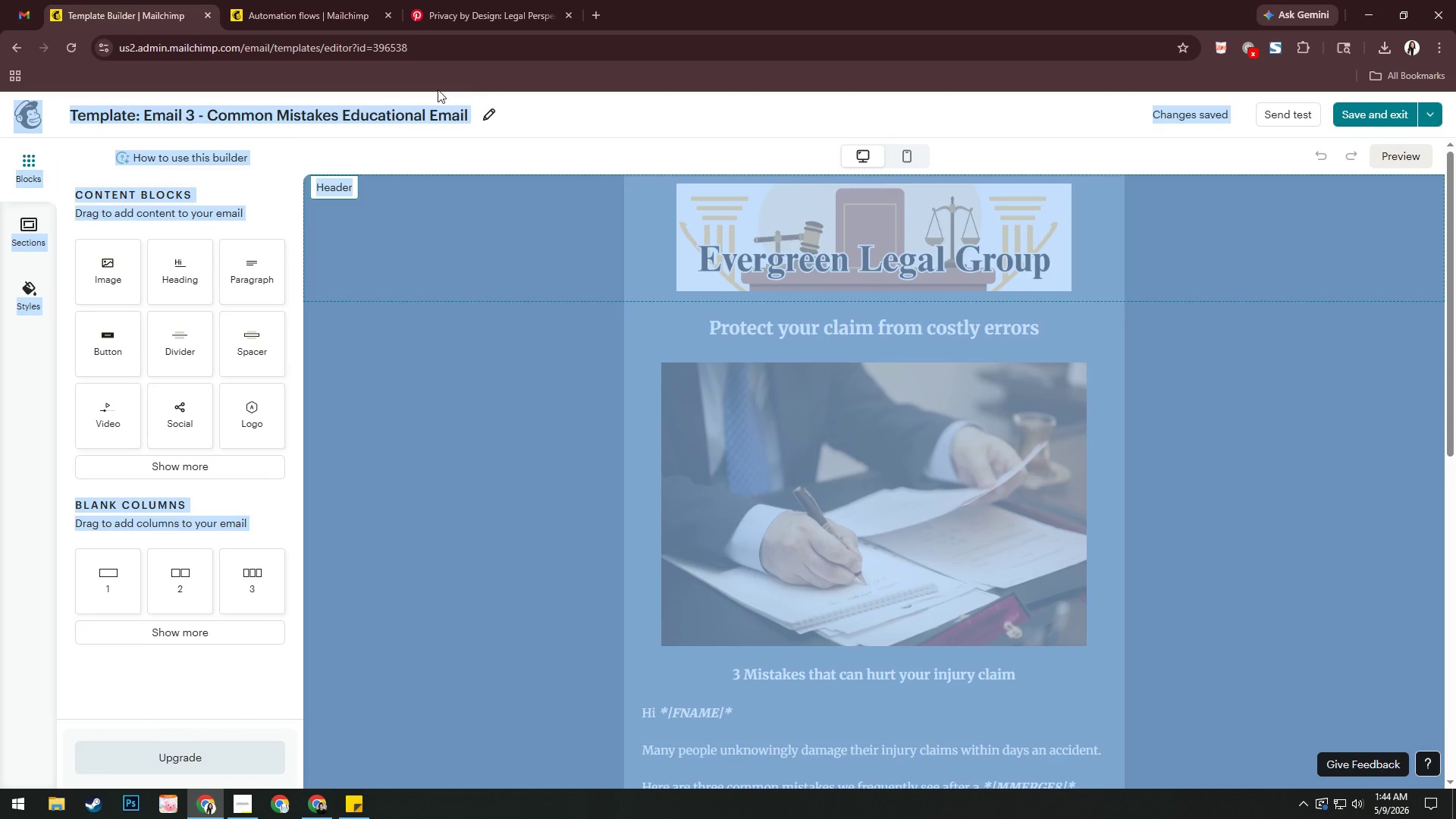 
double_click([401, 115])
 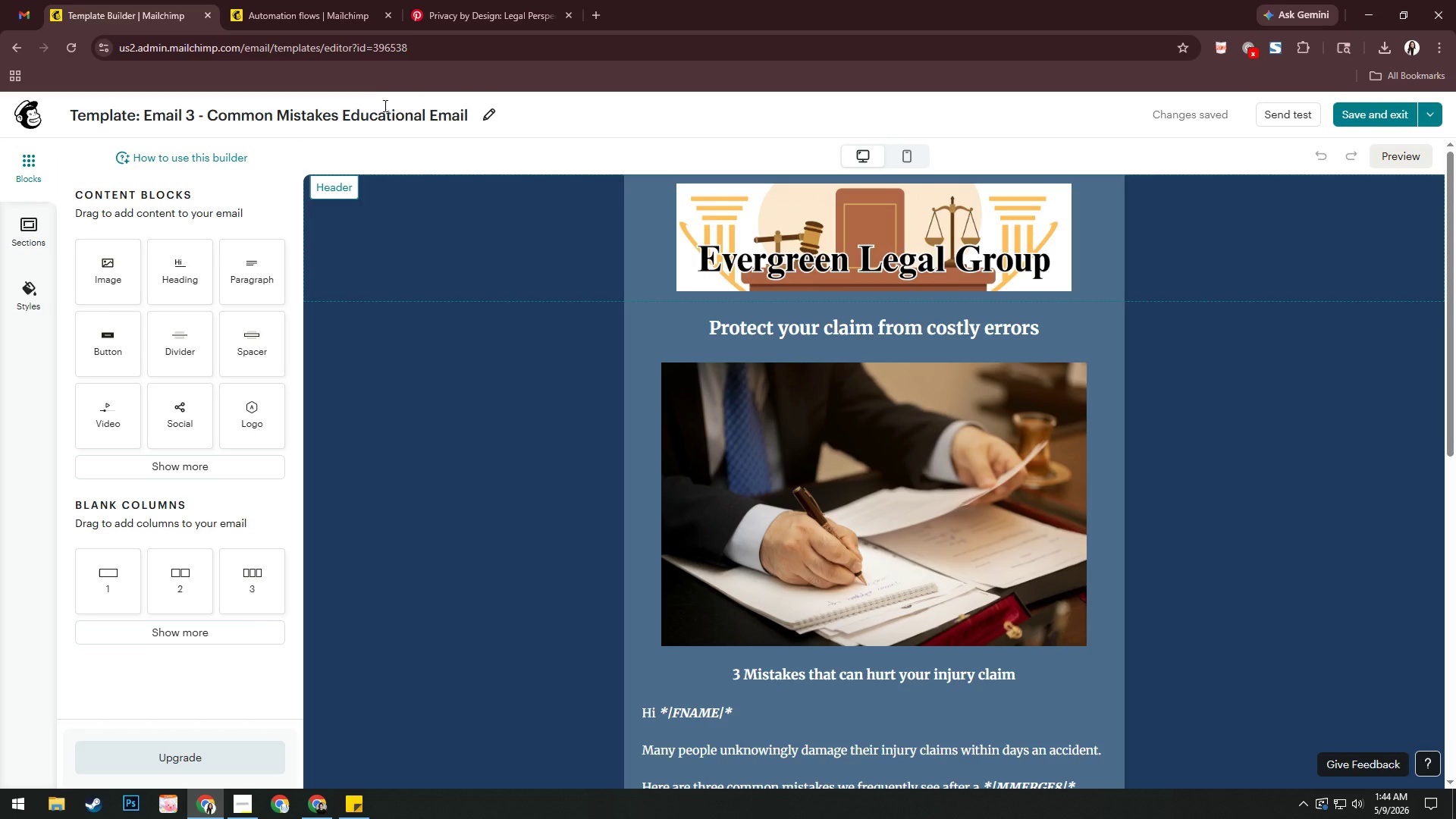 
left_click([384, 105])
 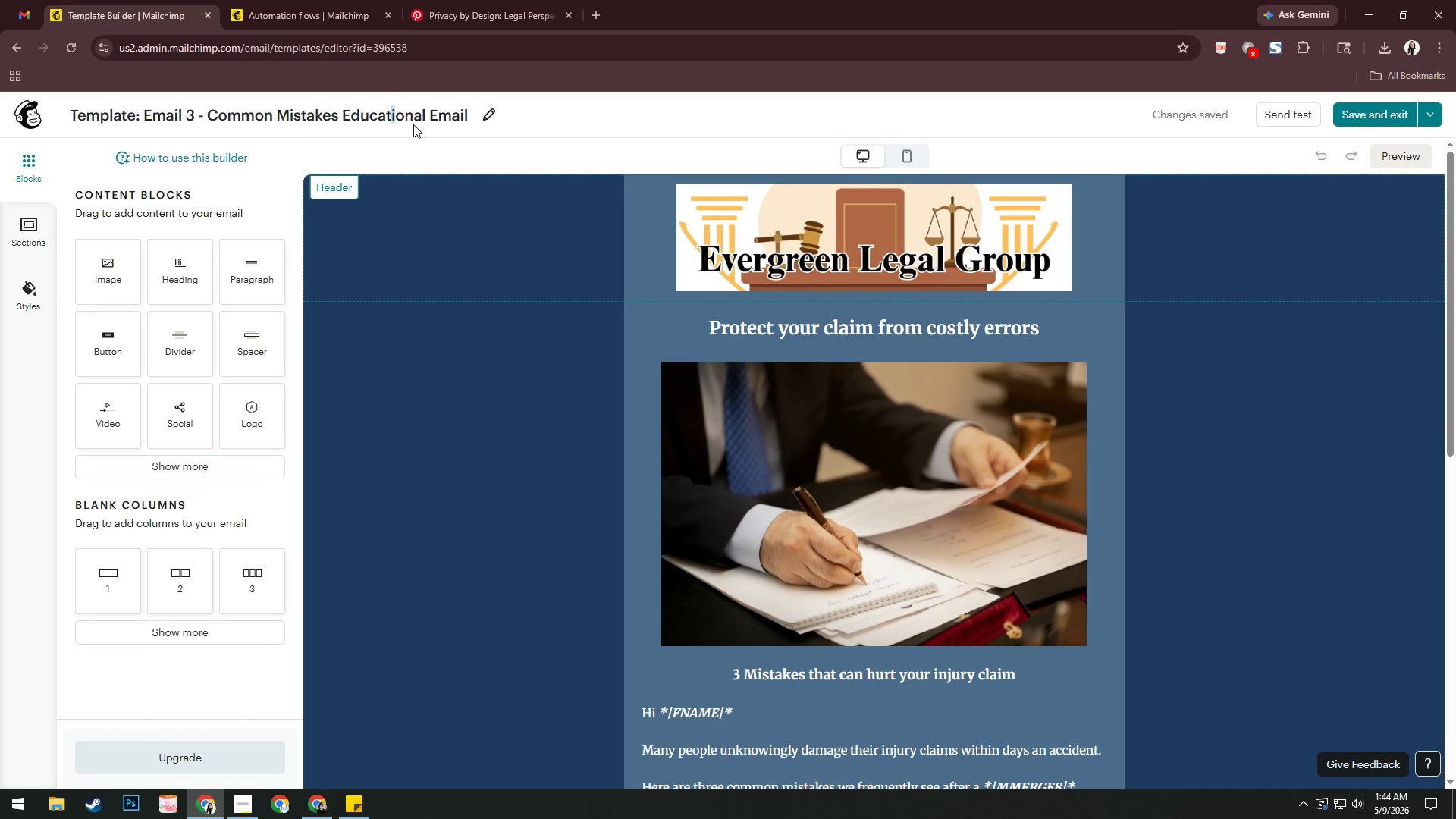 
key(Control+A)
 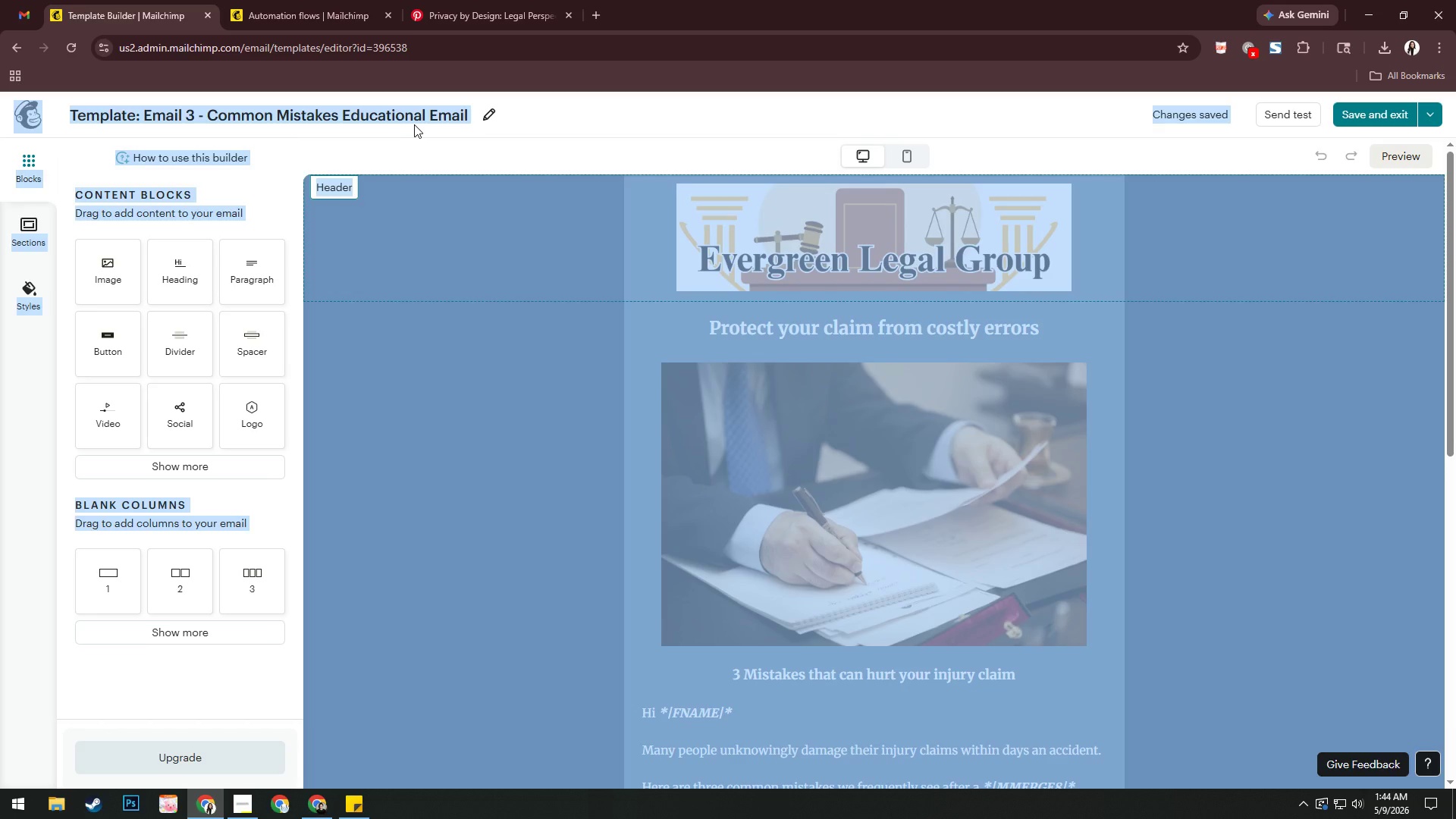 
left_click([414, 124])
 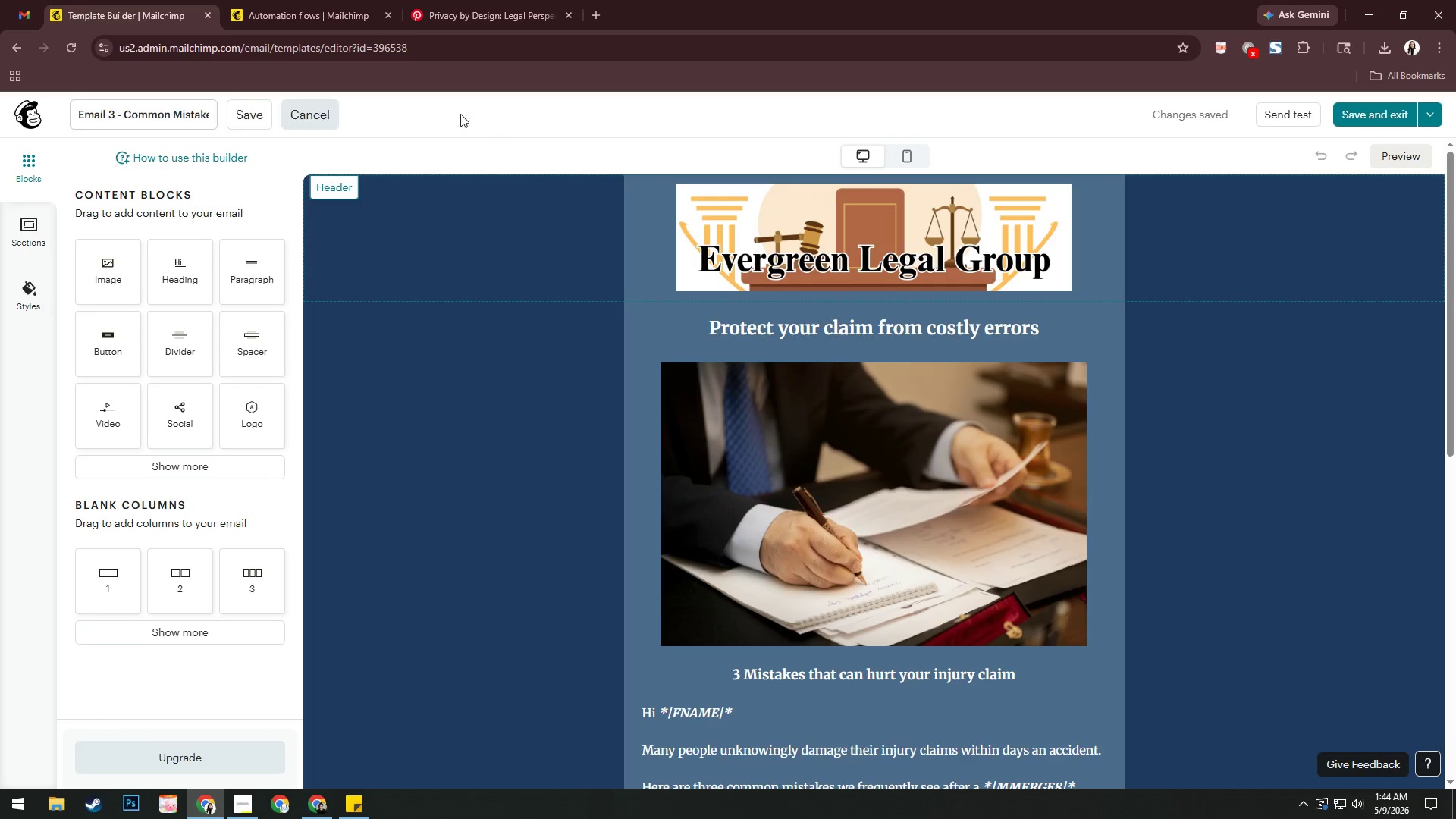 
triple_click([413, 114])
 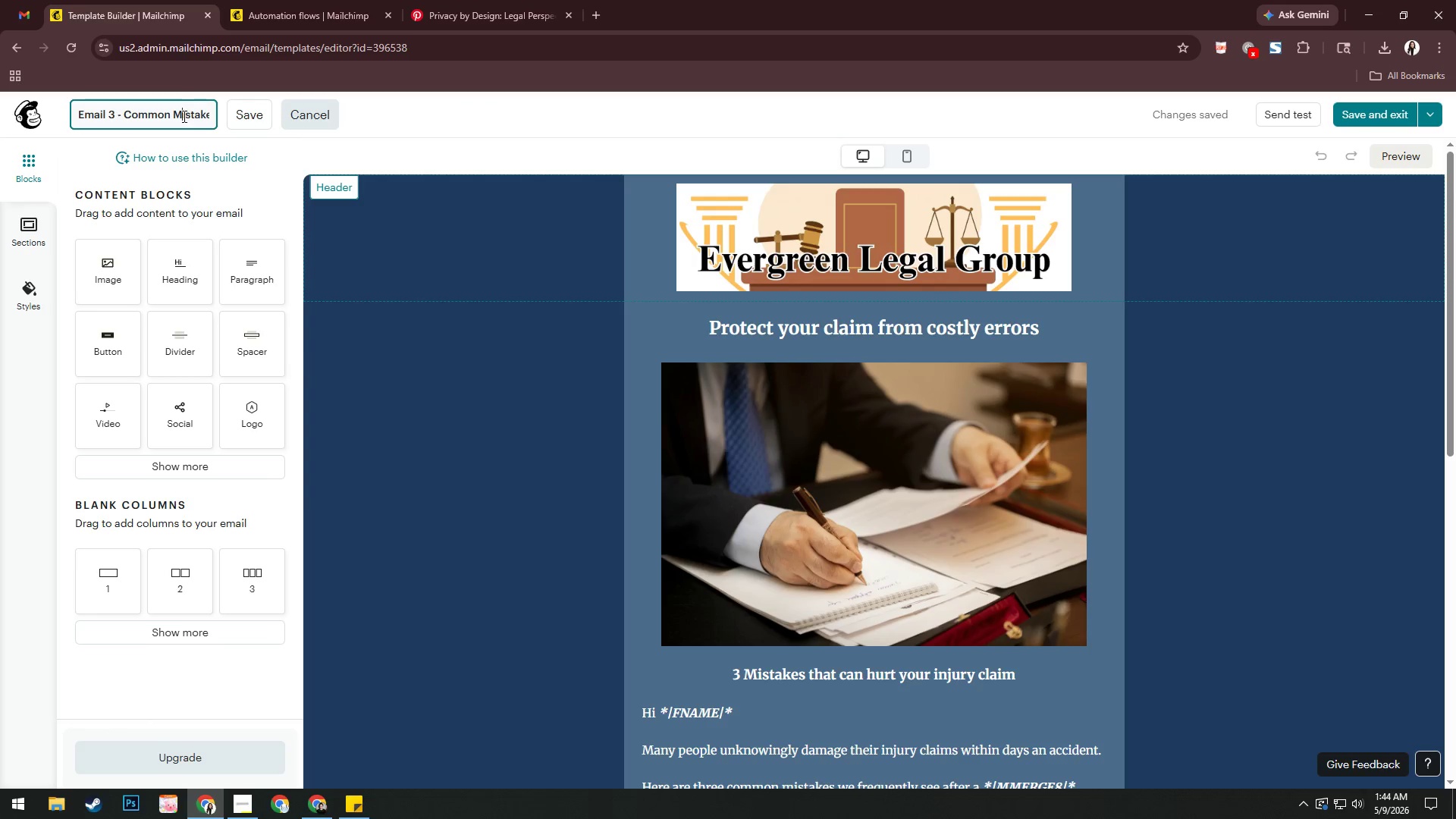 
key(Control+A)
 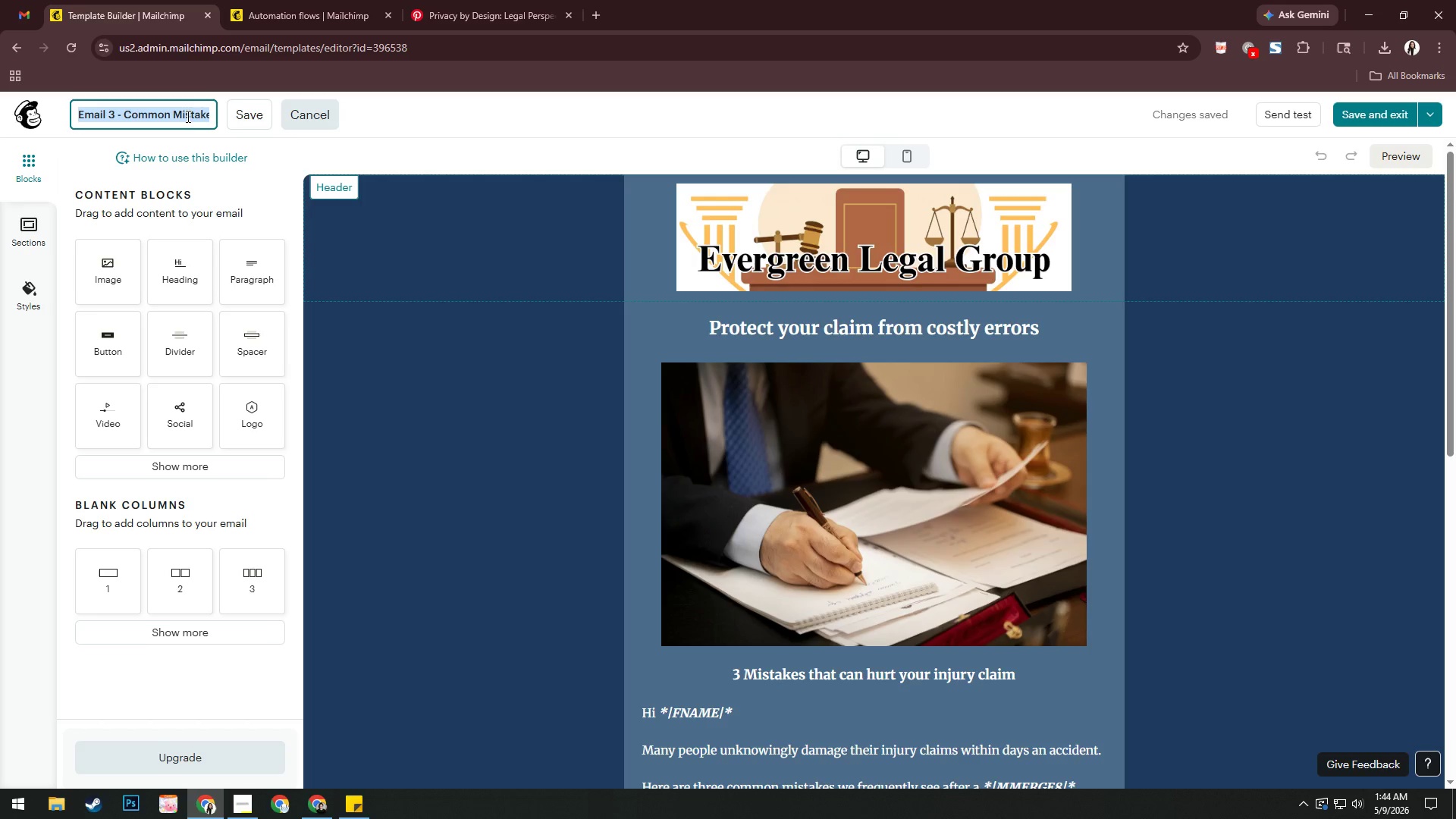 
key(Control+C)
 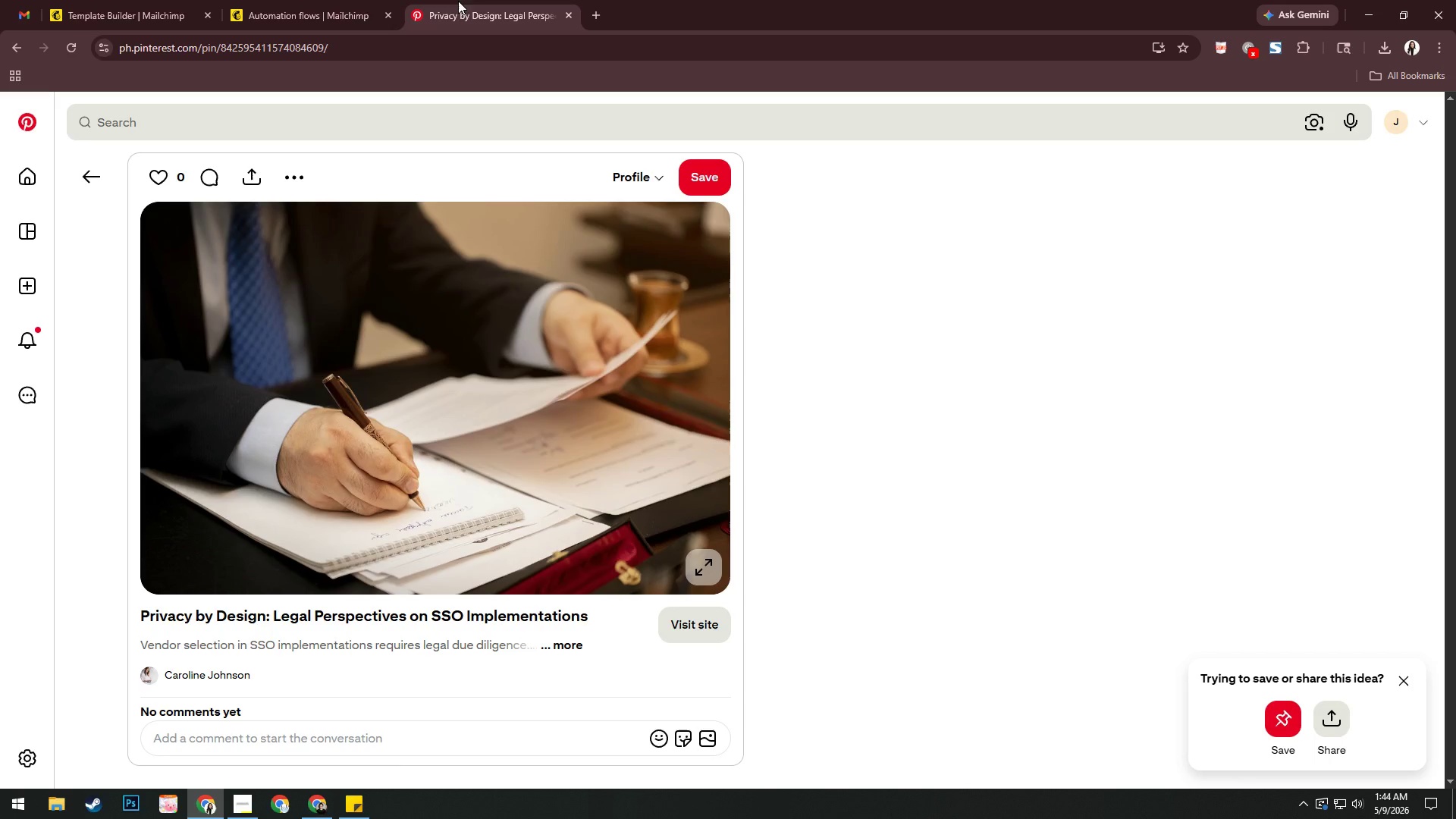 
double_click([321, 11])
 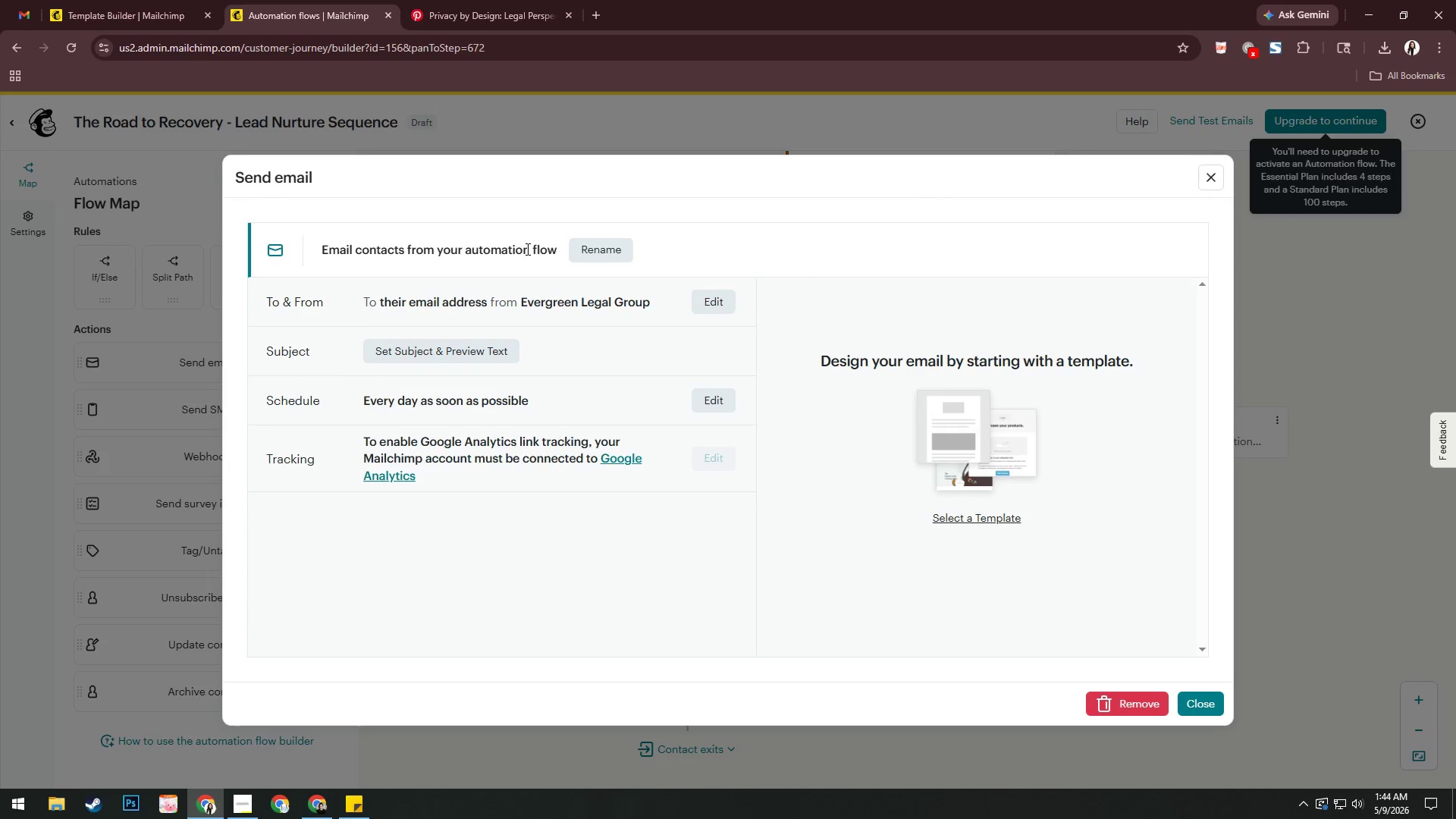 
double_click([595, 246])
 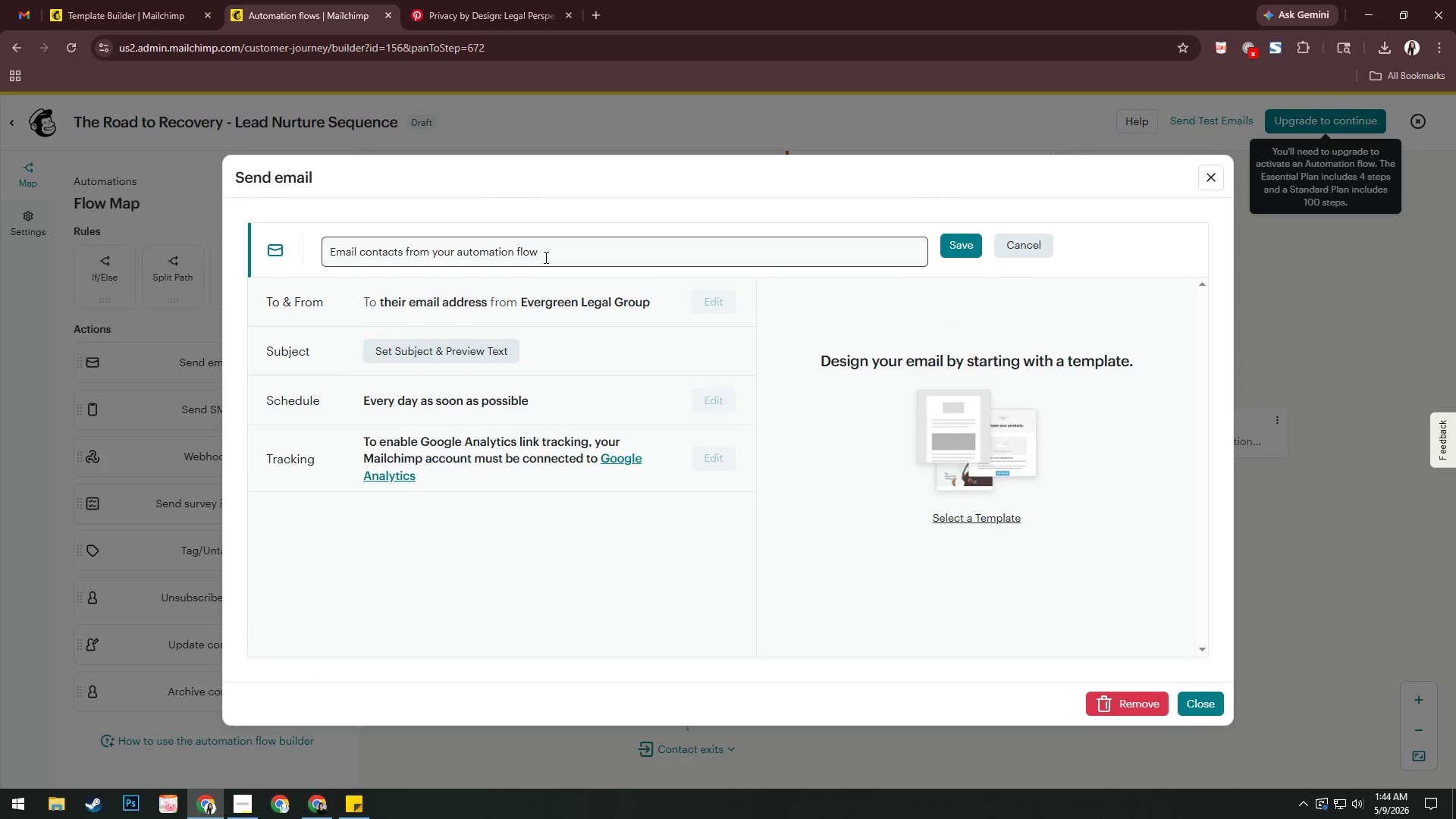 
triple_click([544, 257])
 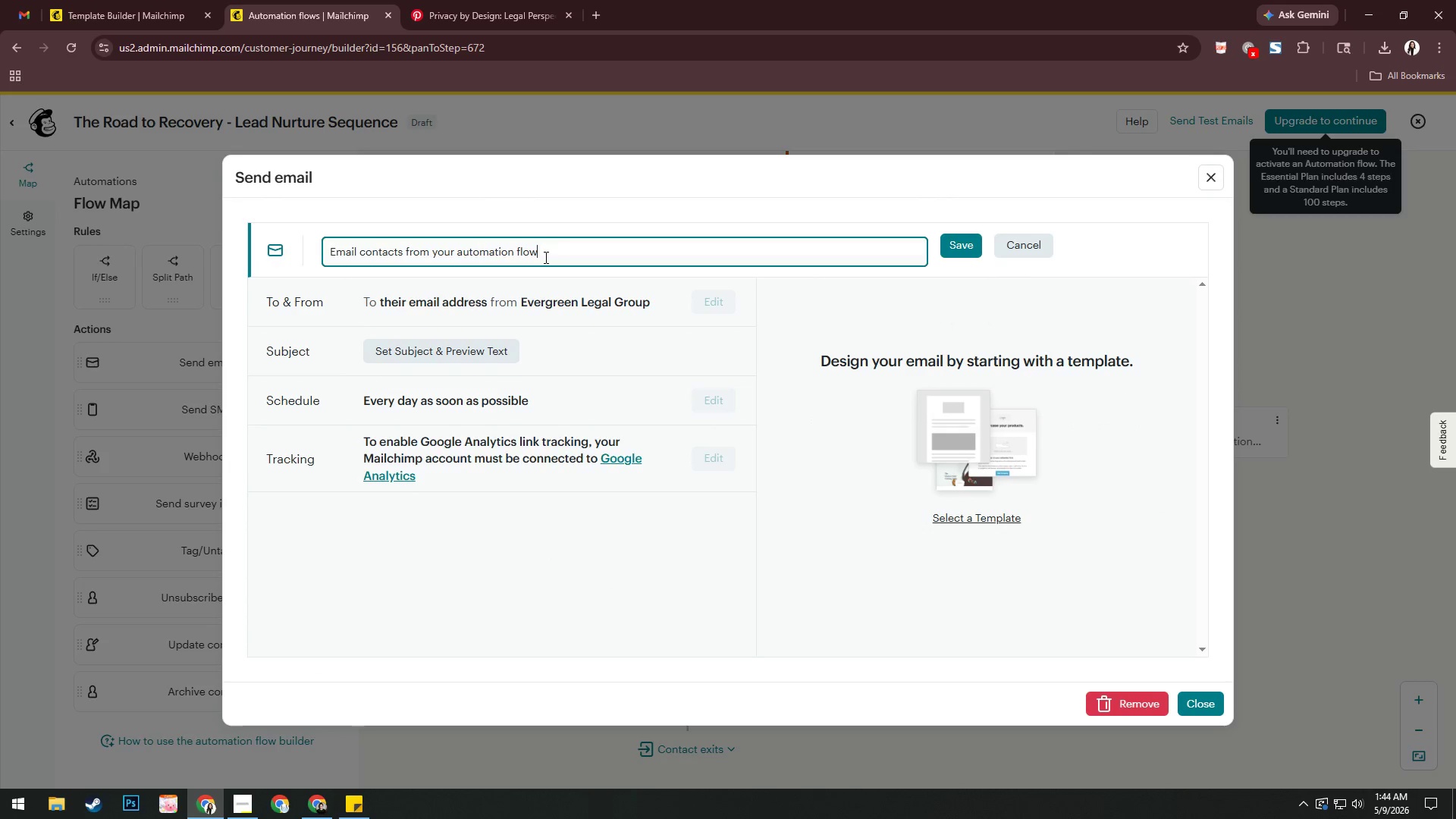 
key(Control+A)
 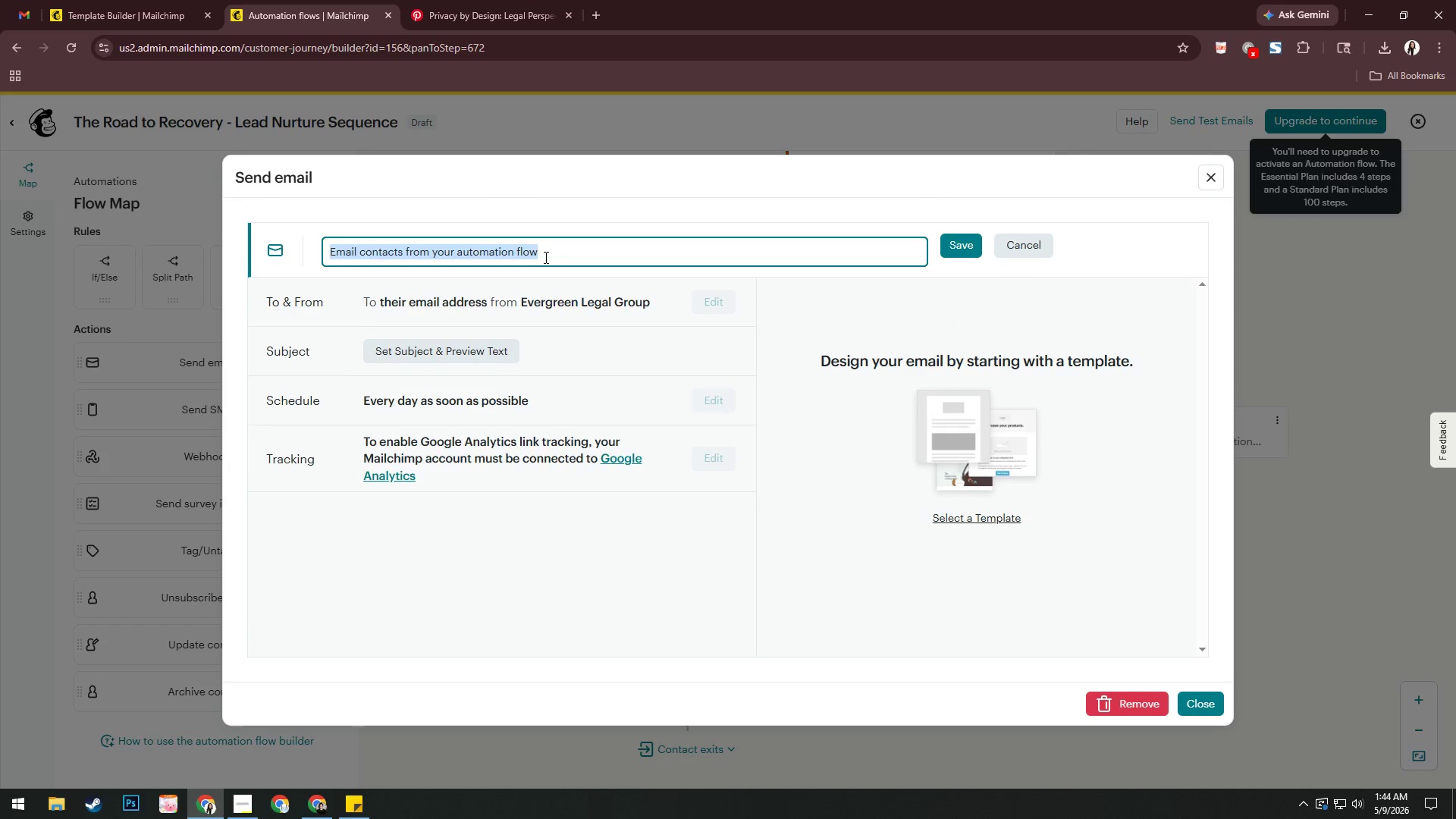 
key(Control+V)
 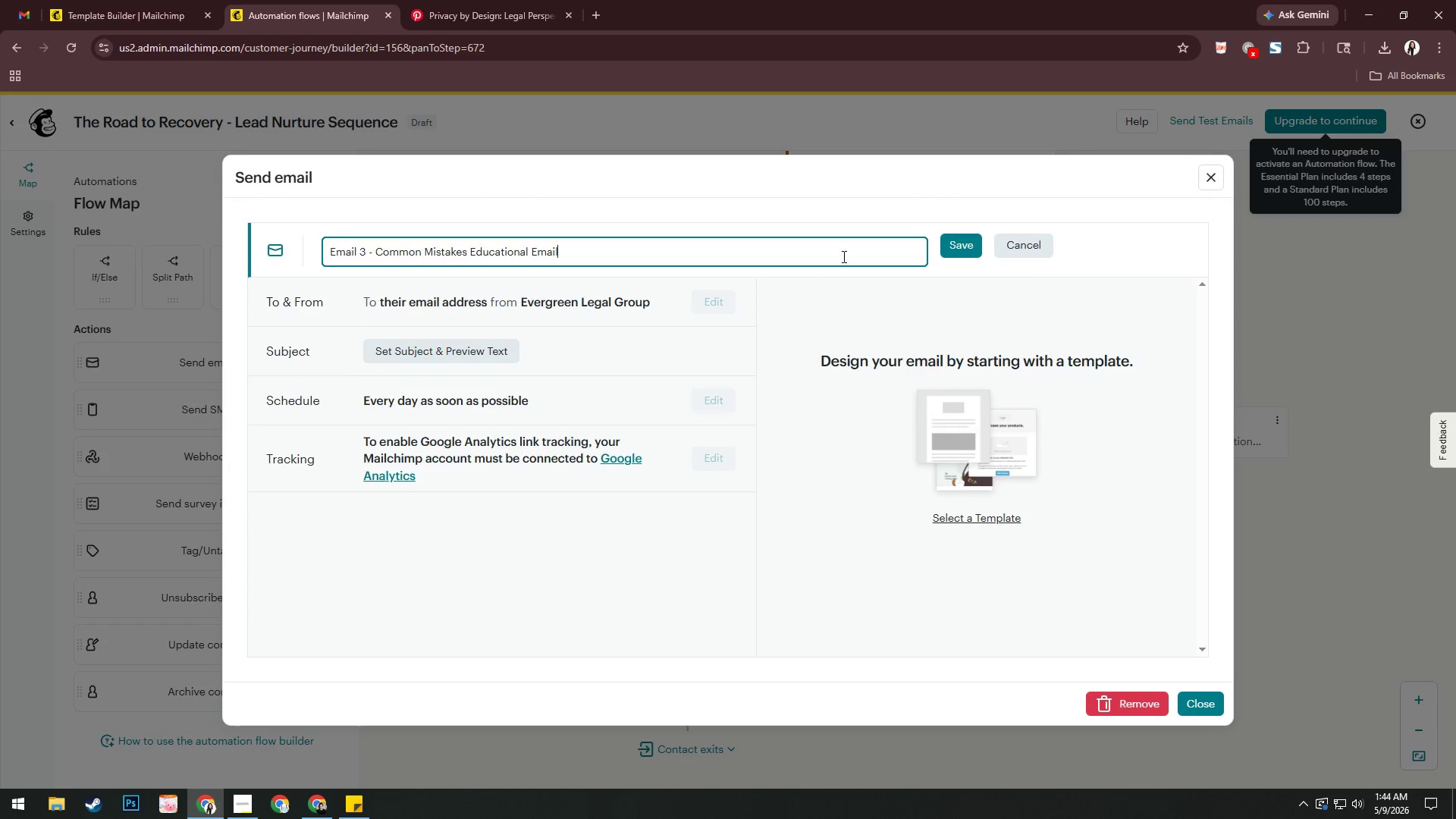 
left_click([953, 249])
 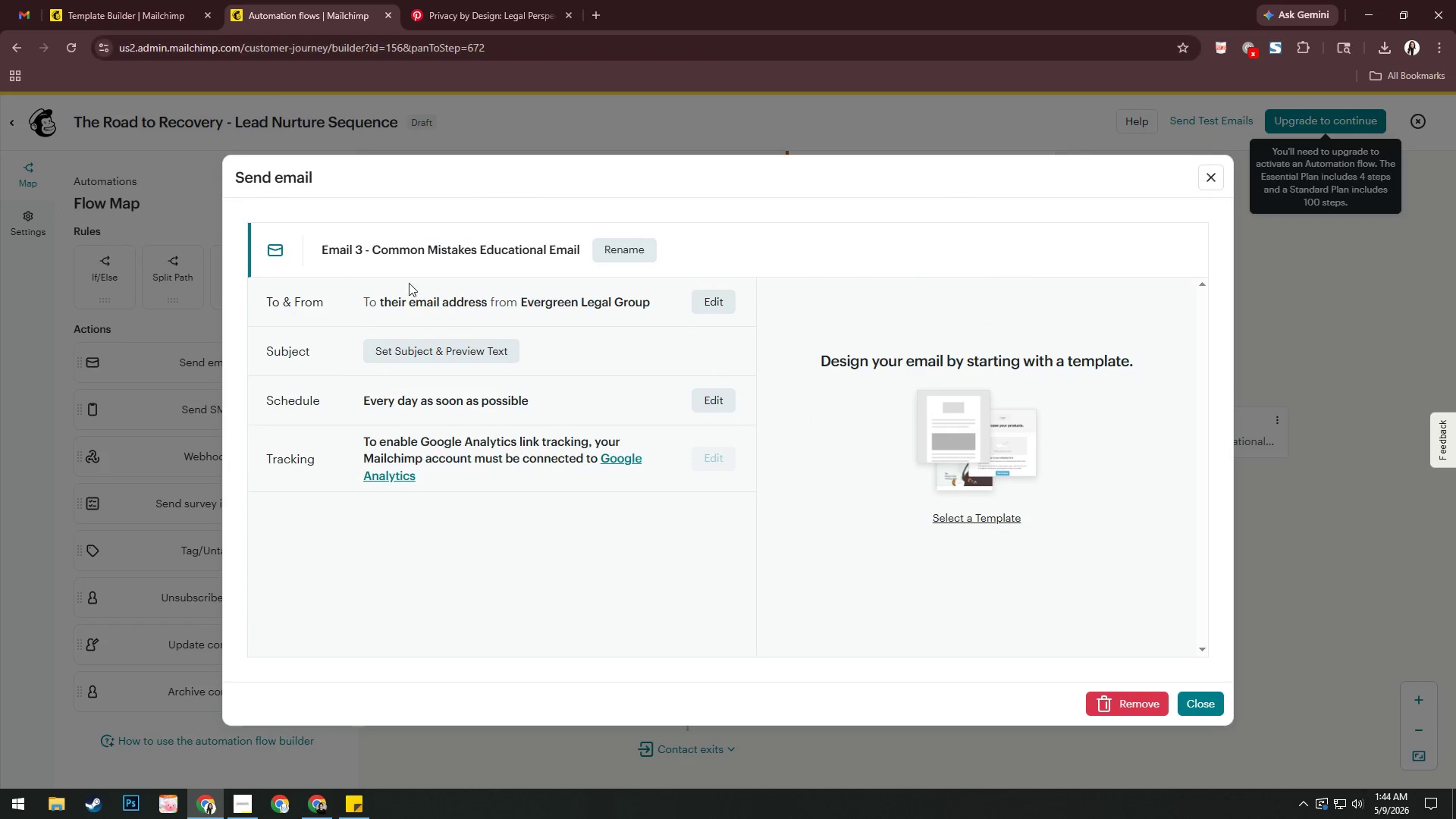 
left_click([413, 347])
 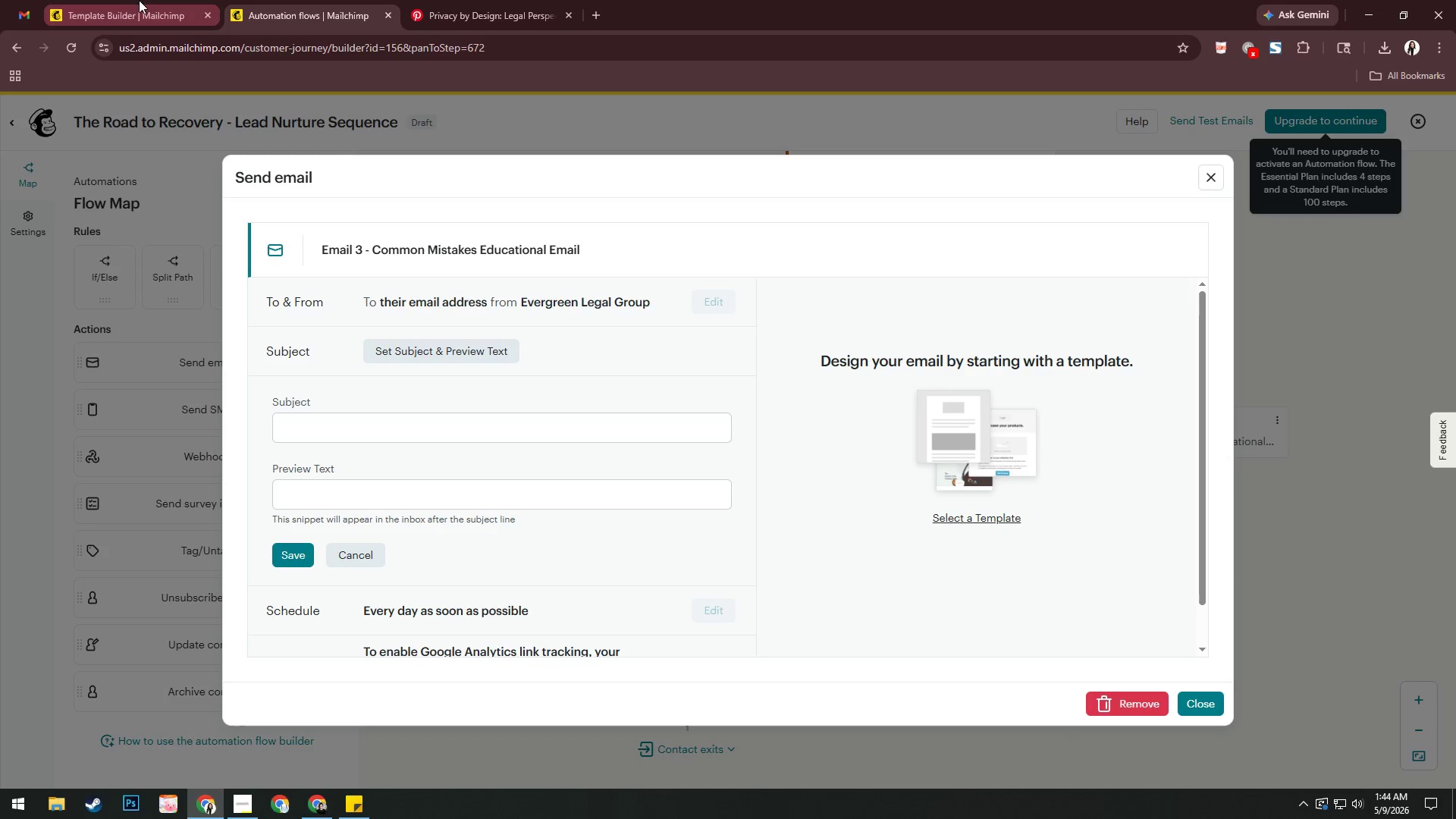 
left_click([126, 0])
 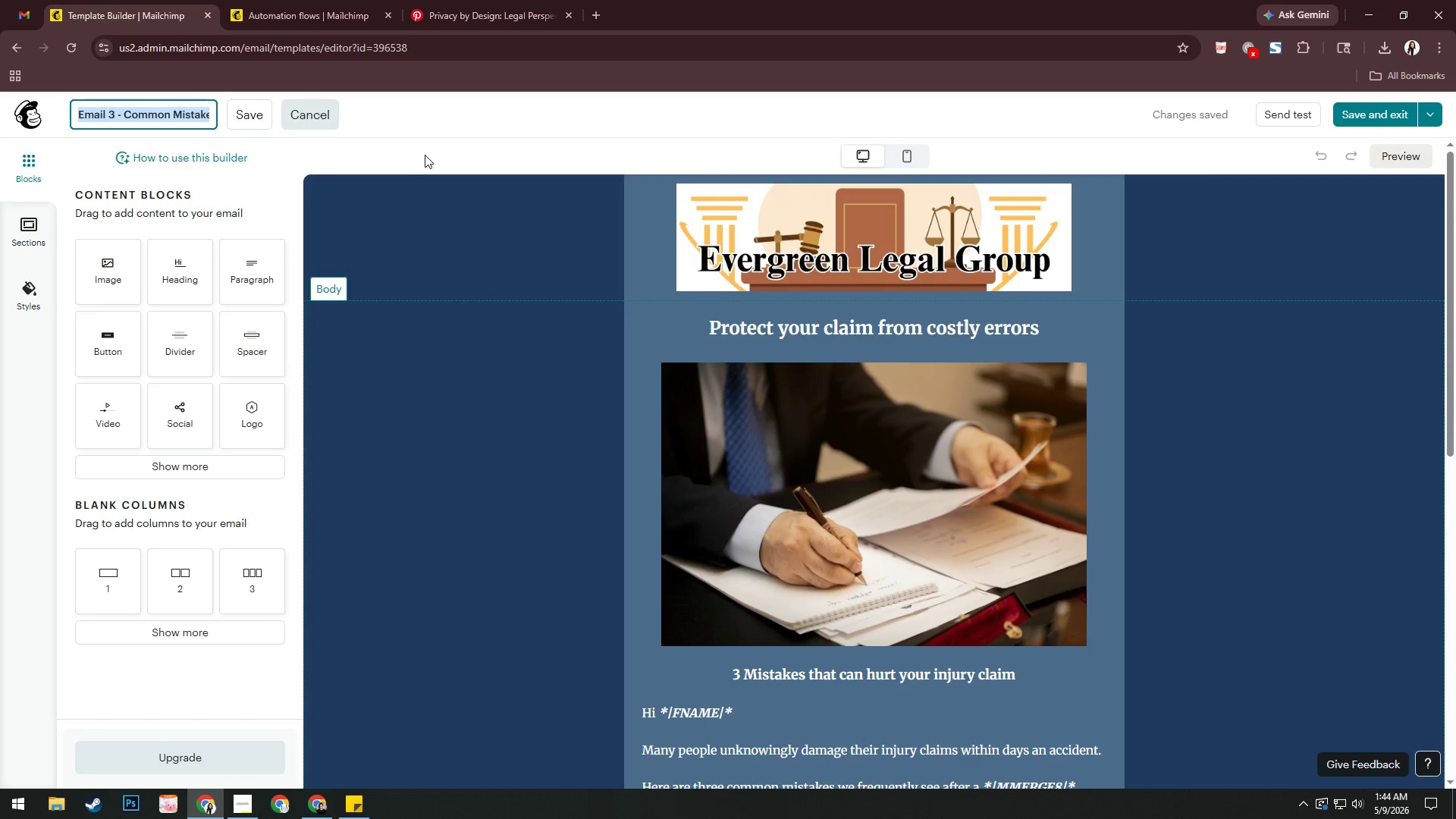 
left_click([310, 122])
 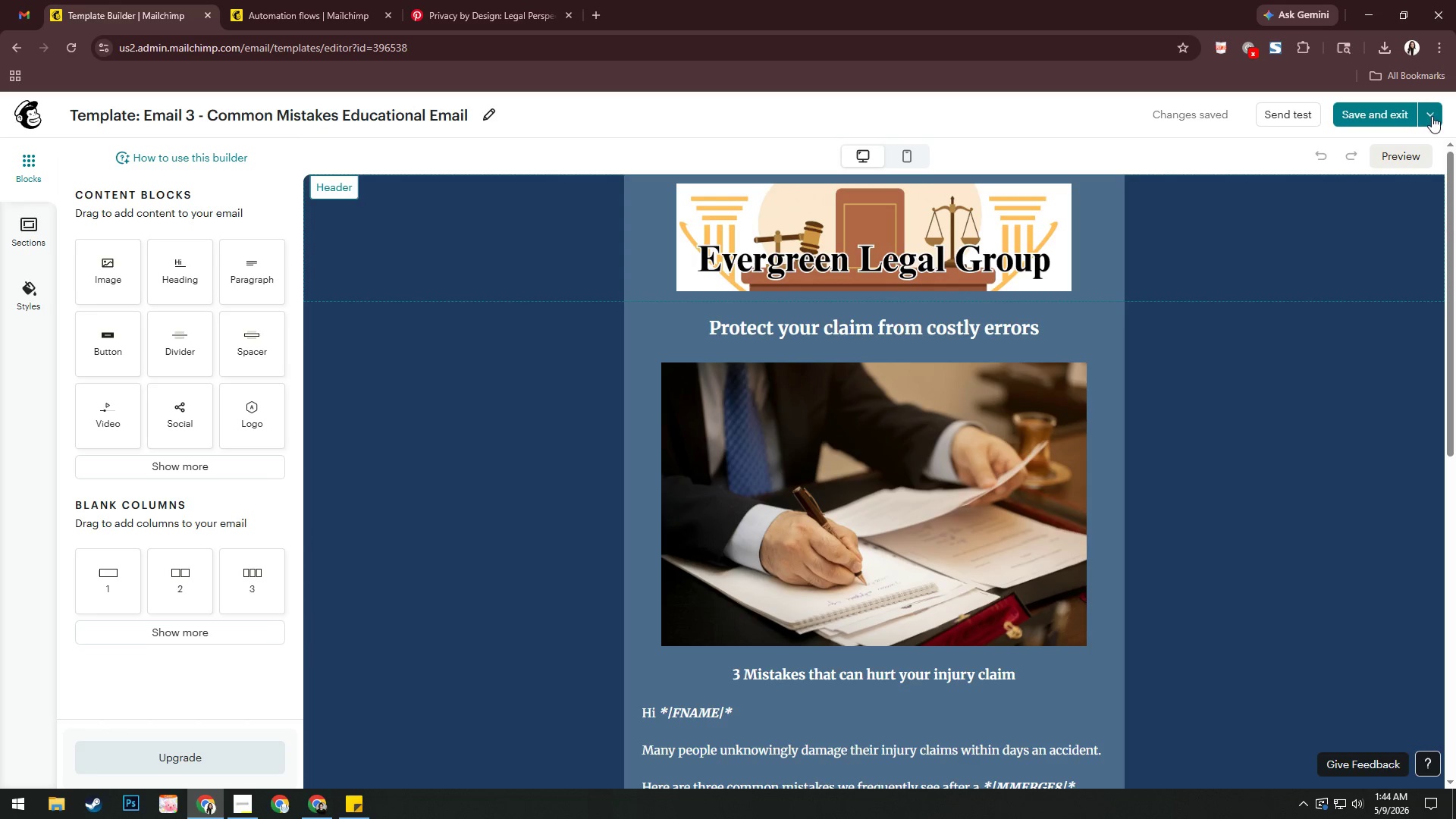 
left_click([1419, 149])
 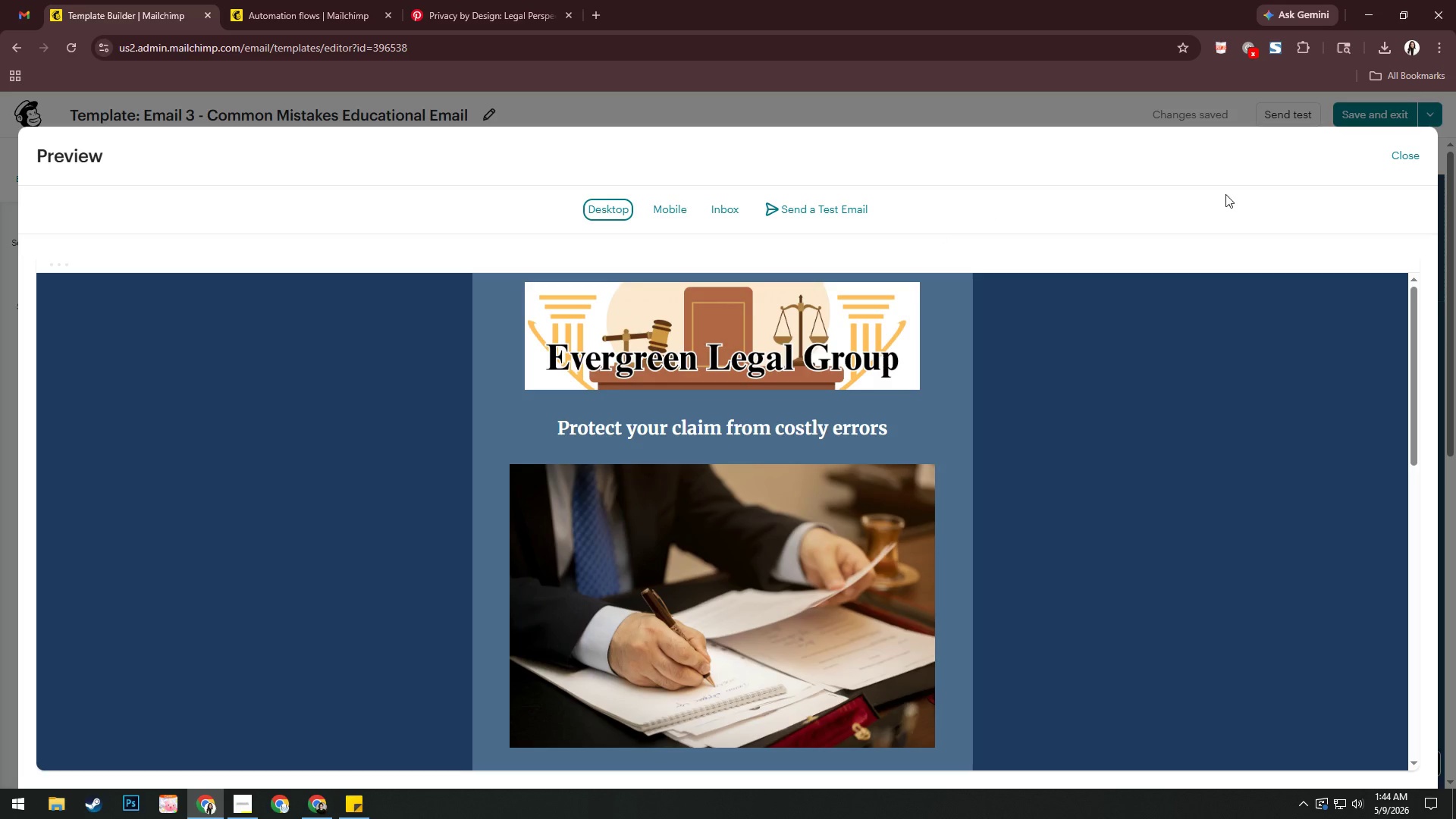 
left_click([1413, 153])
 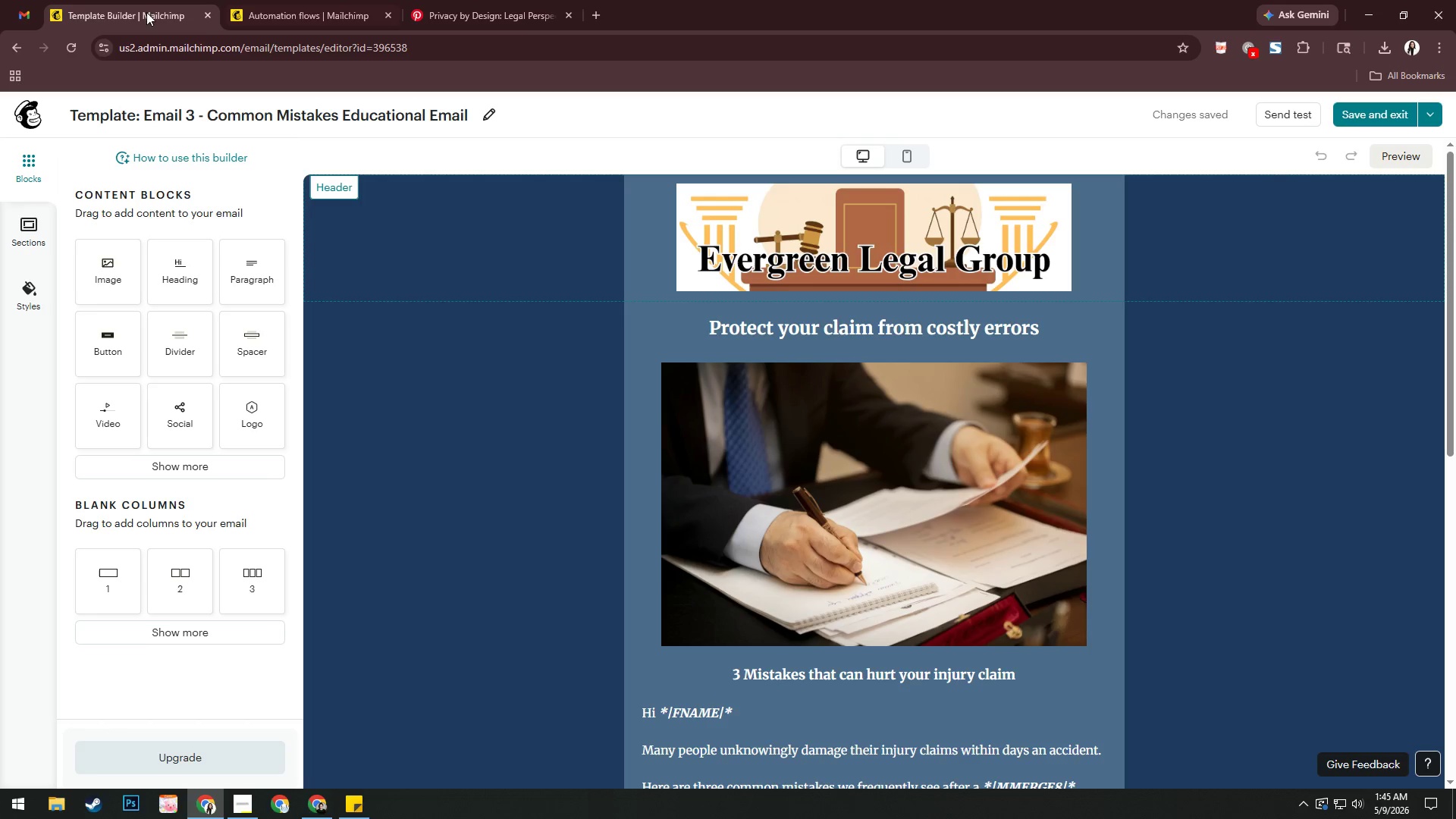 
left_click([42, 115])
 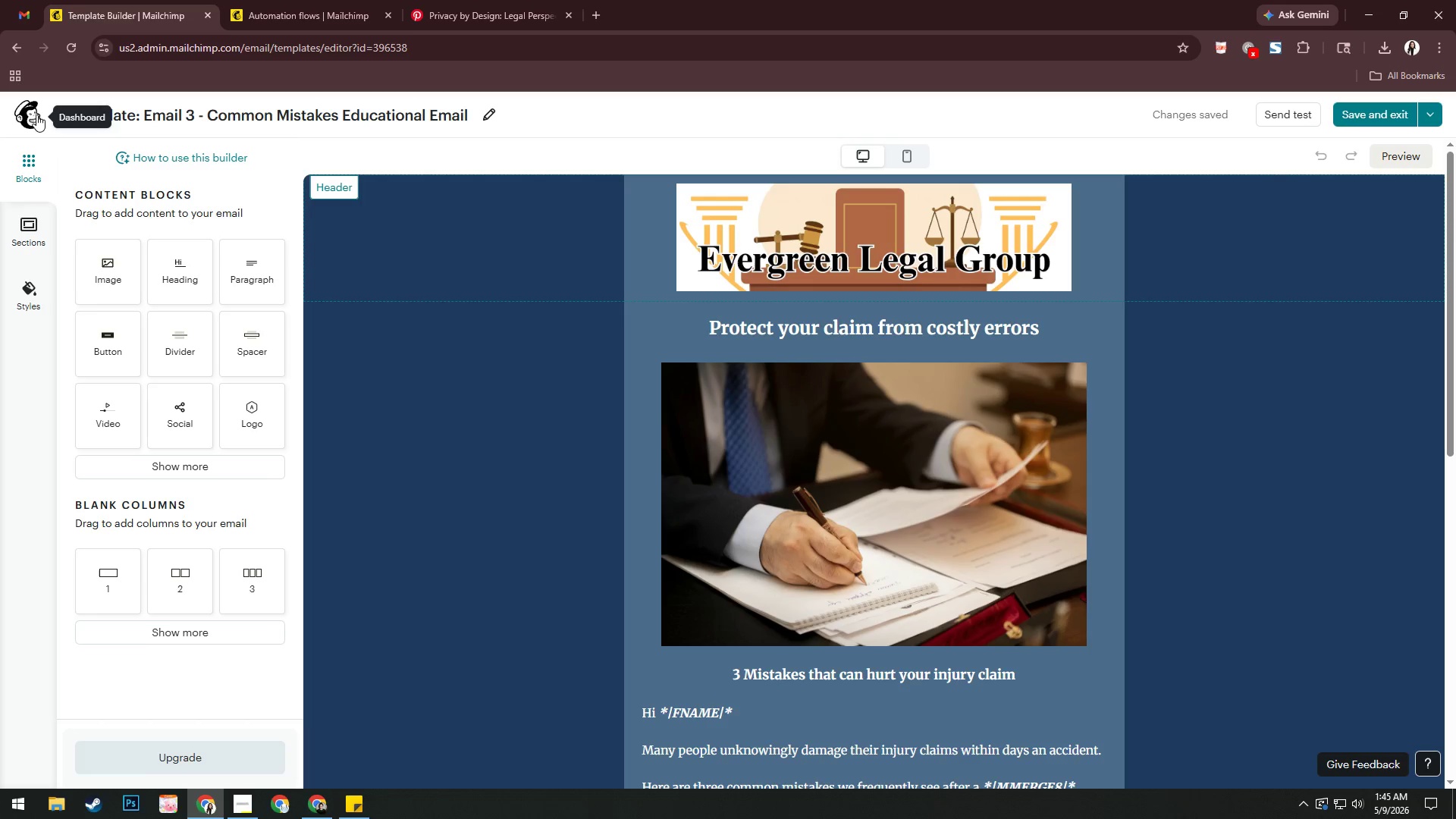 
left_click([36, 115])
 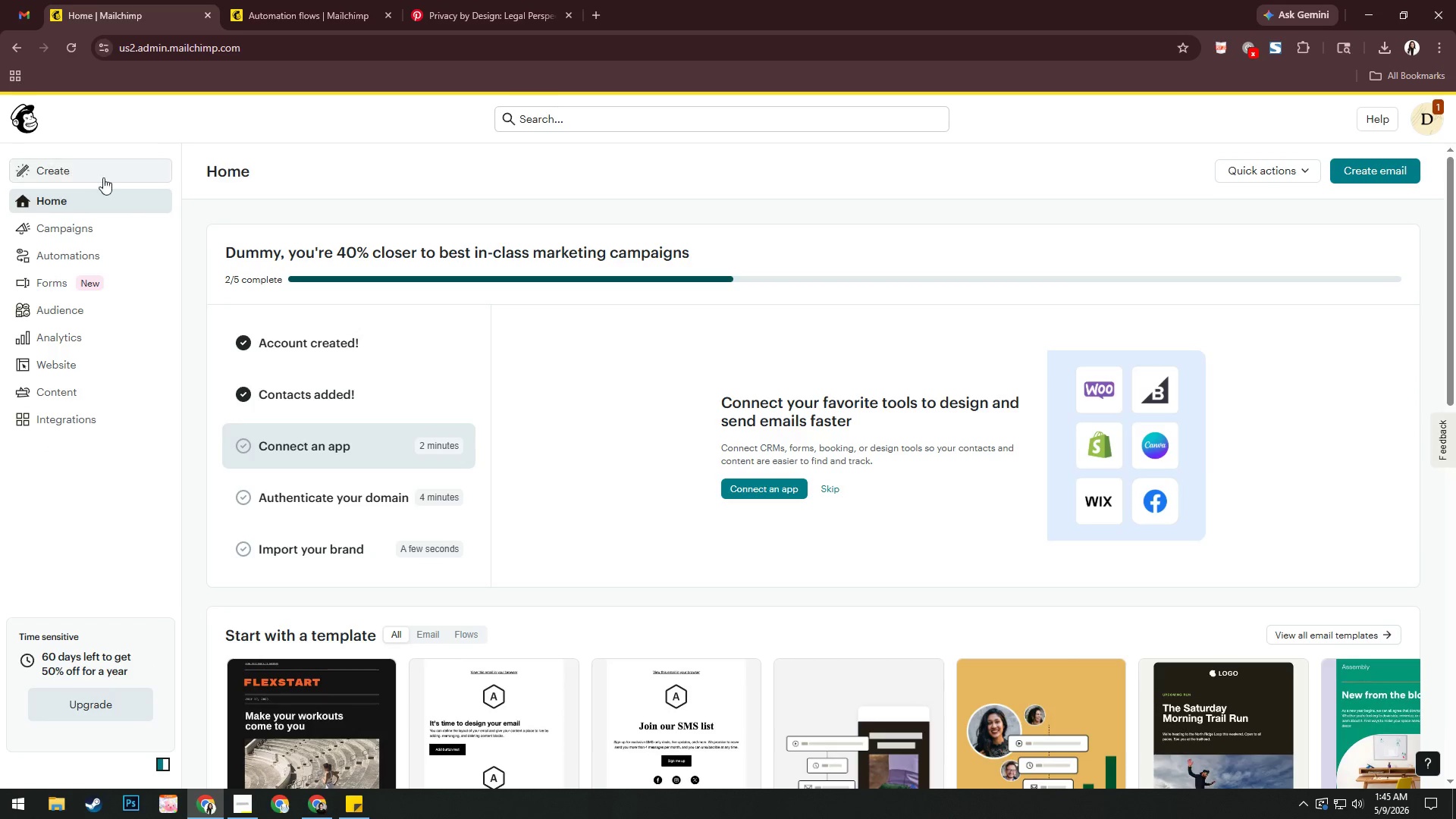 
left_click([124, 221])
 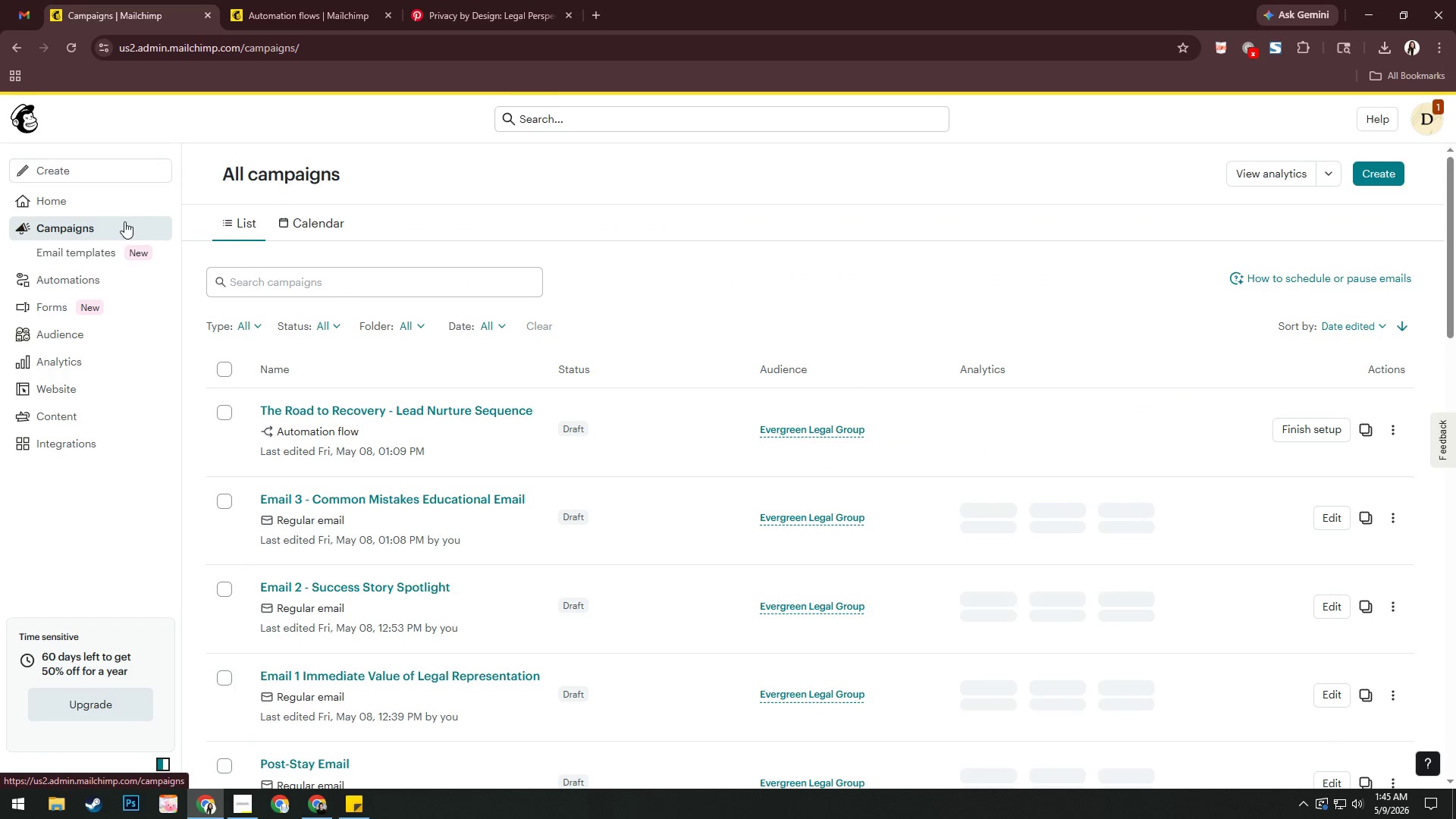 
scroll: coordinate [657, 461], scroll_direction: down, amount: 1.0
 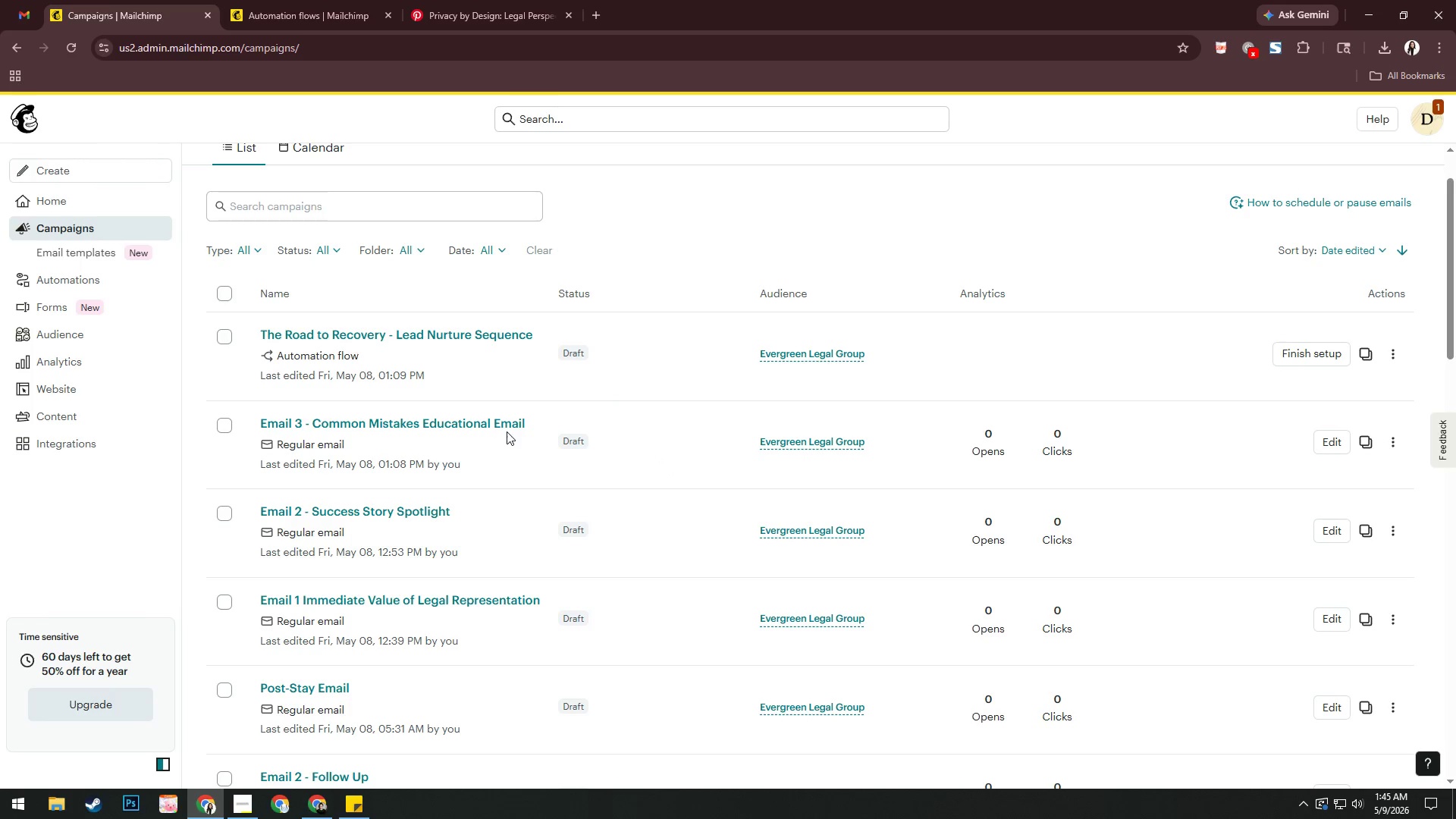 
wait(6.3)
 